 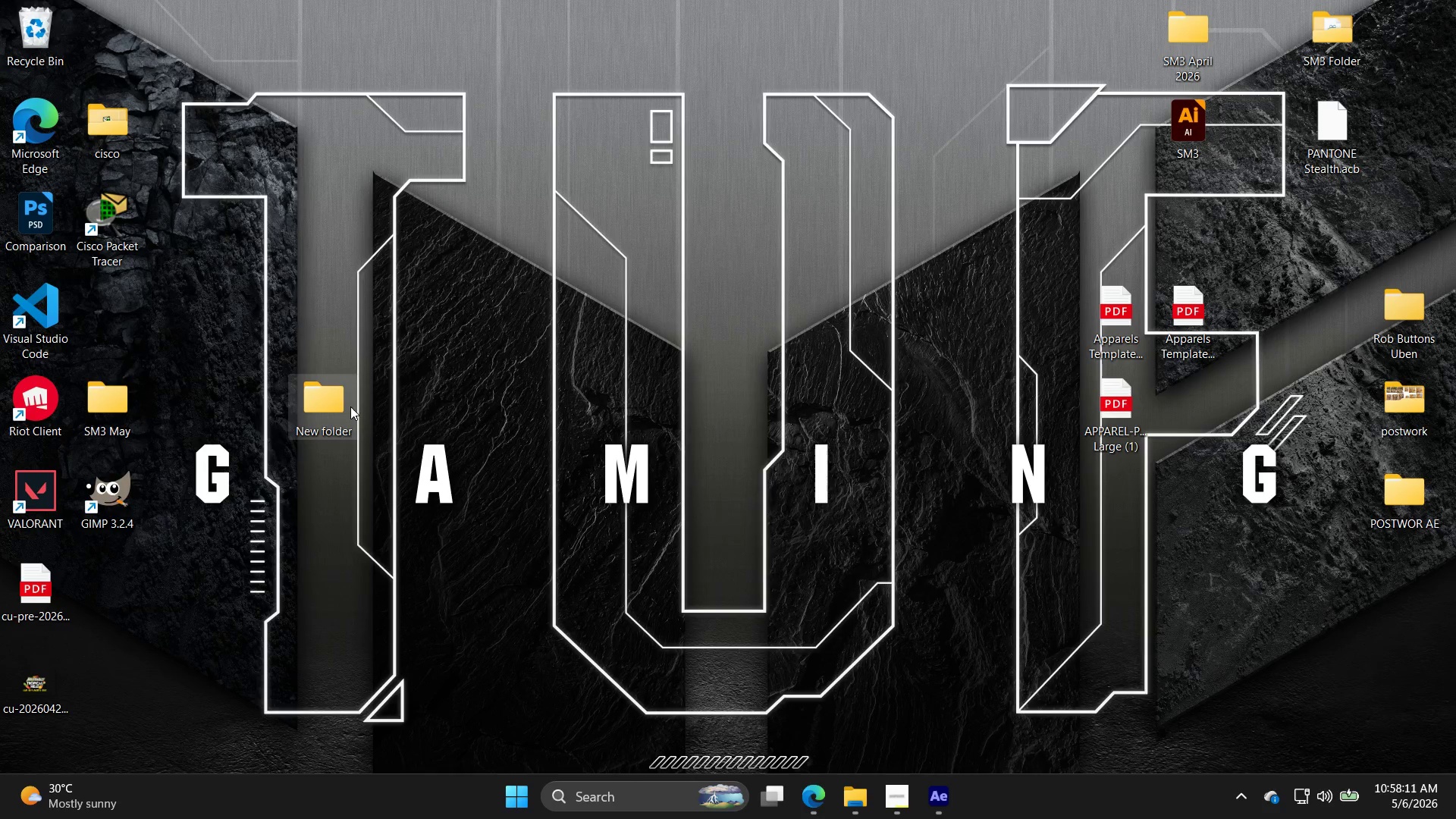 
left_click([507, 438])
 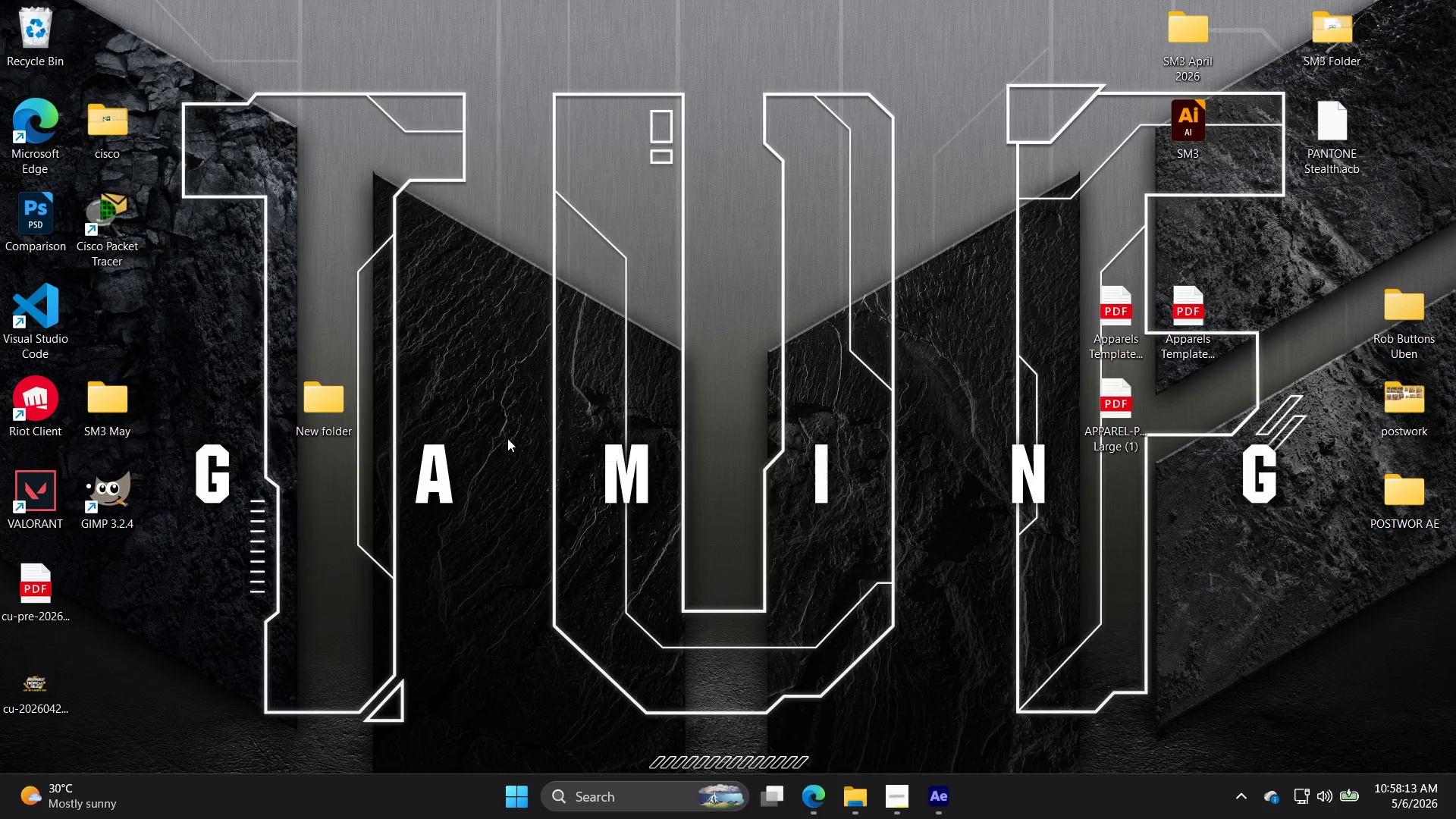 
key(Control+ControlLeft)
 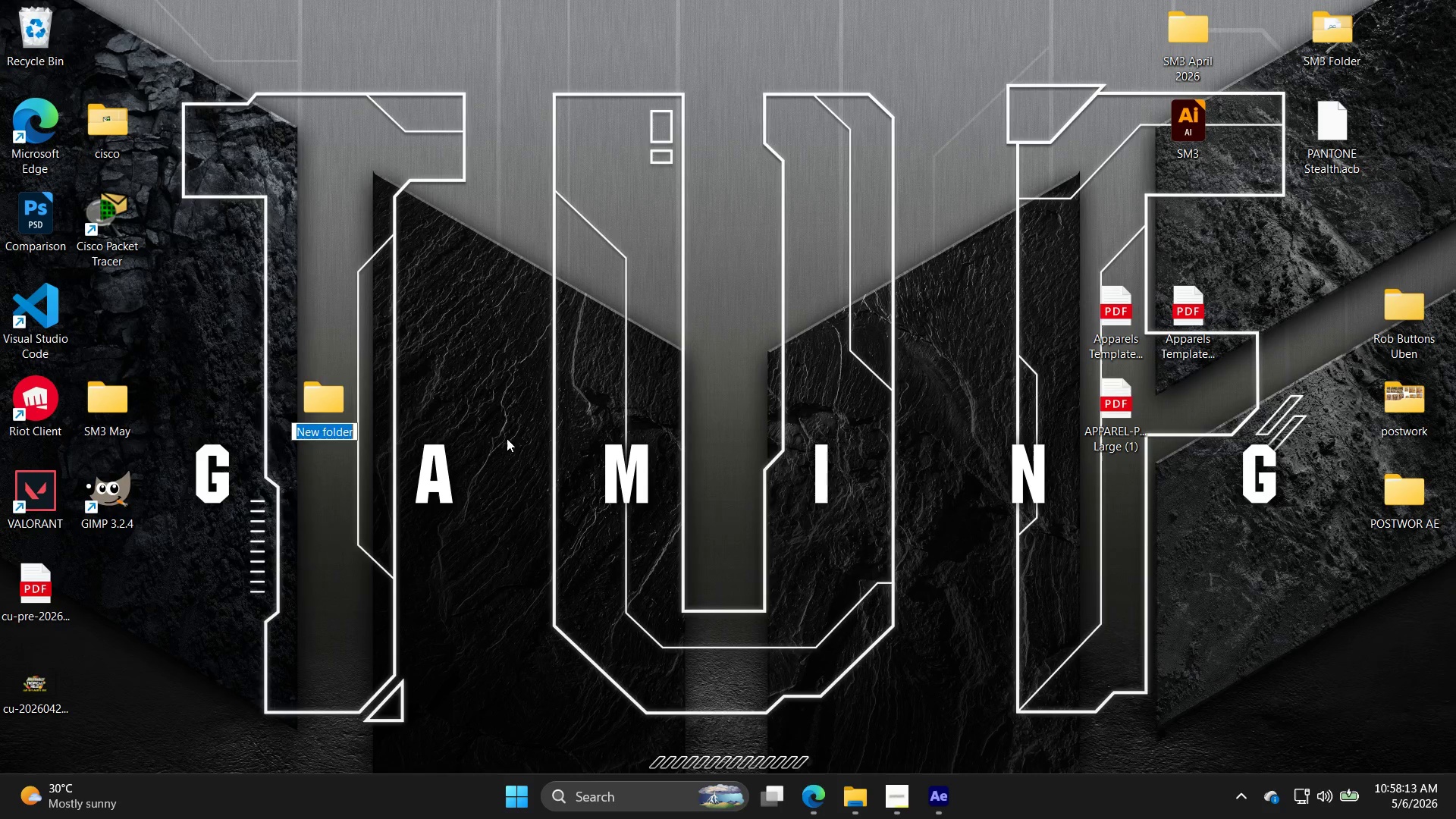 
key(Control+V)
 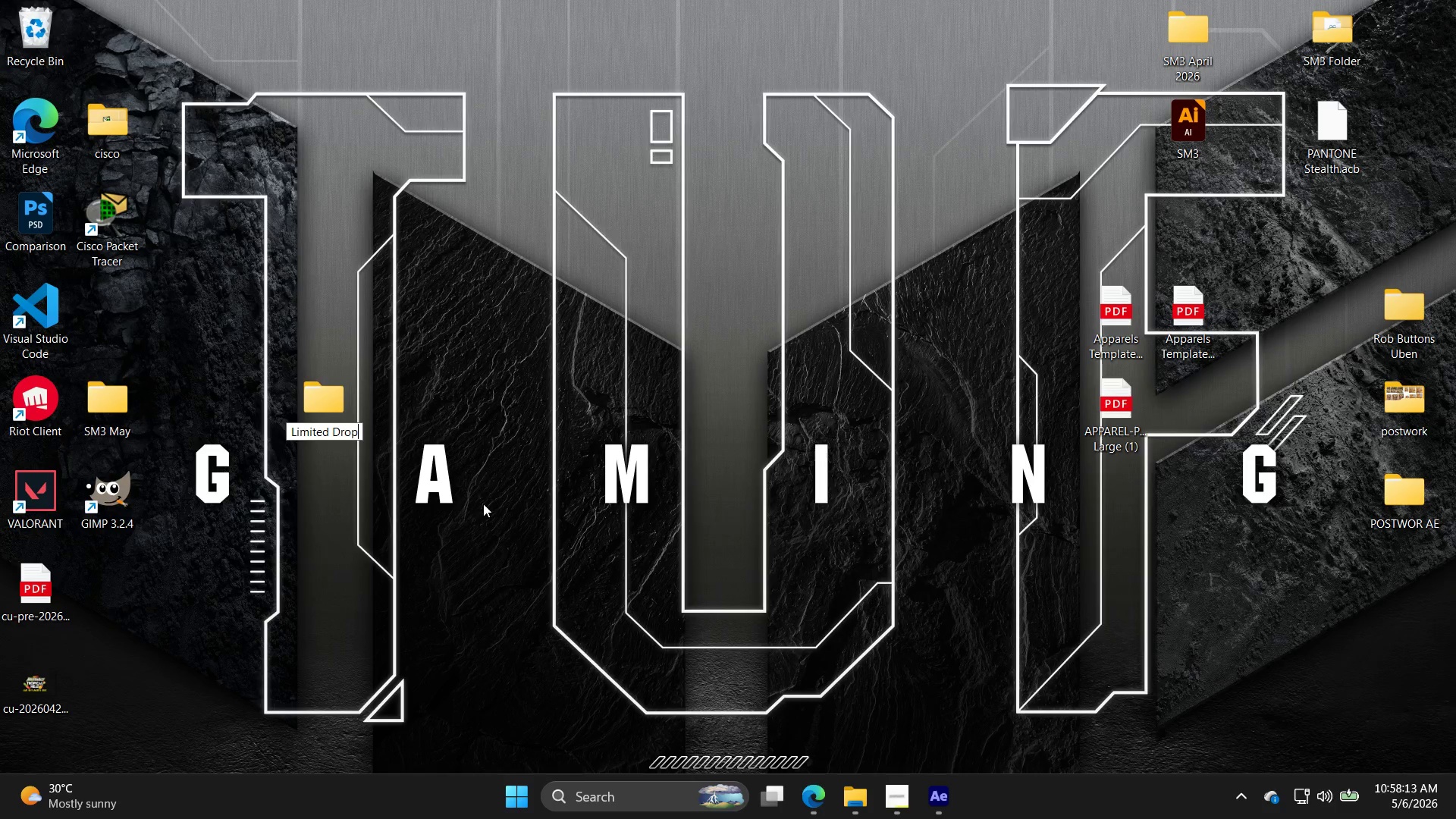 
left_click([483, 506])
 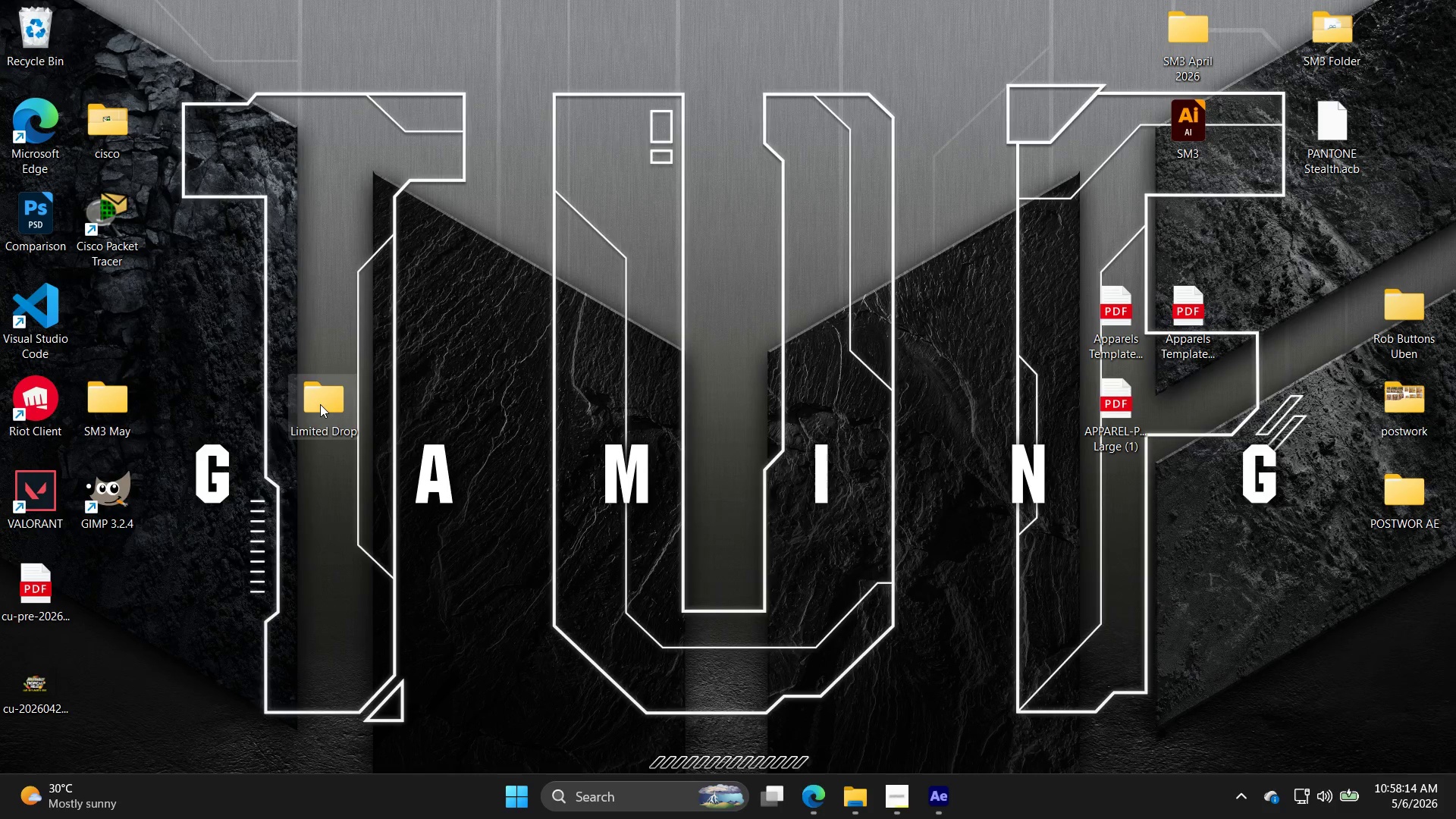 
right_click([319, 404])
 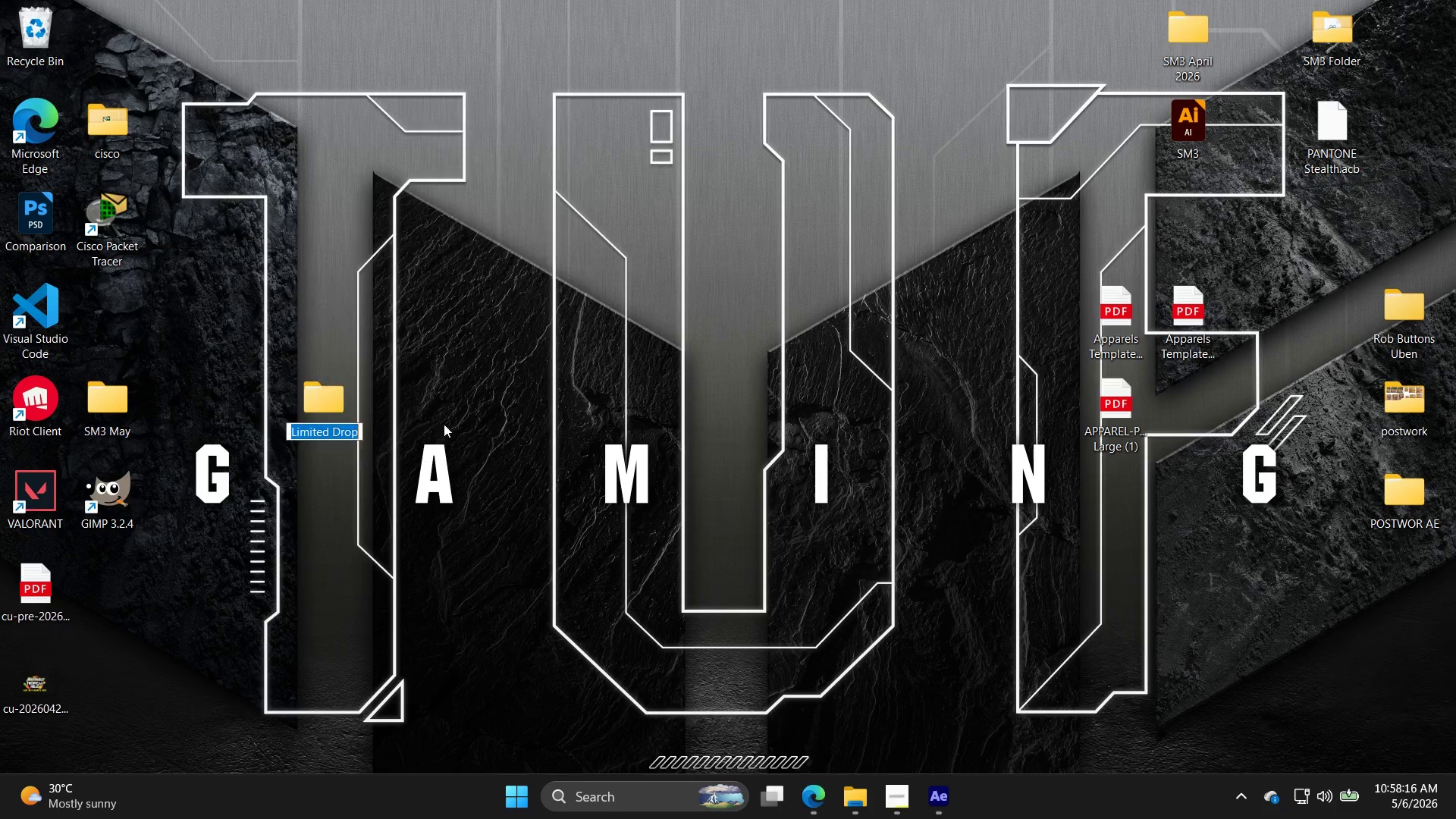 
left_click([294, 432])
 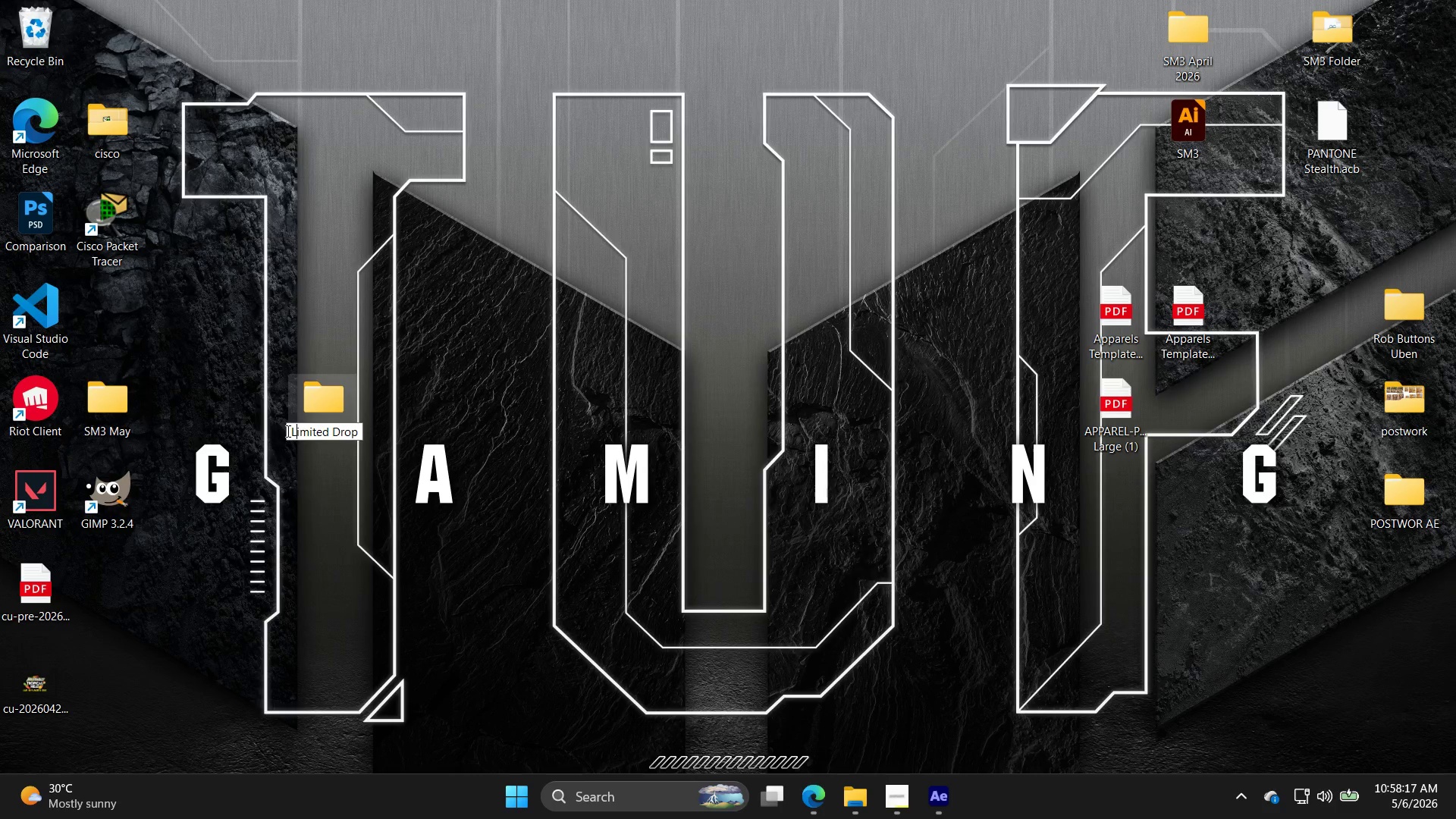 
left_click([287, 431])
 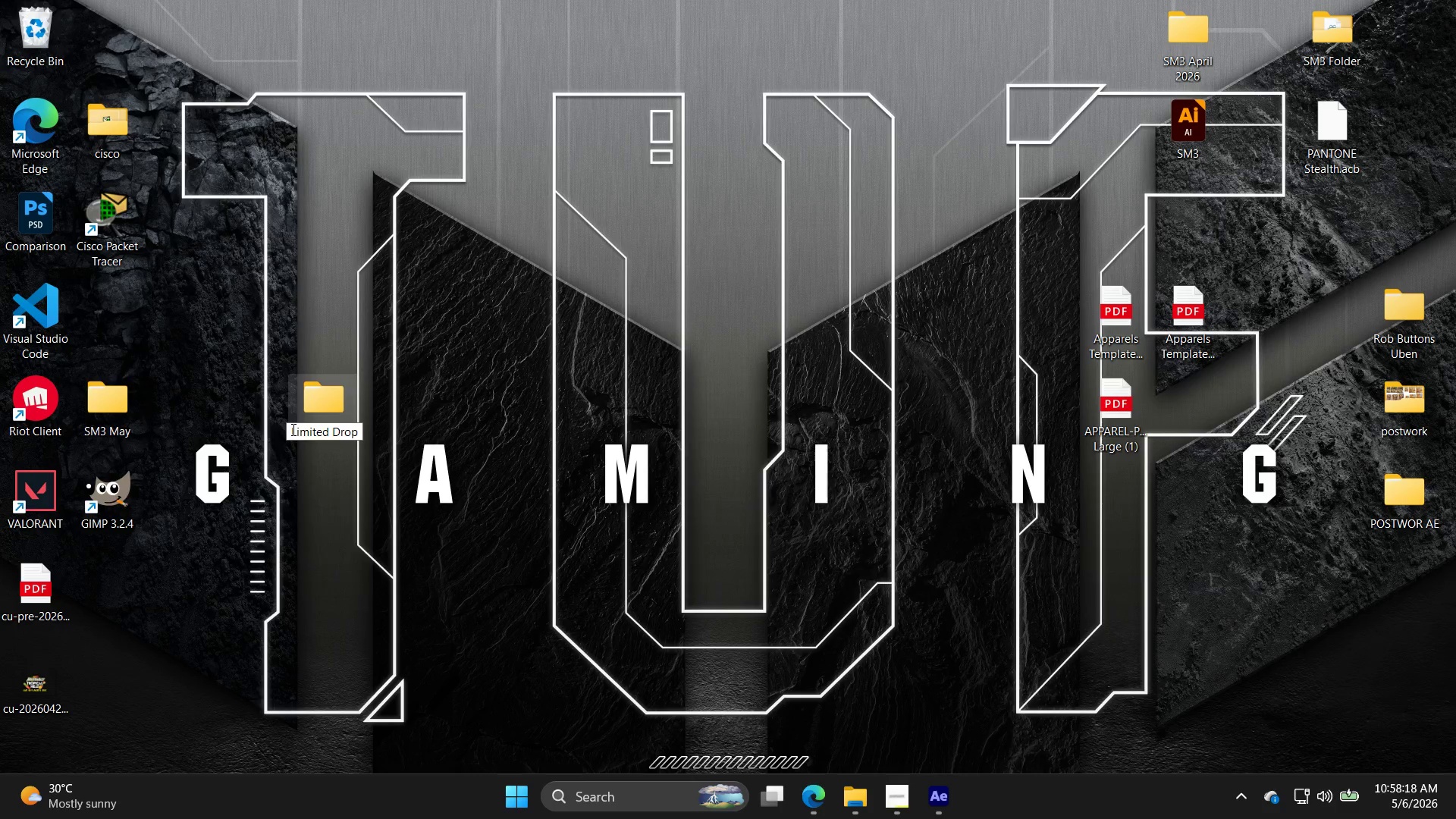 
type(AE )
 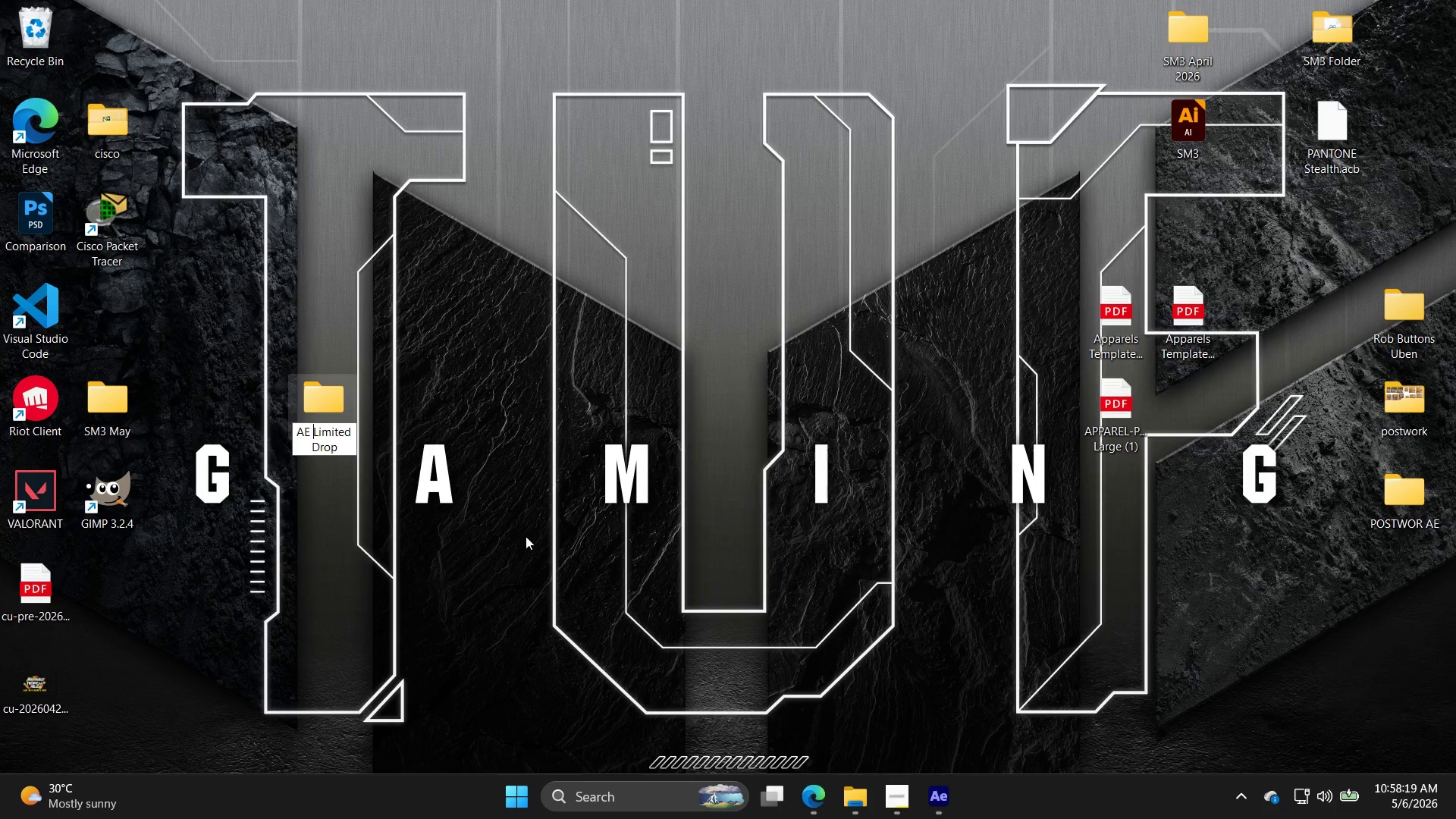 
left_click([677, 504])
 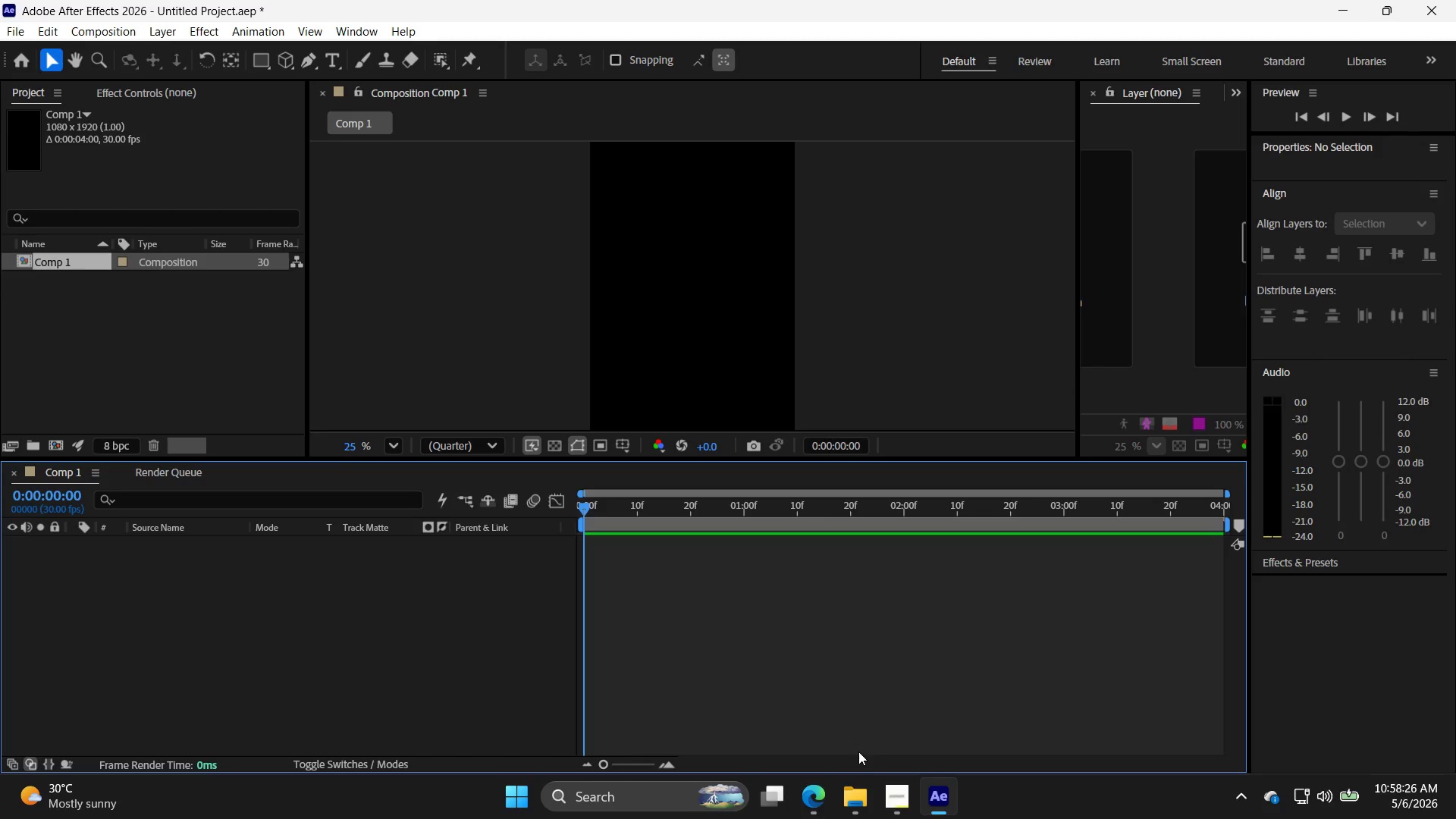 
wait(12.5)
 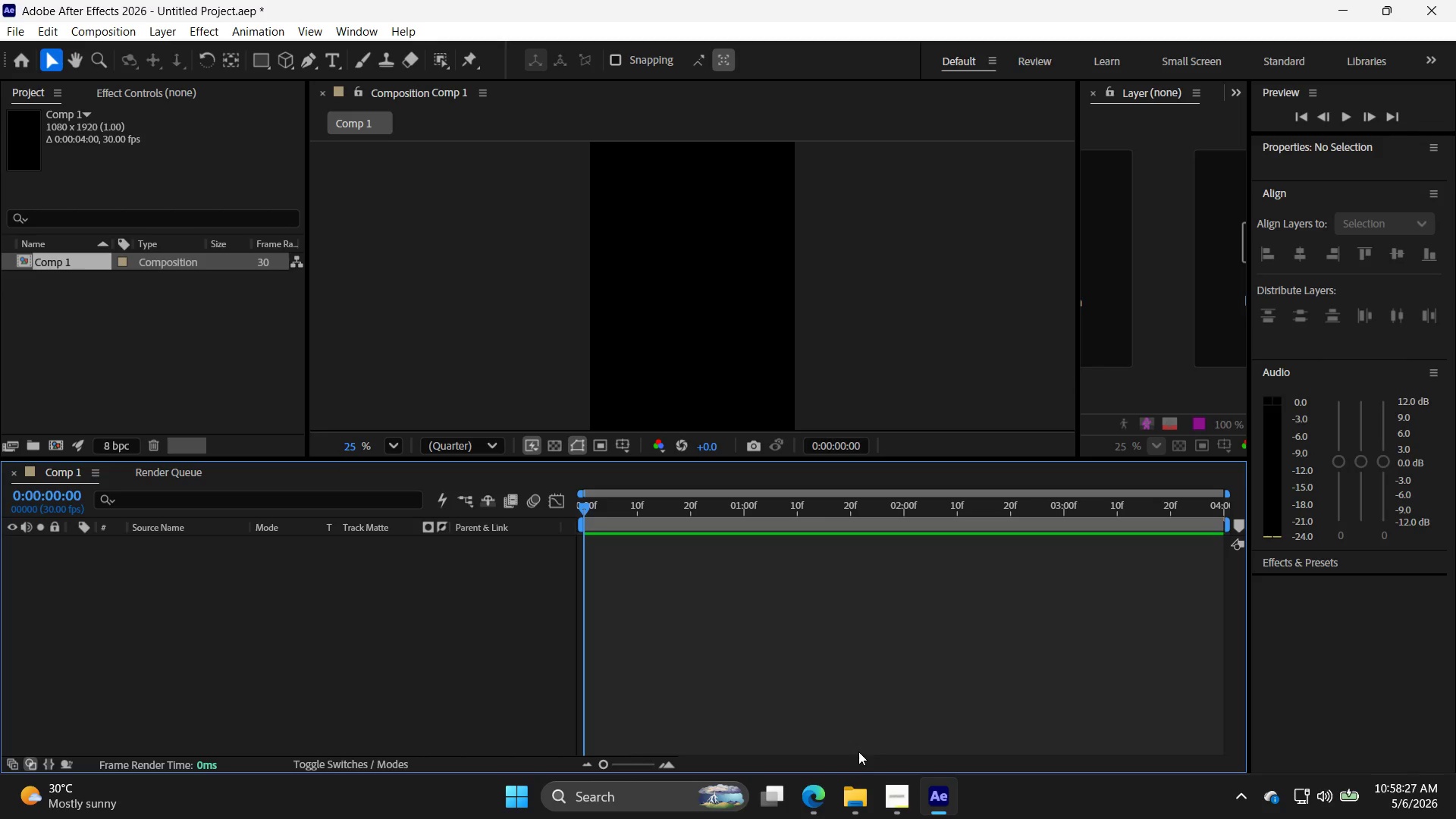 
key(Control+I)
 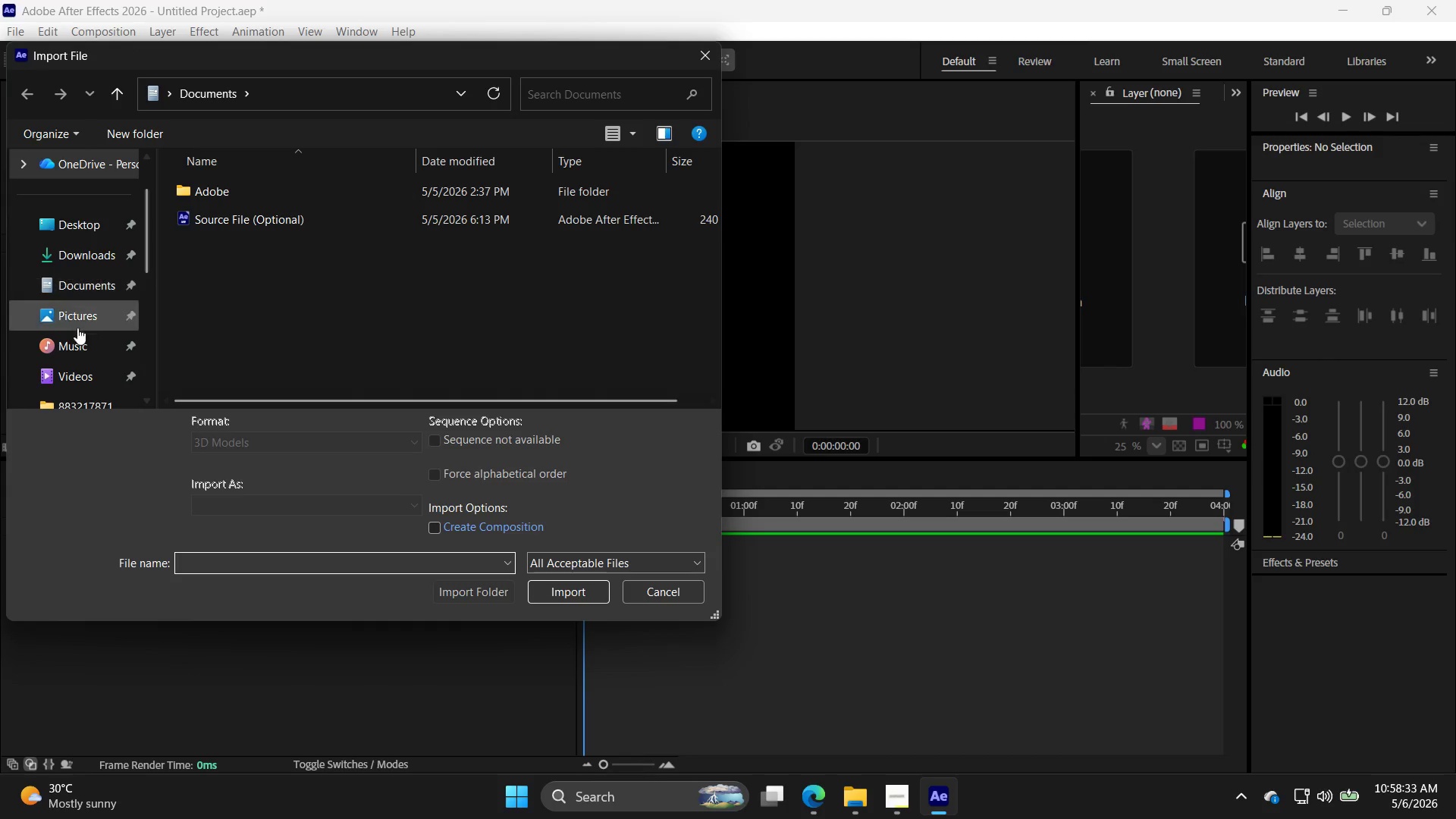 
left_click([74, 216])
 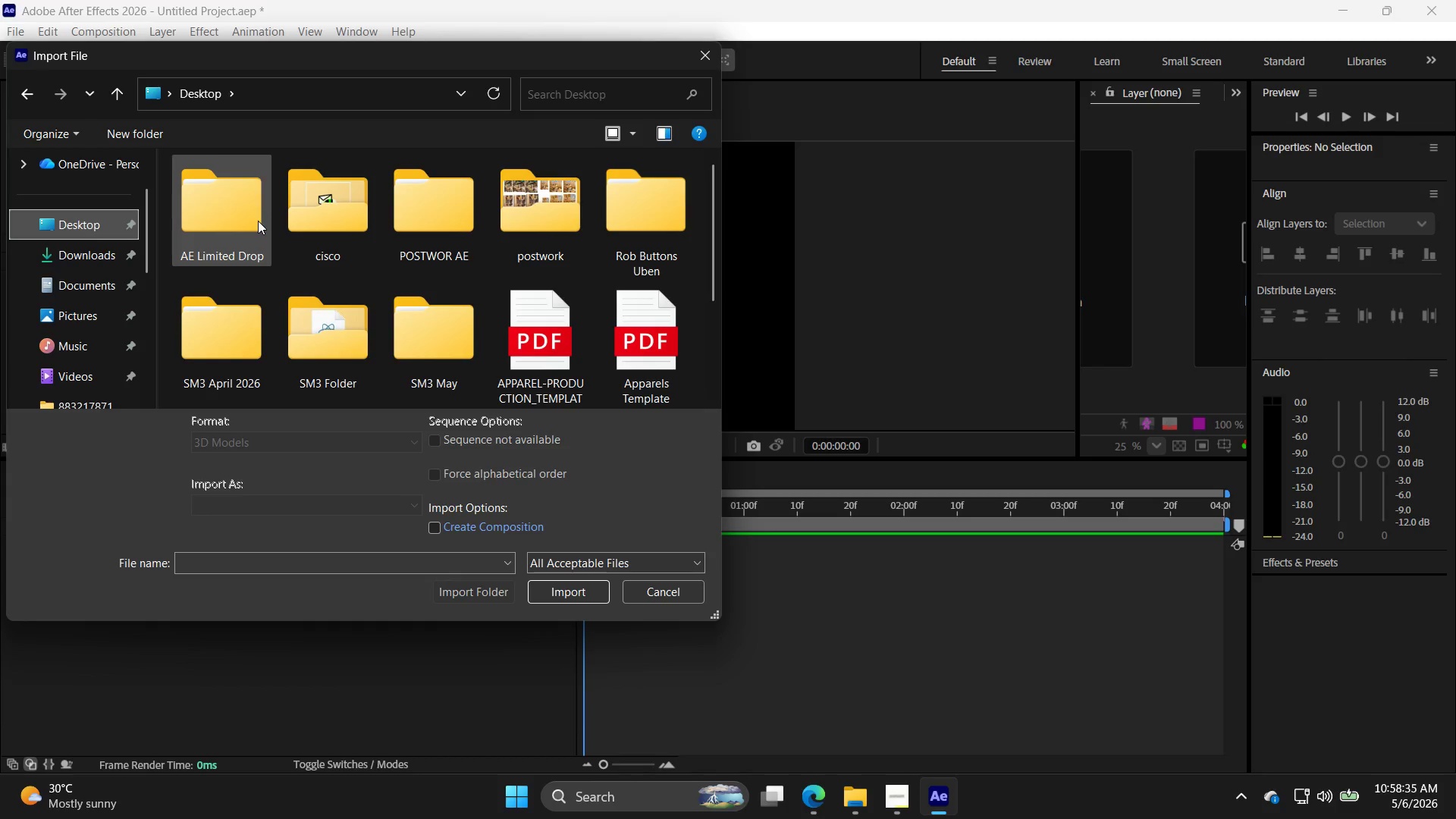 
double_click([256, 220])
 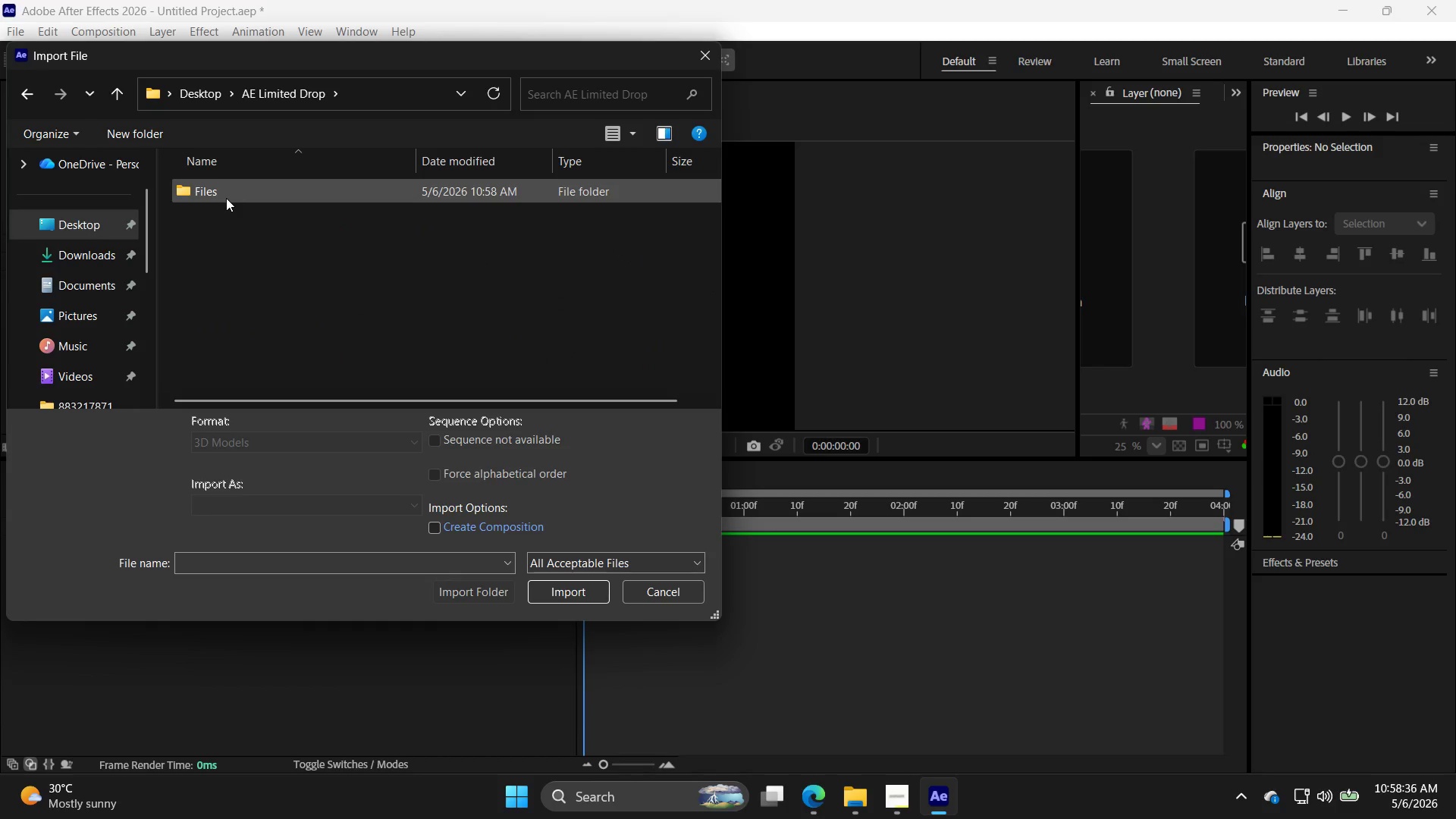 
double_click([226, 198])
 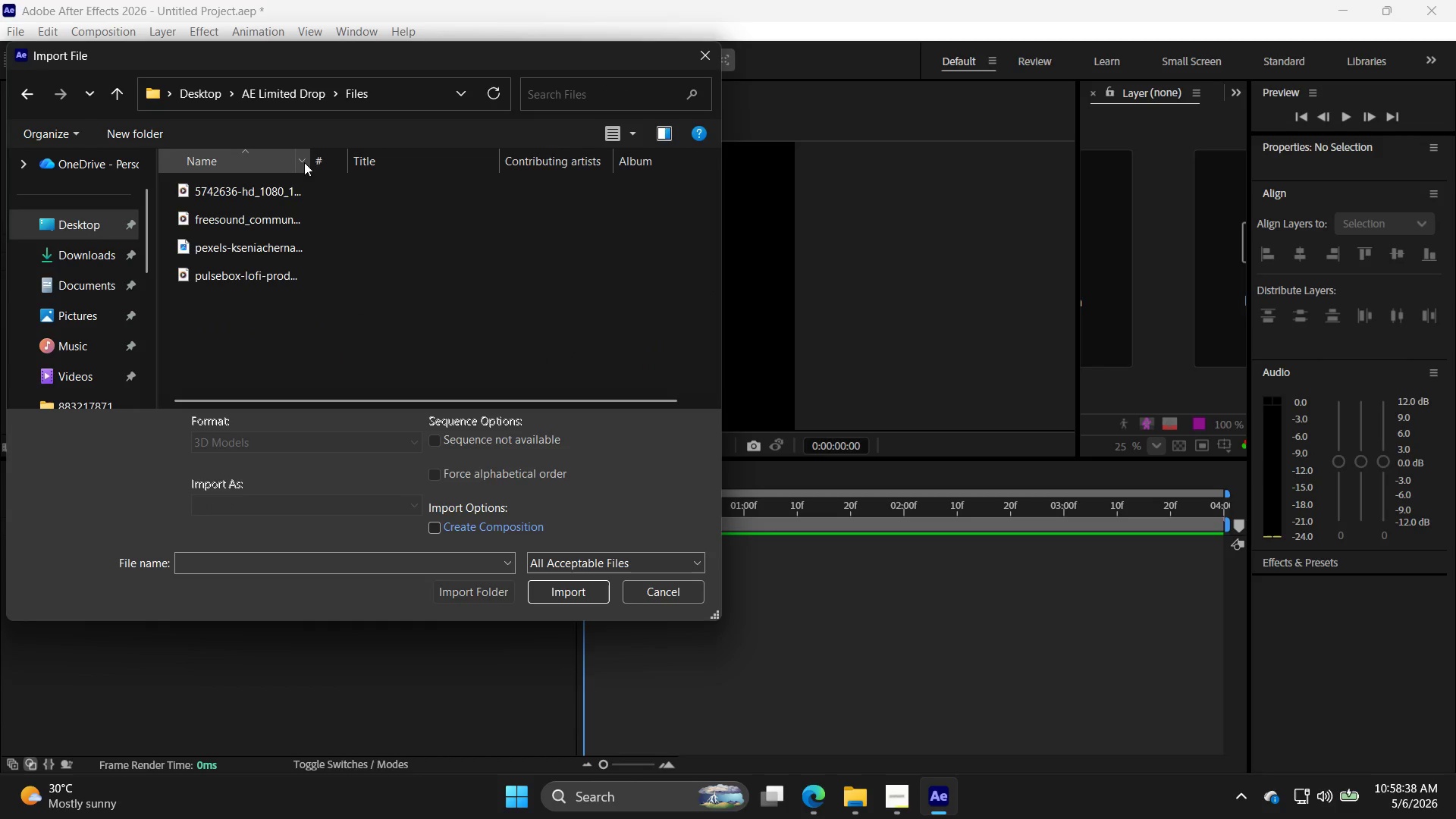 
left_click_drag(start_coordinate=[311, 160], to_coordinate=[401, 174])
 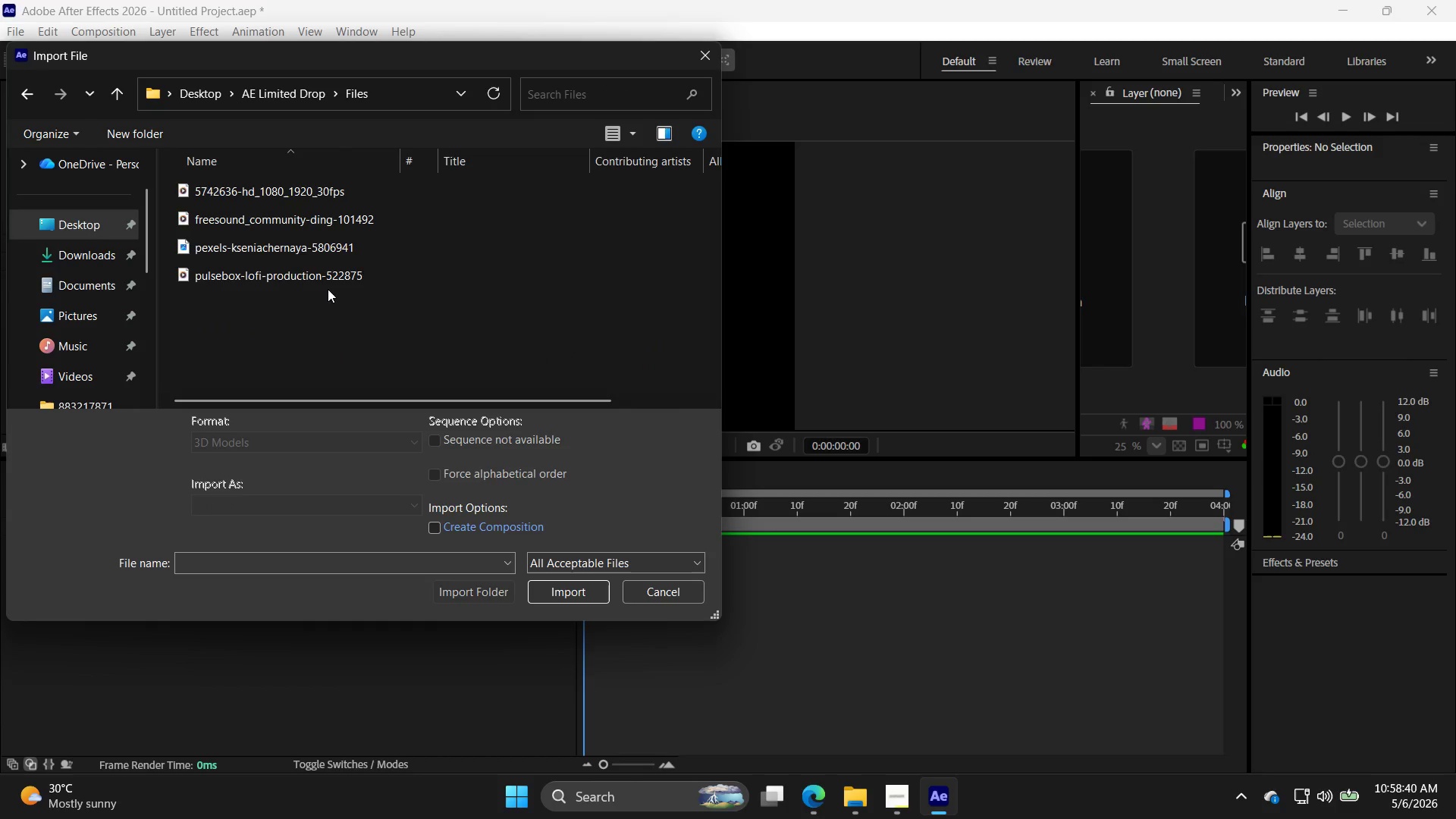 
double_click([332, 280])
 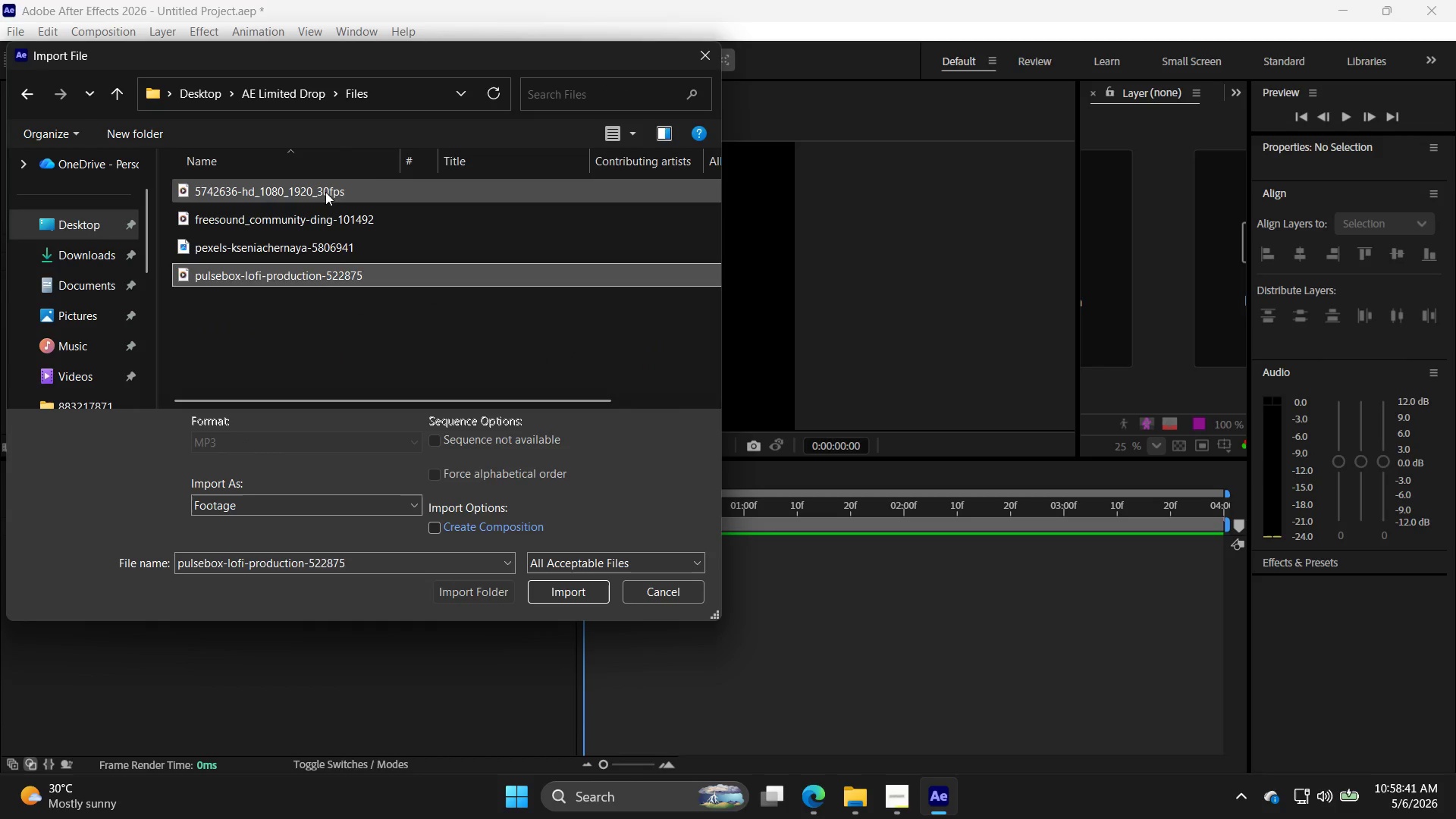 
left_click([326, 189])
 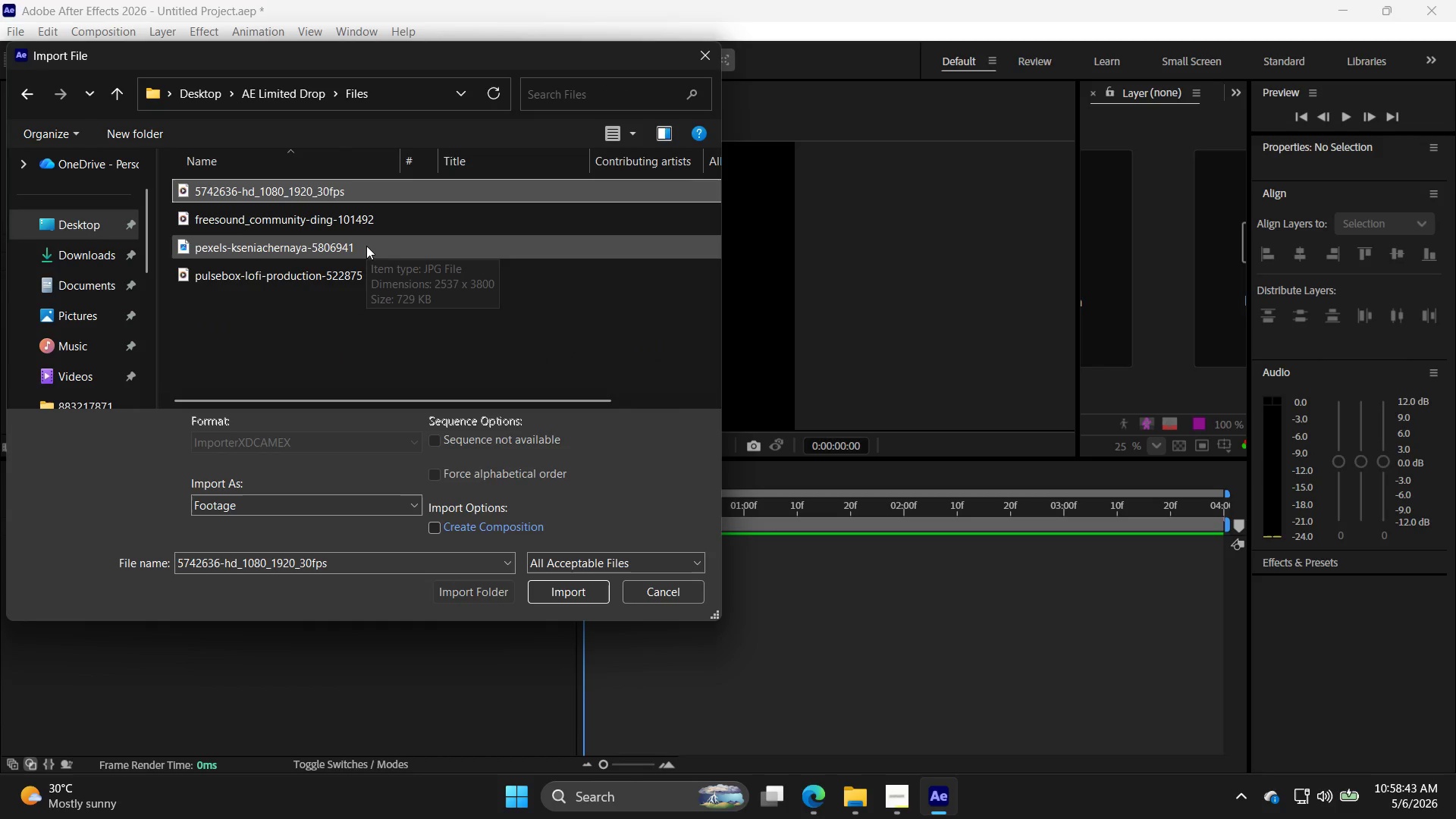 
hold_key(key=ControlLeft, duration=1.38)
left_click([339, 218])
 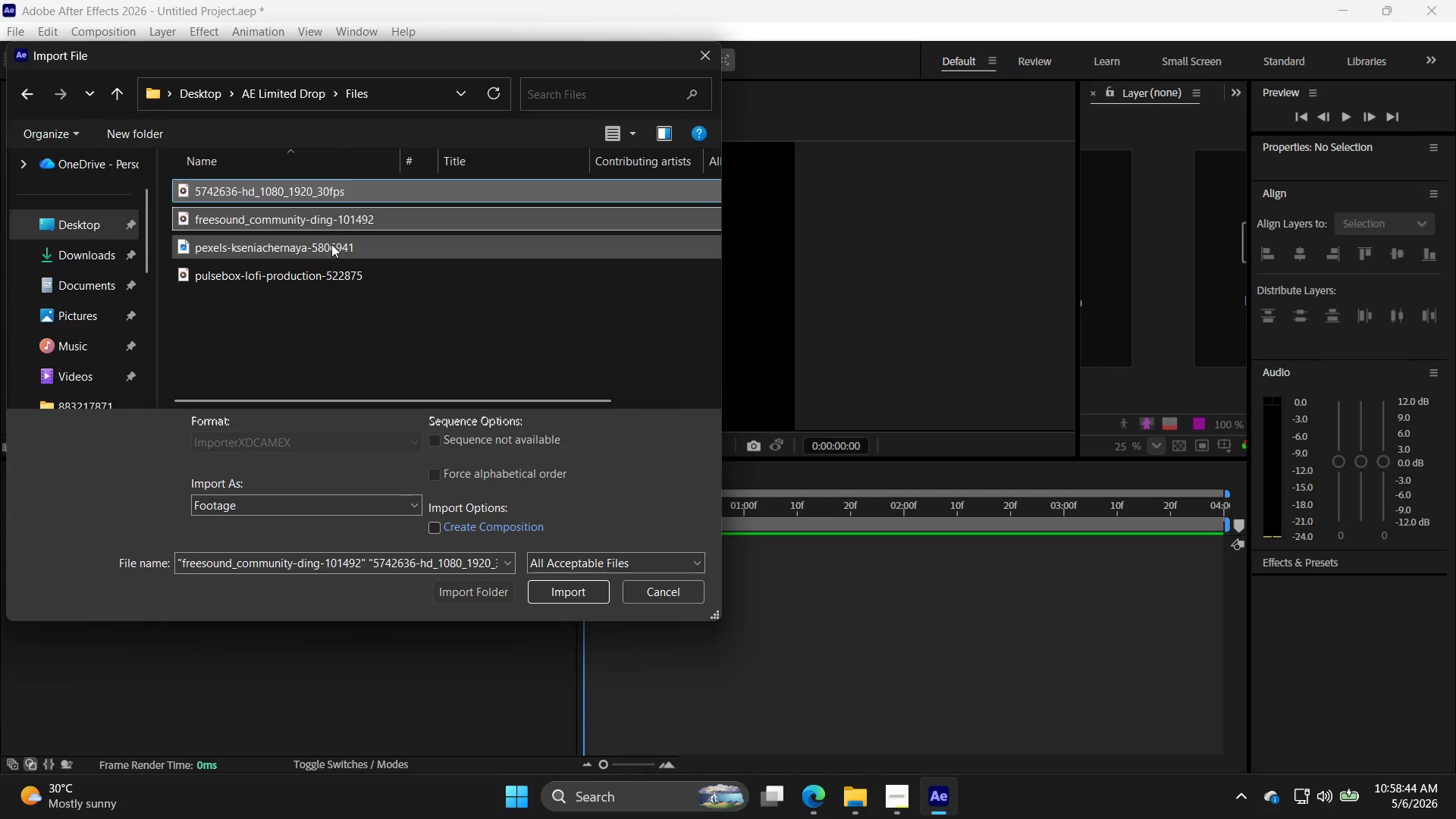 
left_click([331, 246])
 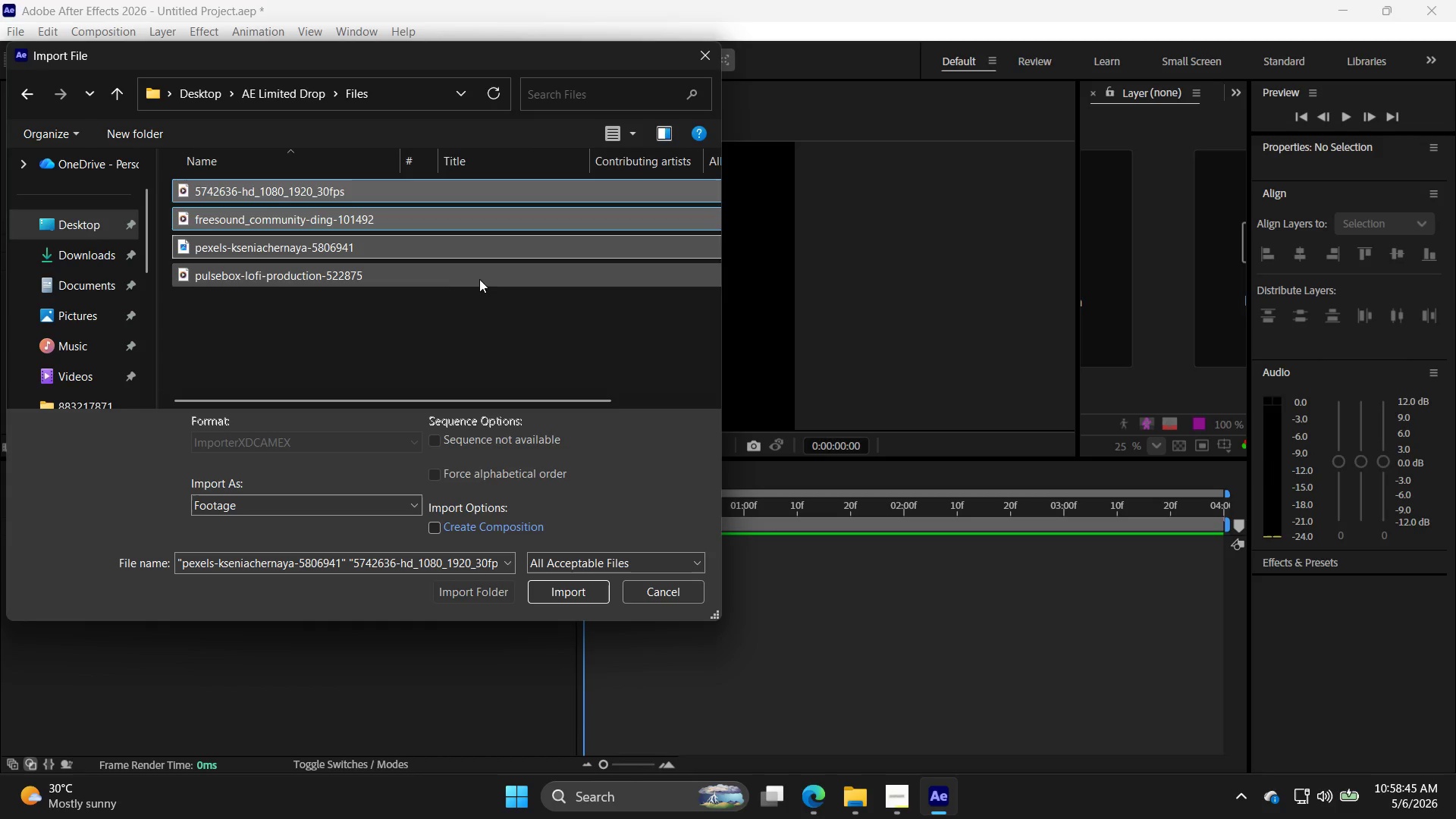 
hold_key(key=ControlLeft, duration=1.89)
left_click([350, 251])
 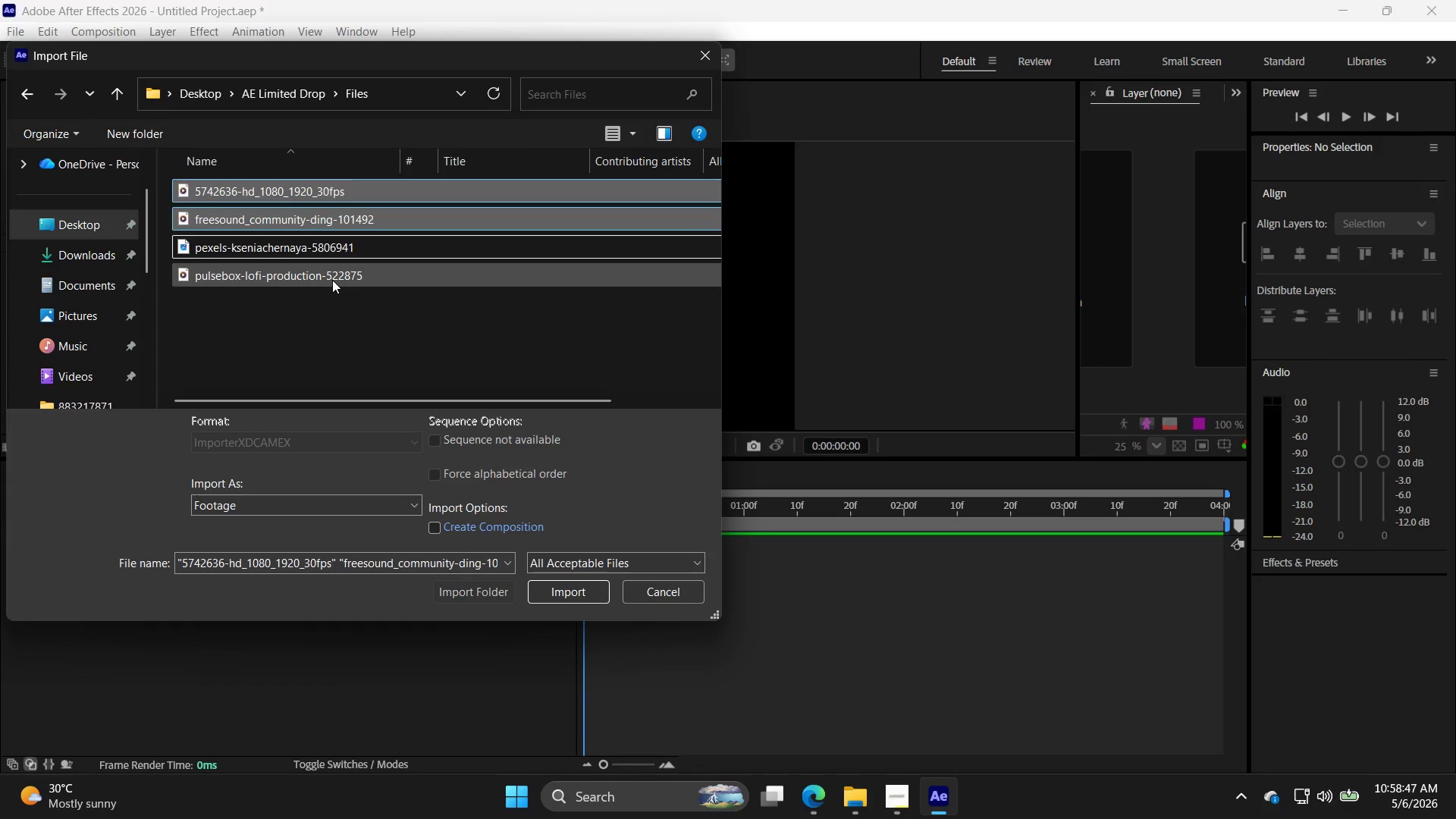 
left_click([332, 280])
 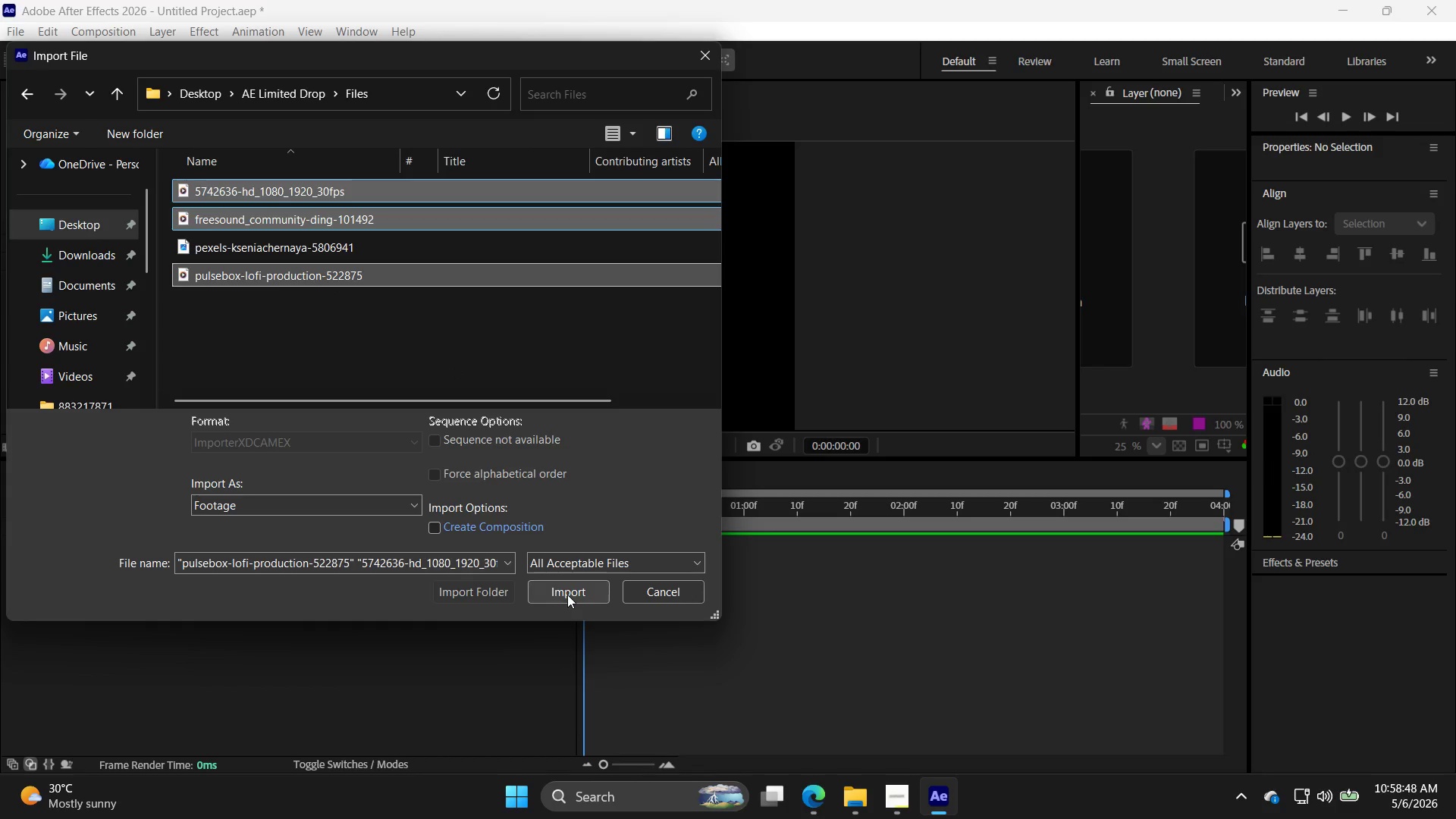 
left_click([567, 595])
 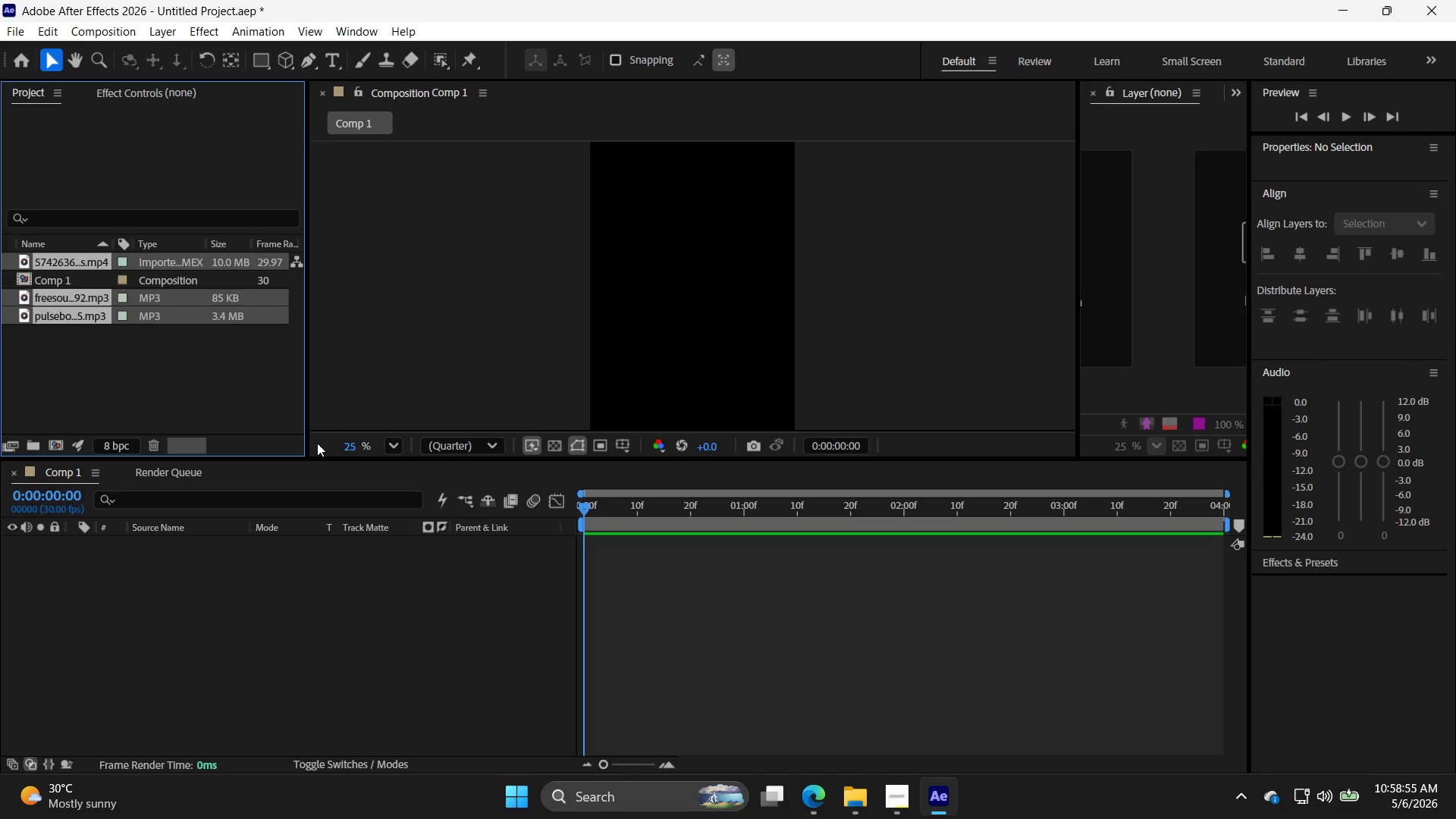 
wait(11.91)
 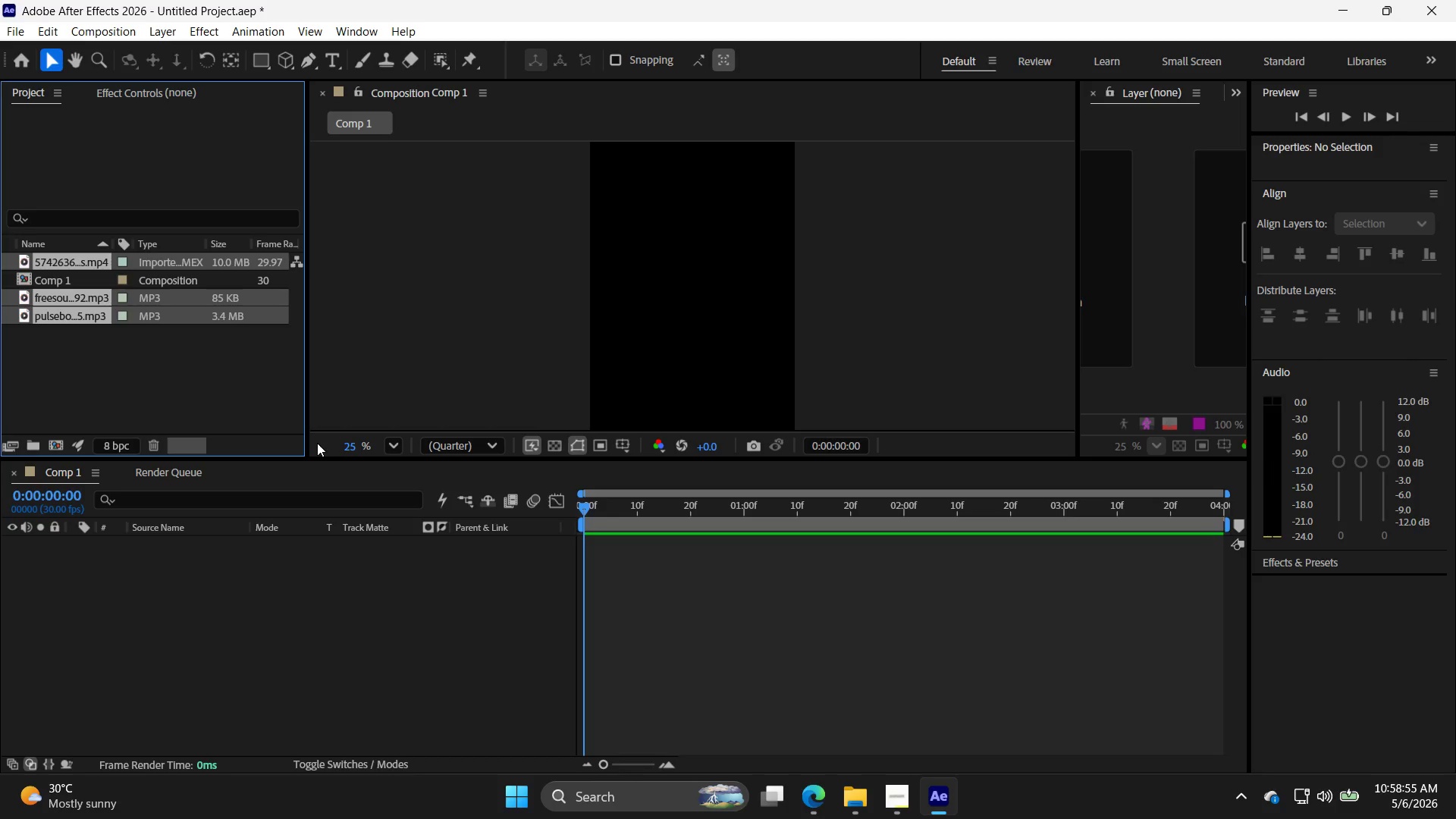 
left_click([218, 366])
 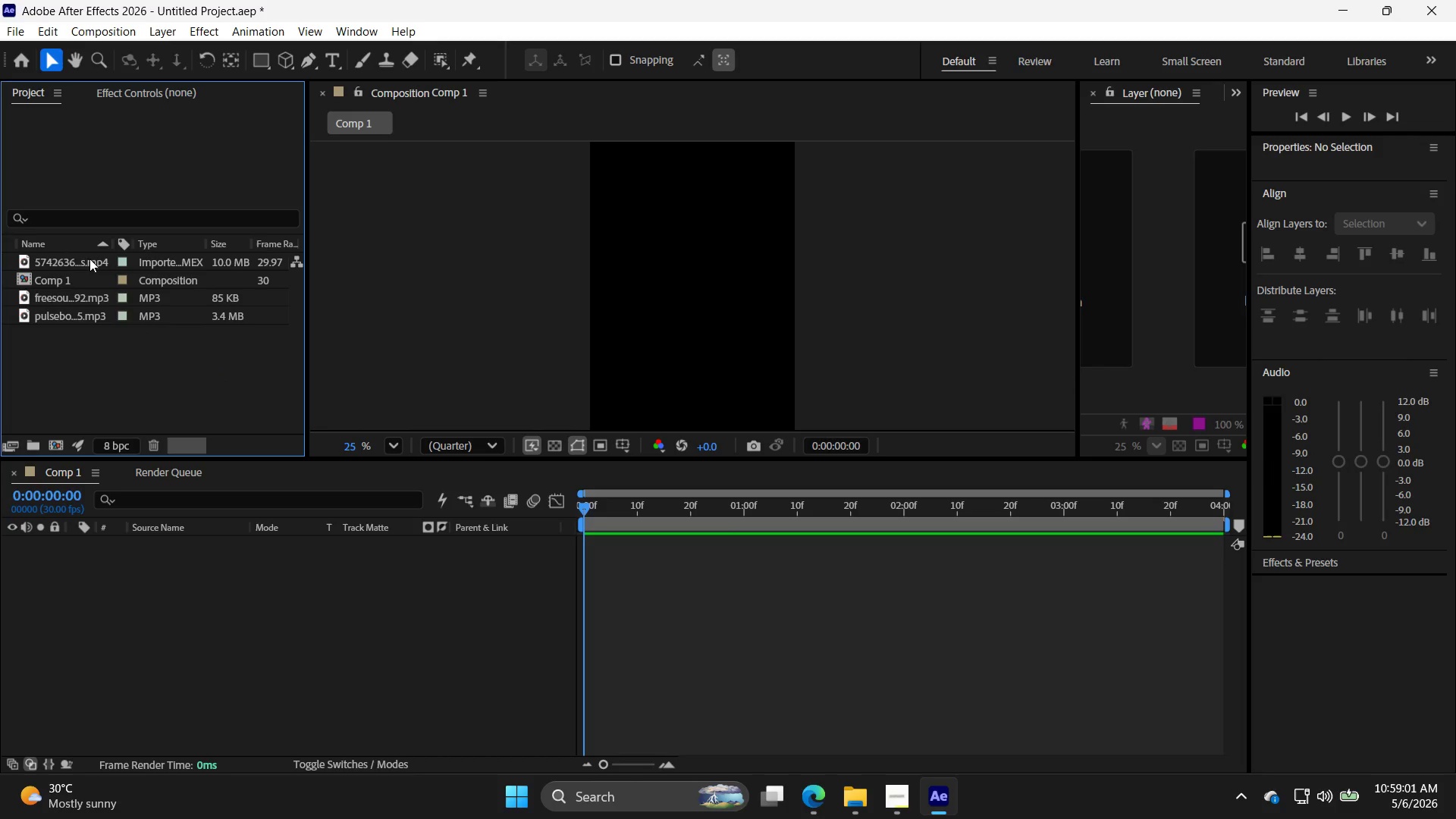 
left_click([78, 257])
 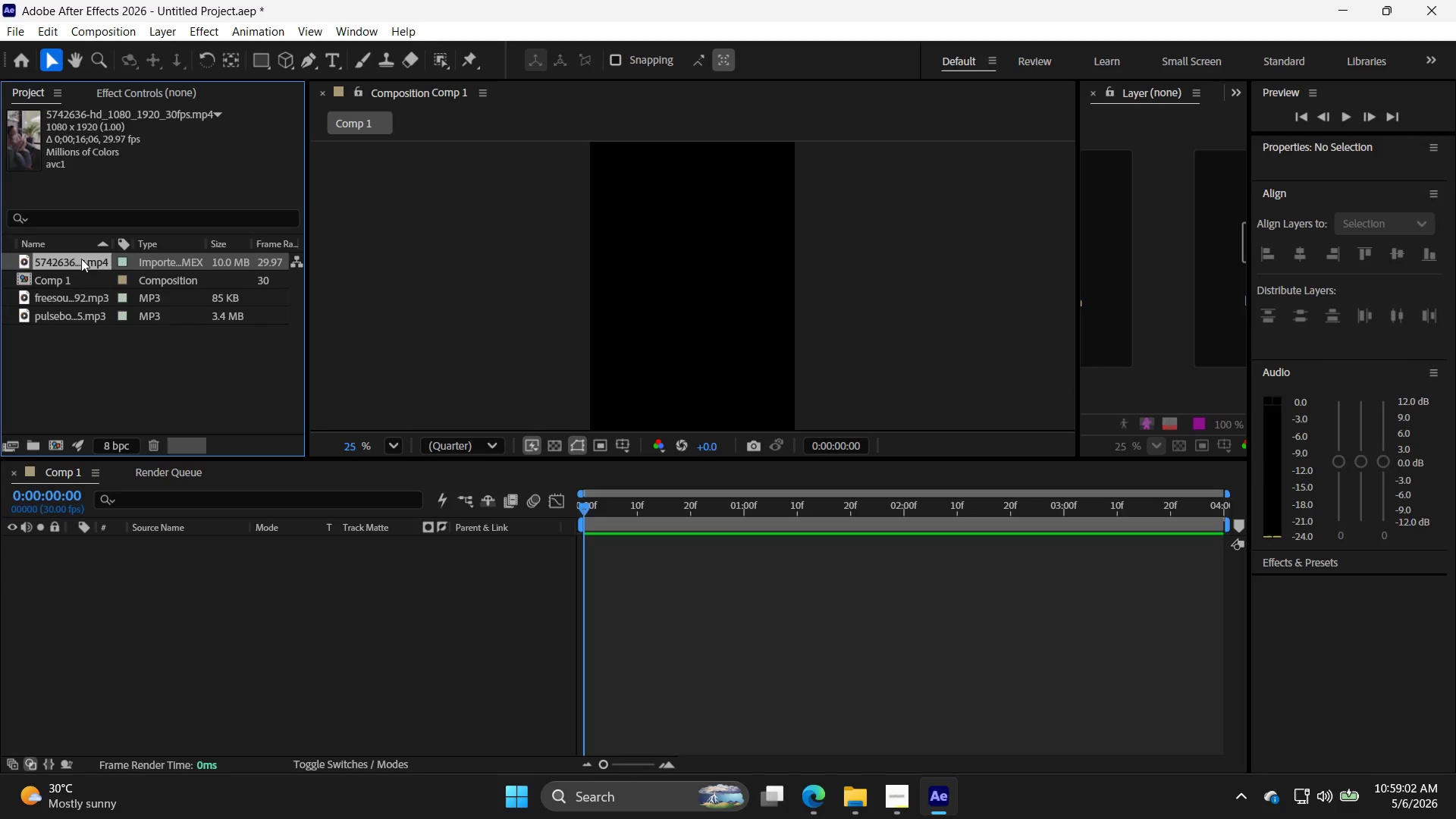 
left_click_drag(start_coordinate=[81, 258], to_coordinate=[635, 557])
 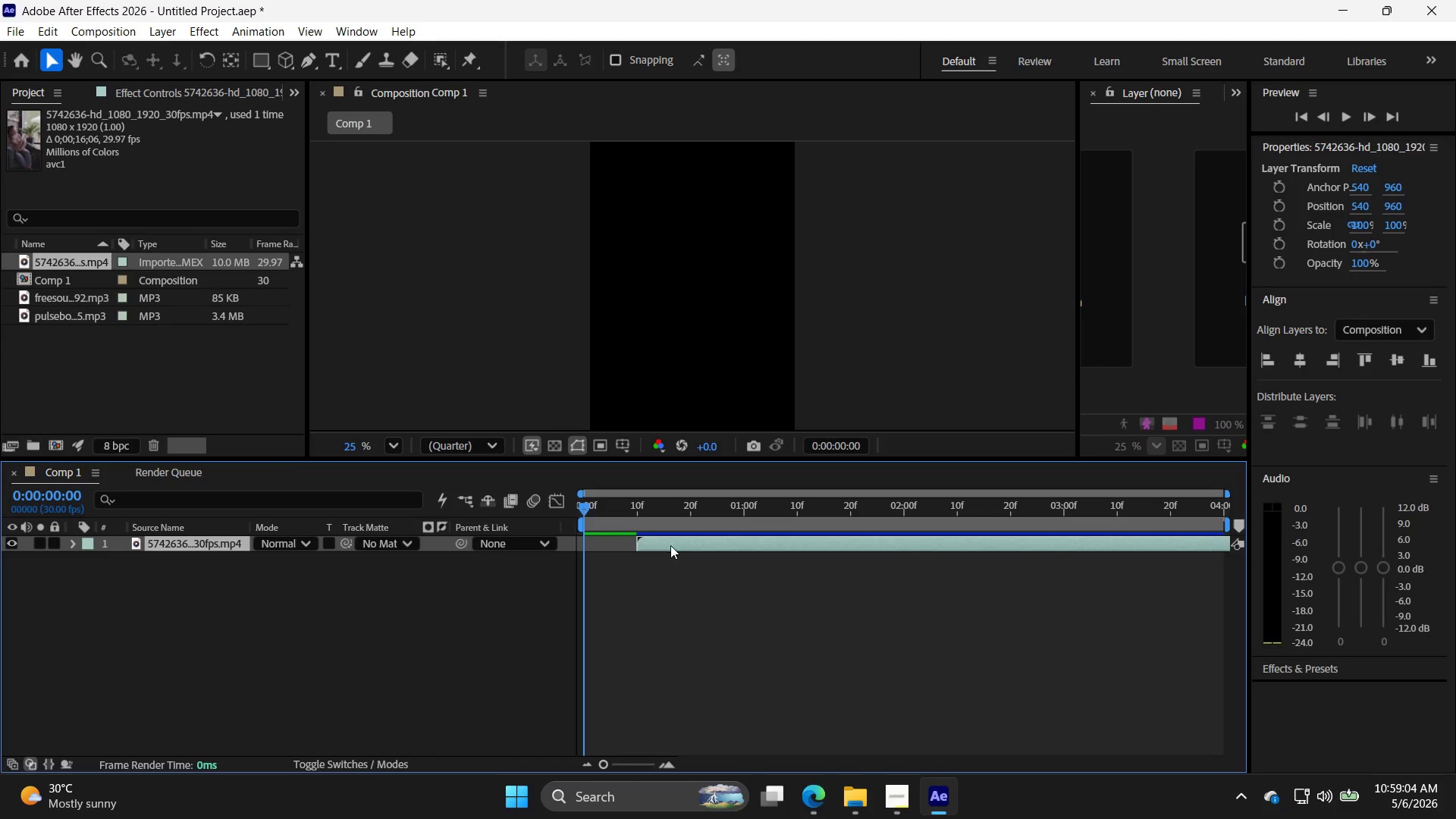 
left_click_drag(start_coordinate=[667, 545], to_coordinate=[620, 538])
 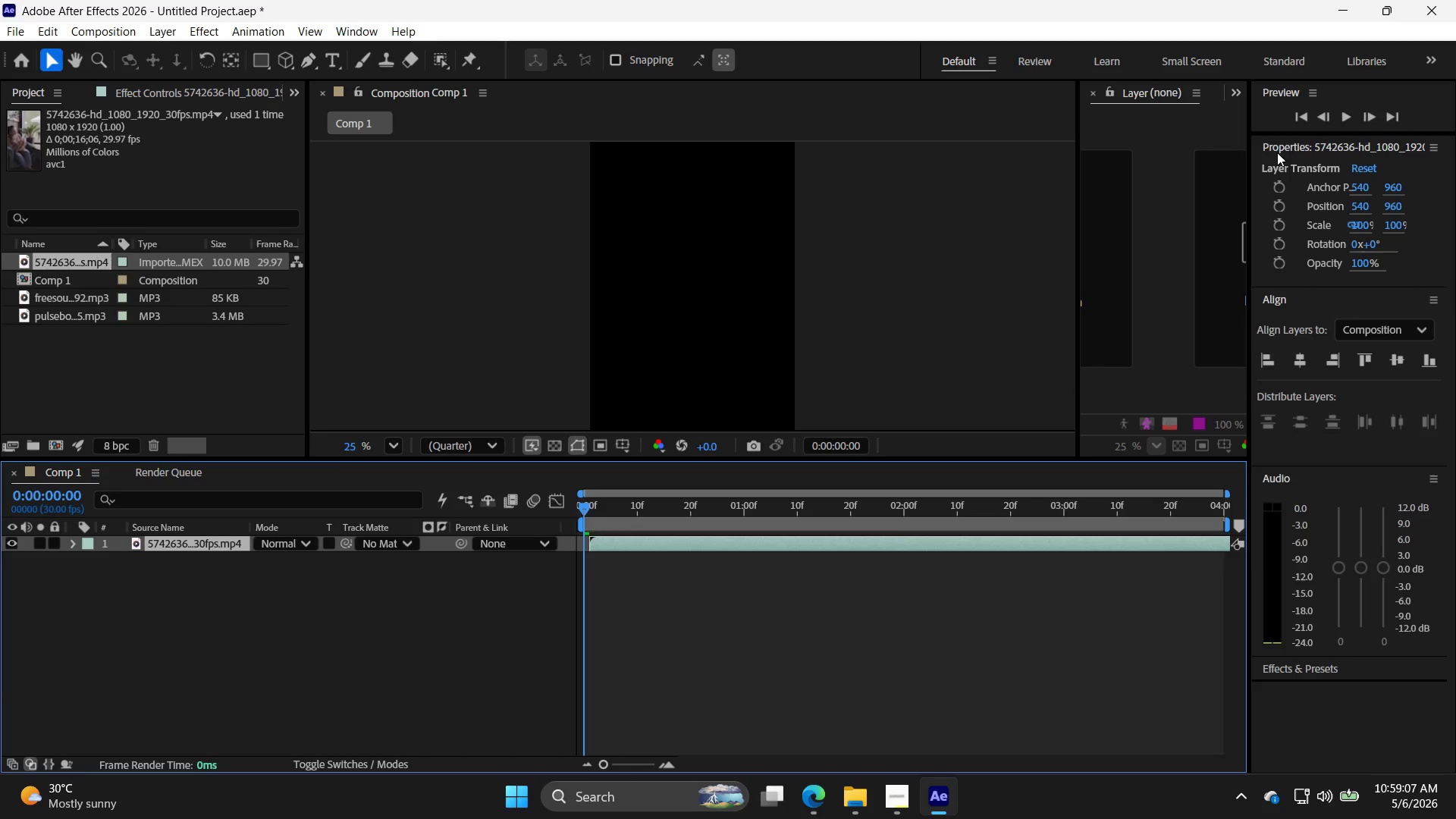 
left_click([1345, 121])
 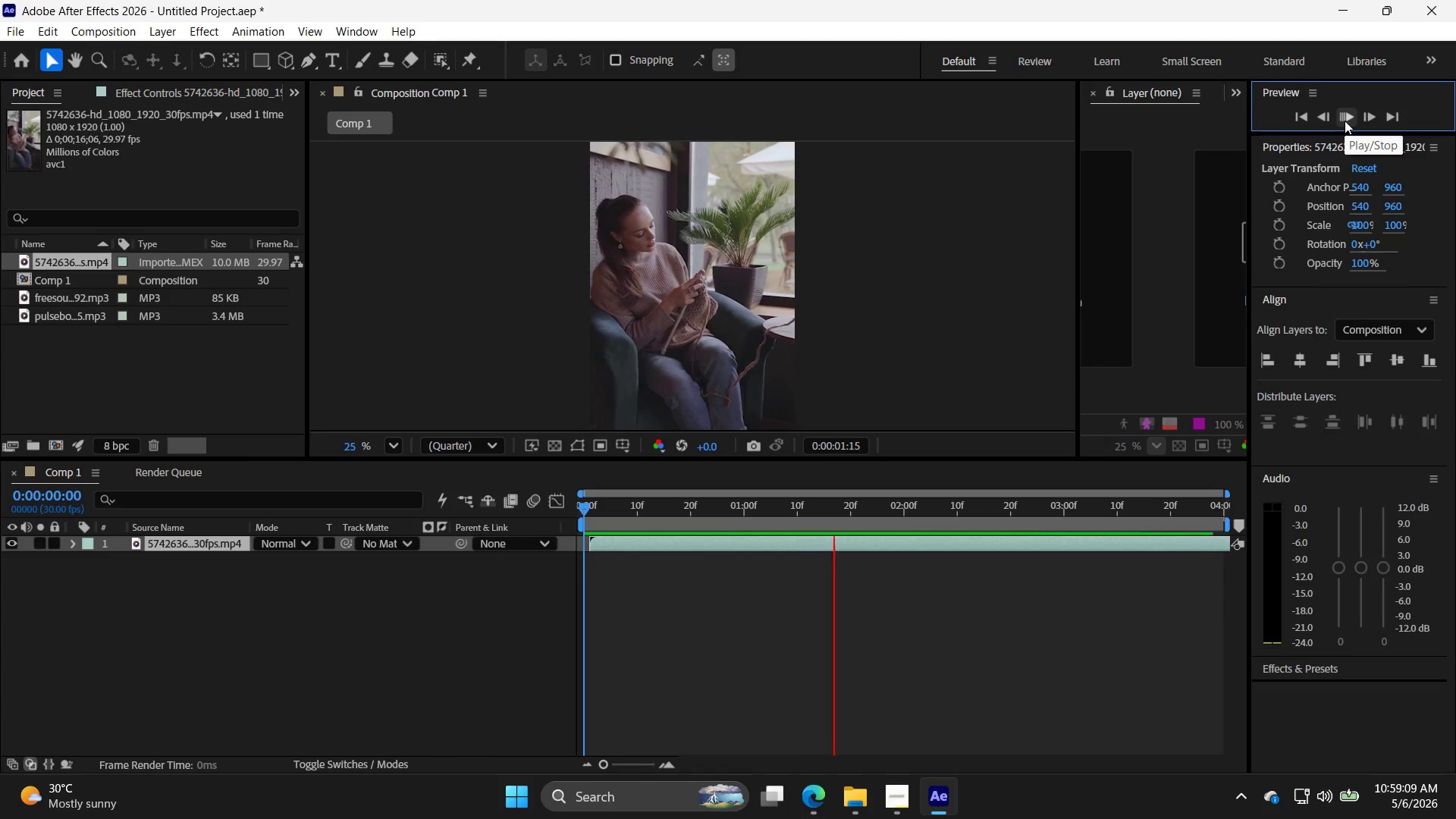 
left_click([1345, 121])
 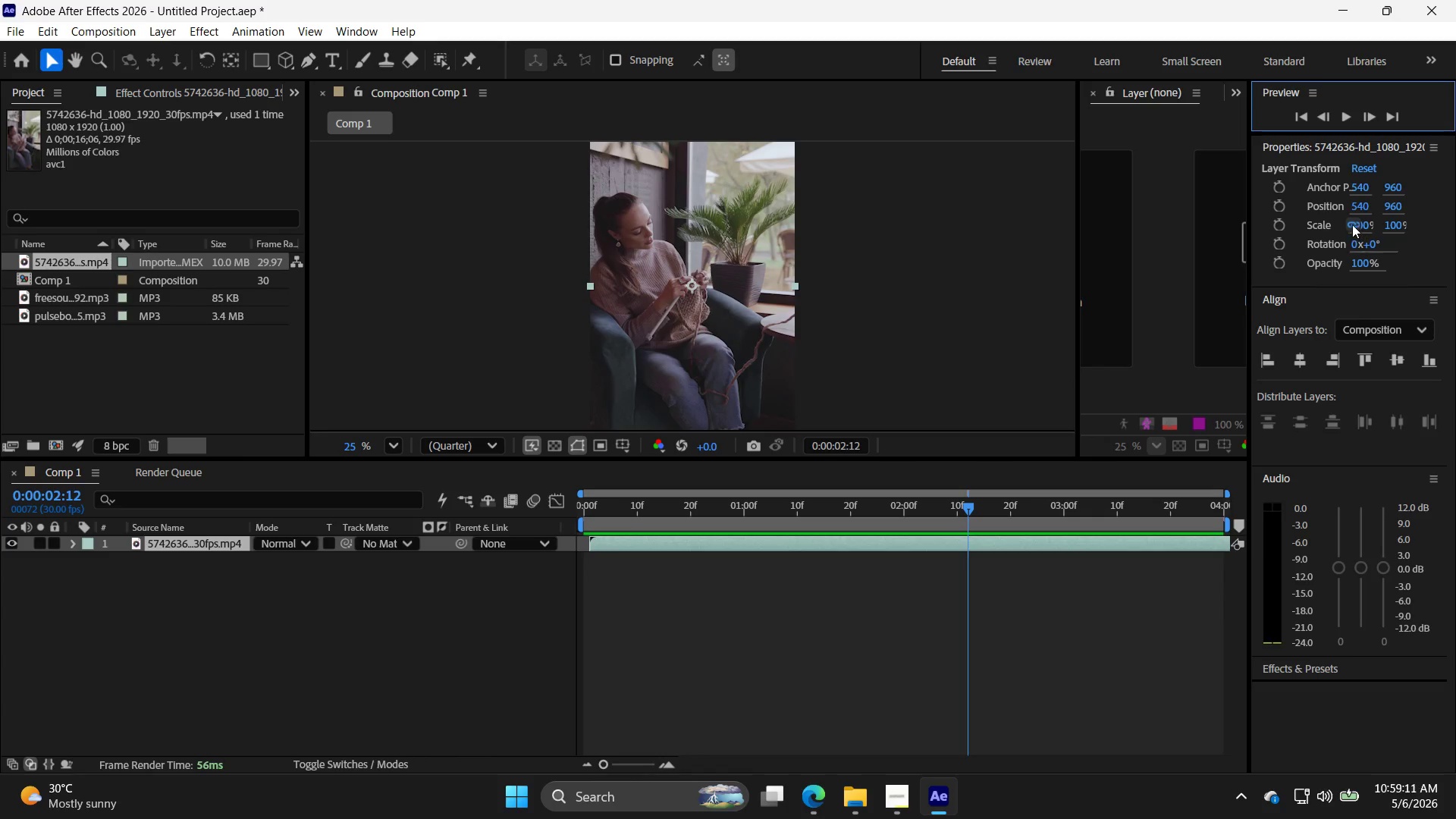 
double_click([1352, 224])
 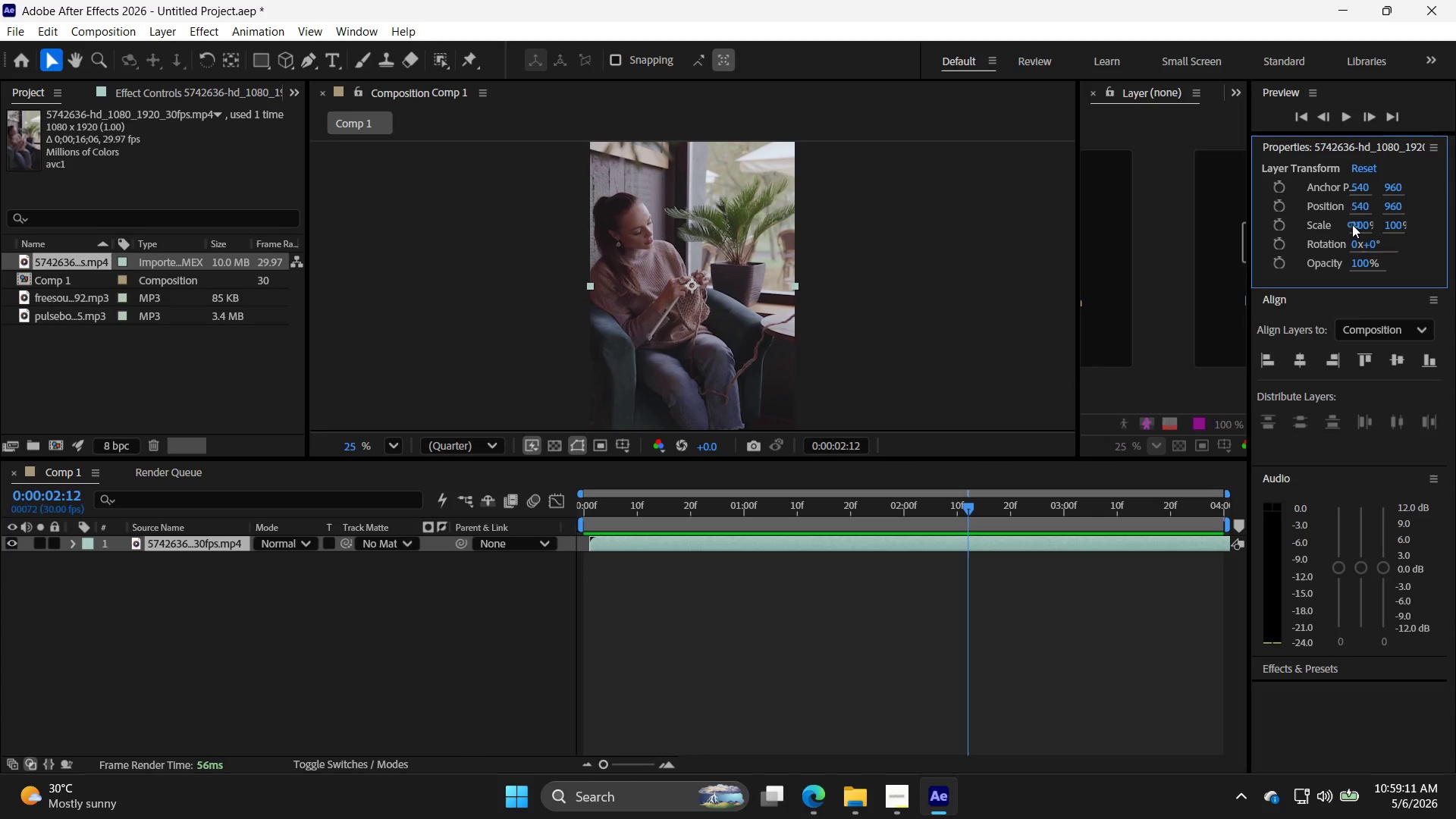 
triple_click([1352, 224])
 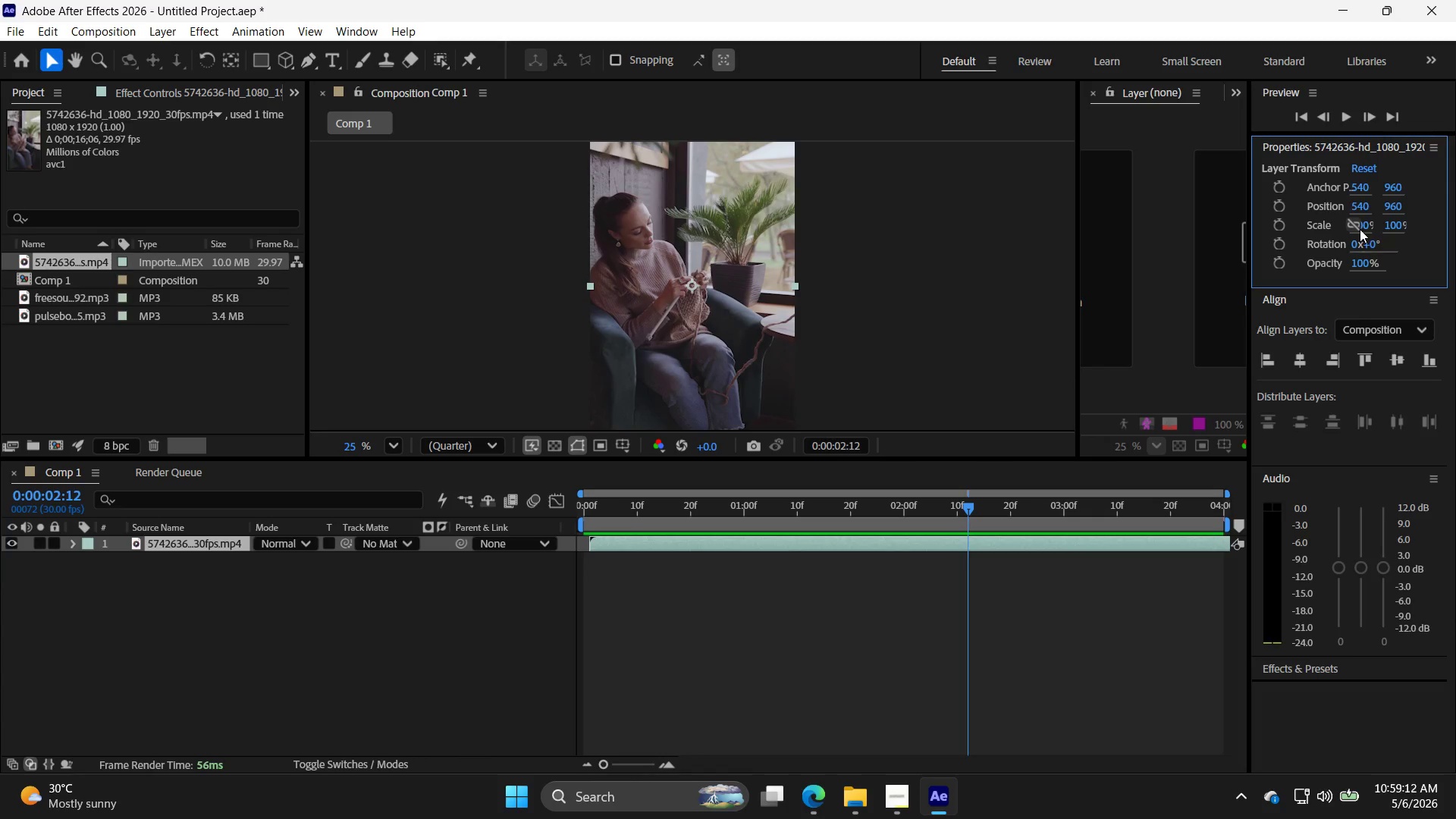 
left_click([1354, 227])
 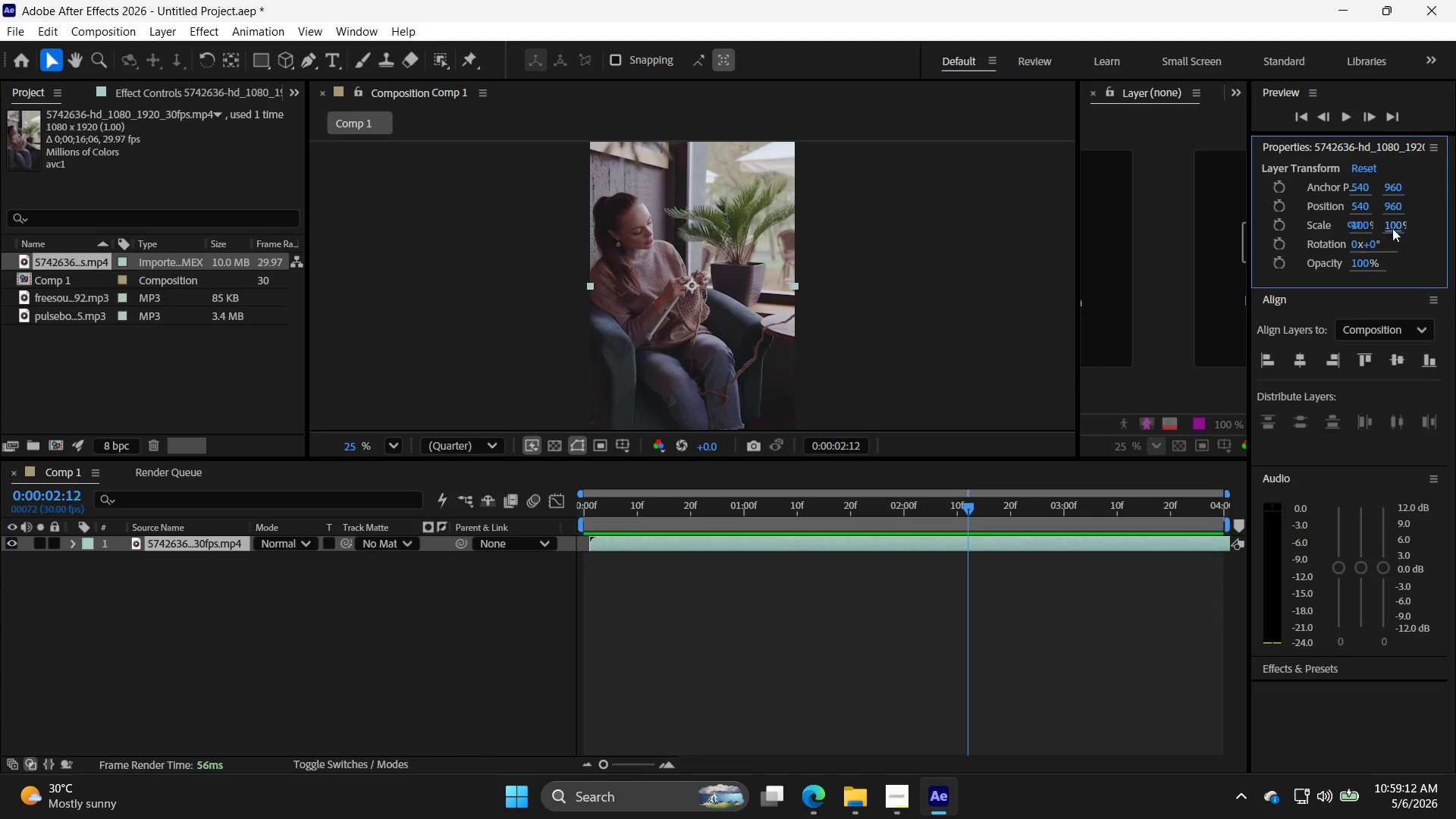 
double_click([1392, 228])
 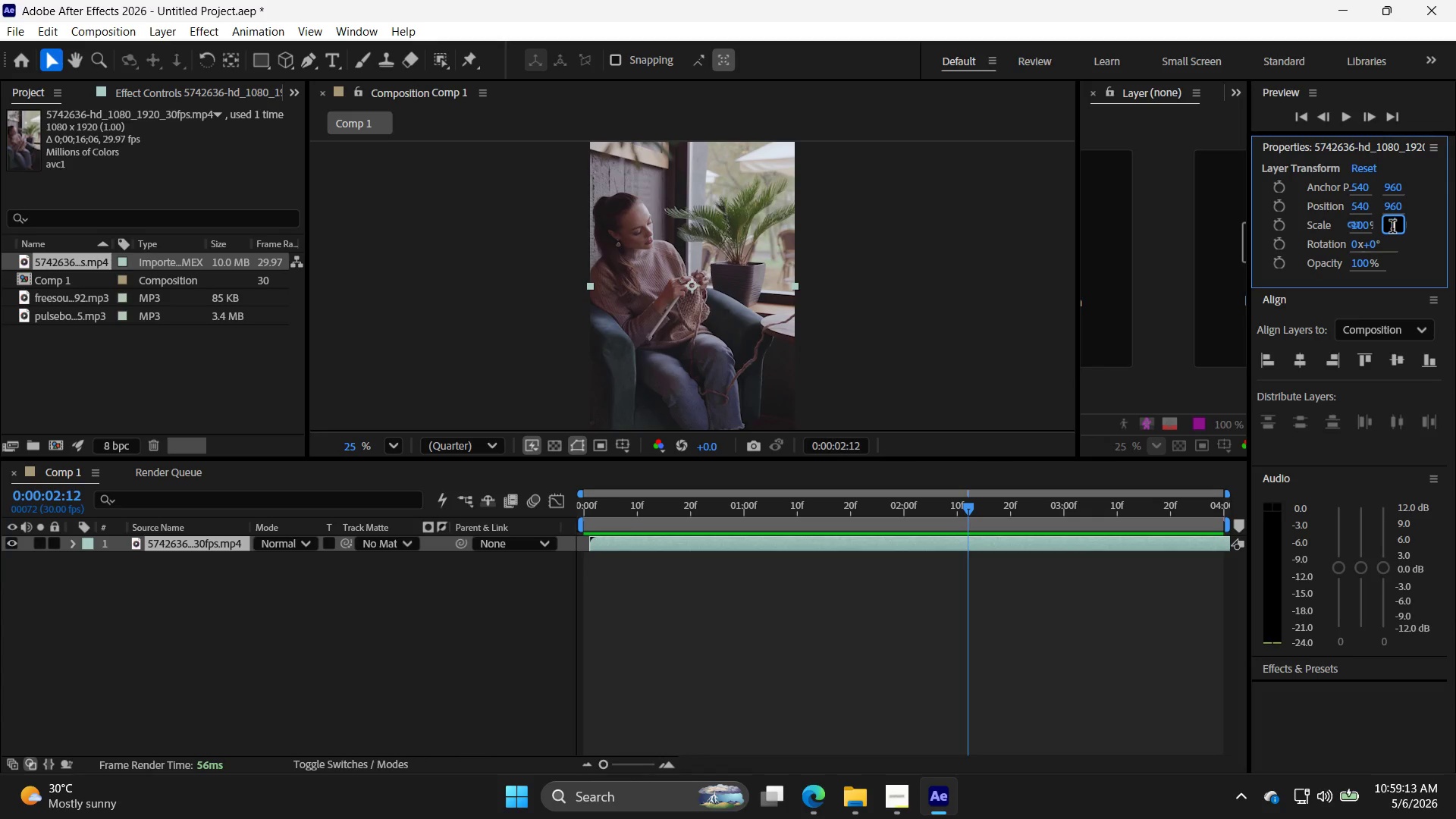 
triple_click([1392, 228])
 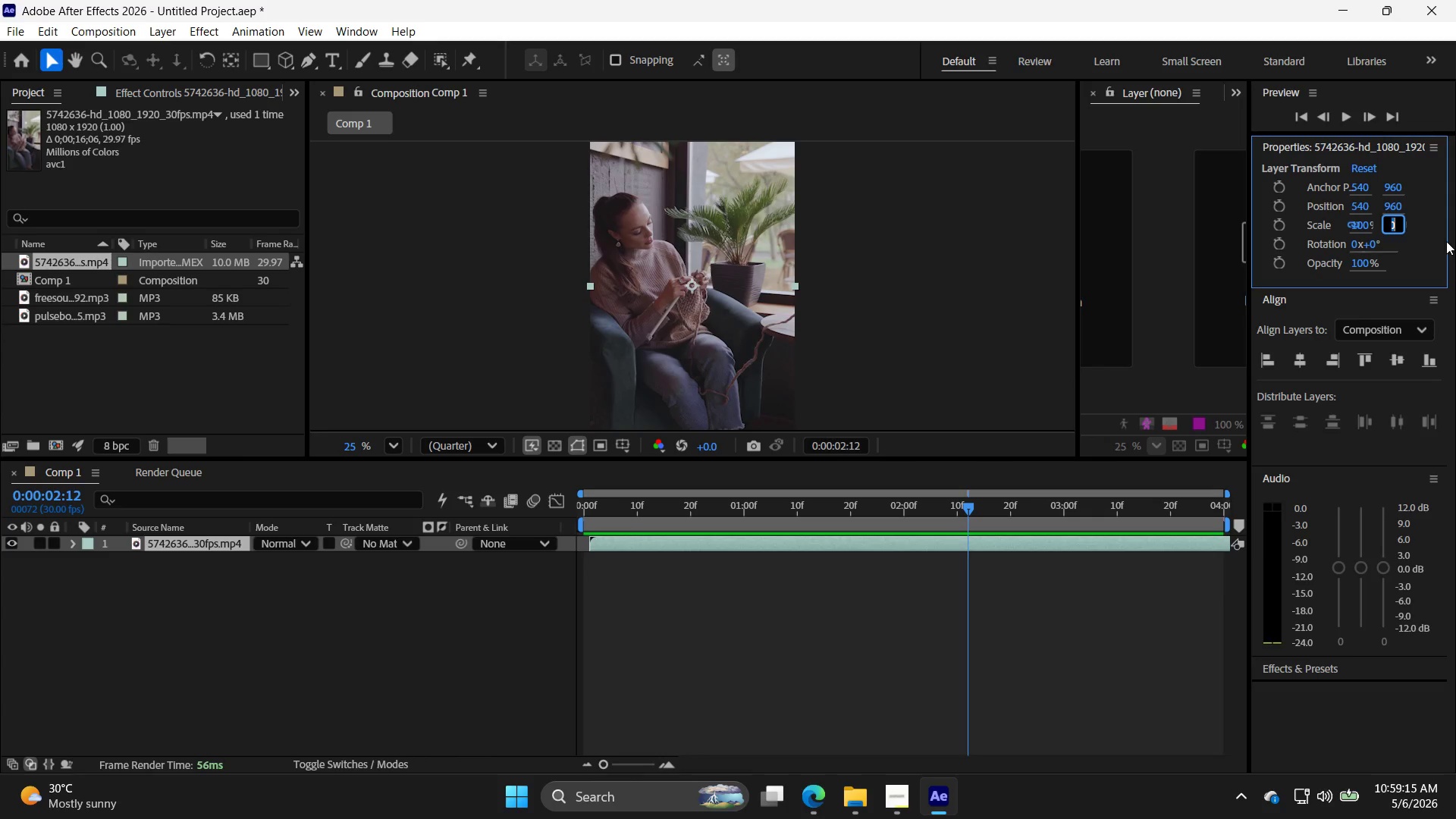 
type(200)
 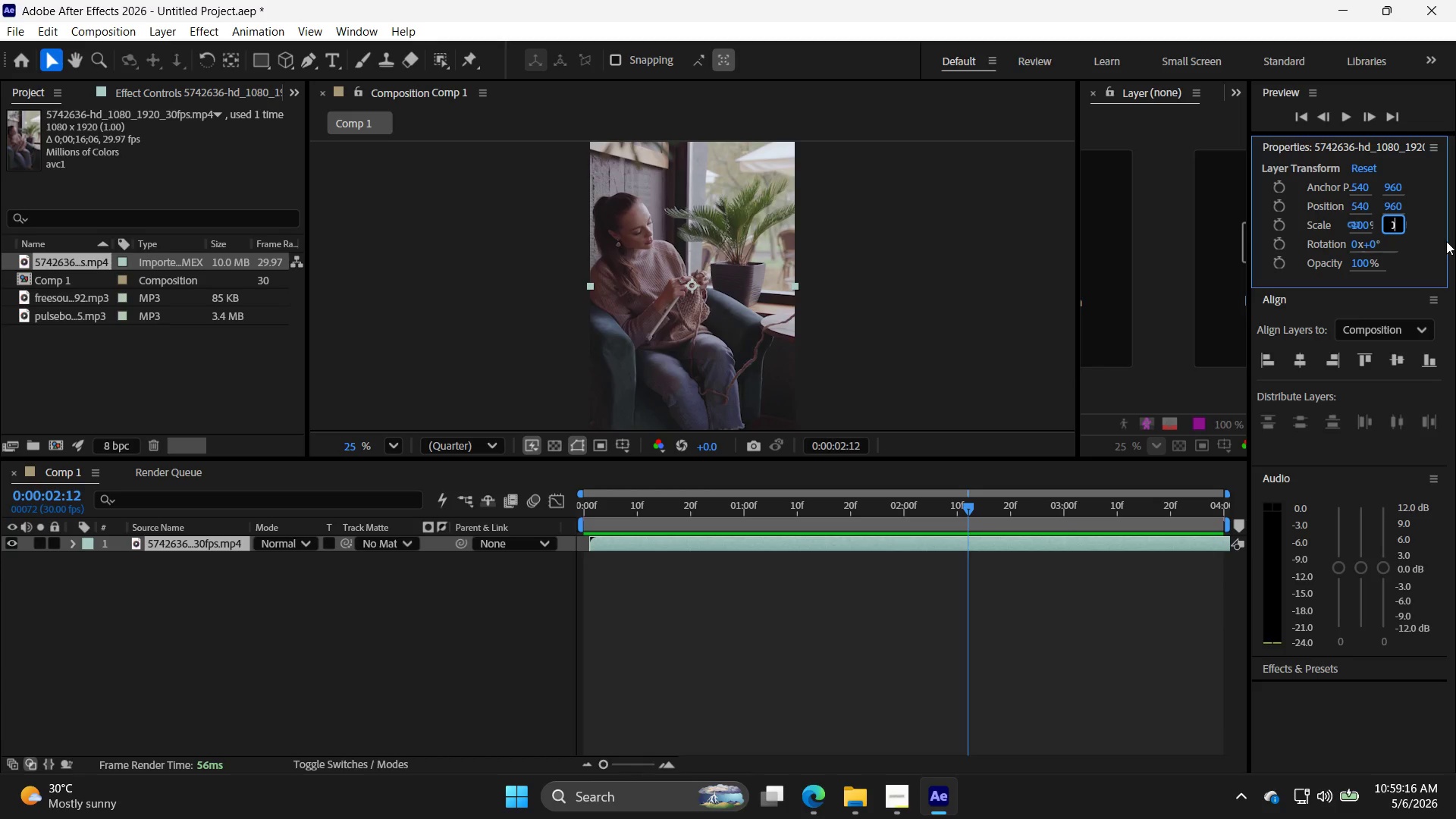 
key(Enter)
 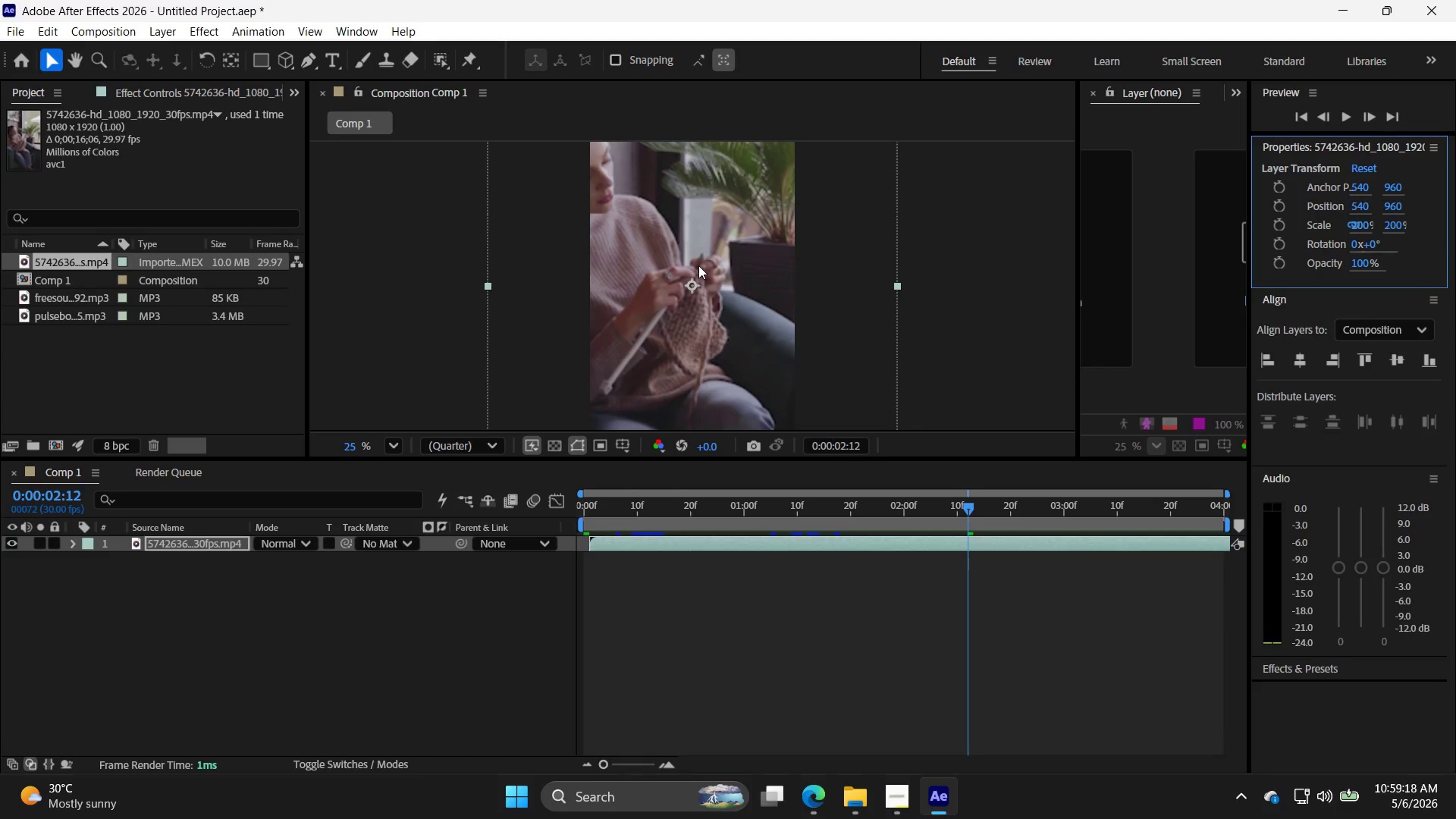 
left_click_drag(start_coordinate=[714, 260], to_coordinate=[739, 260])
 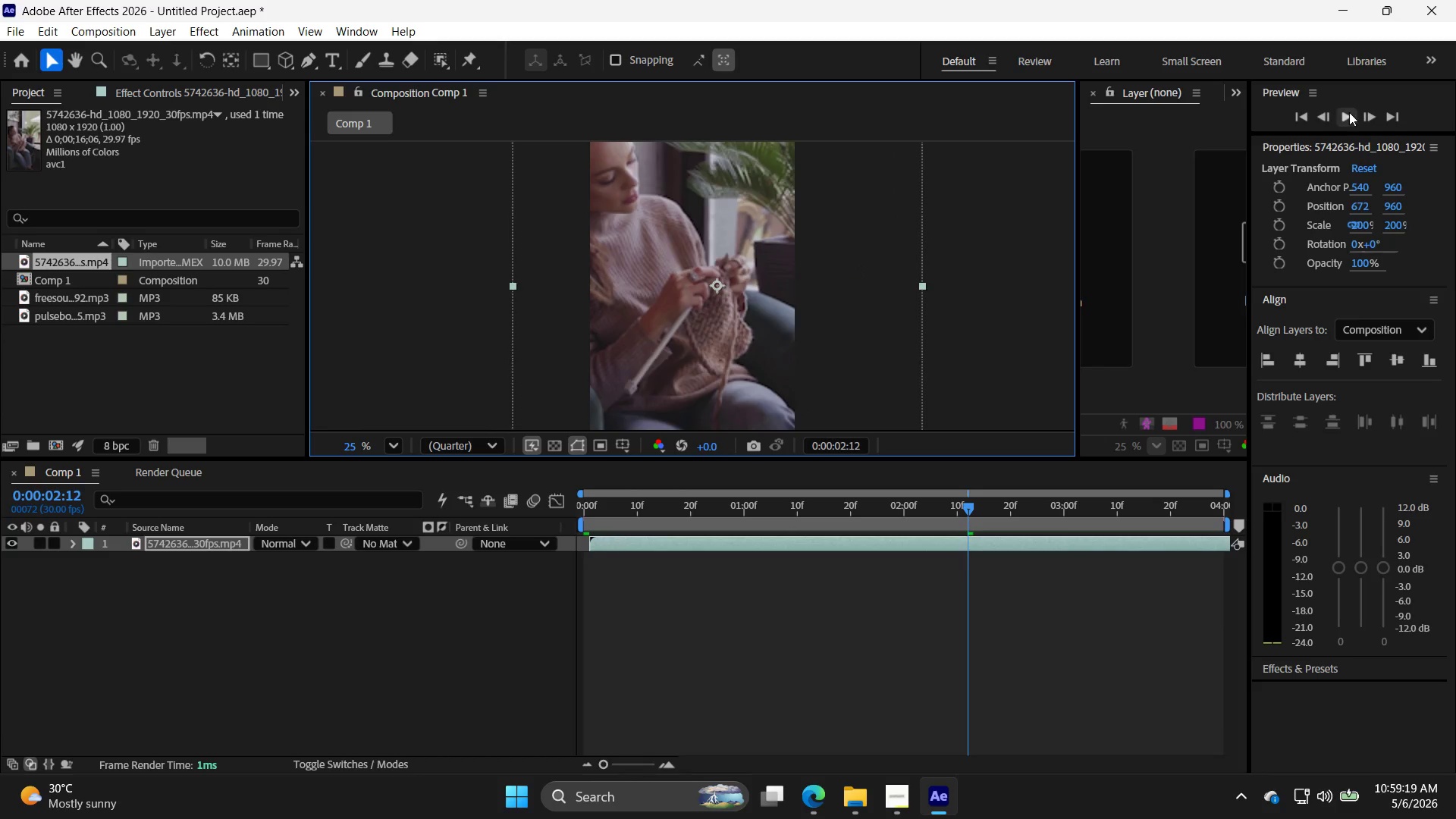 
left_click([1349, 112])
 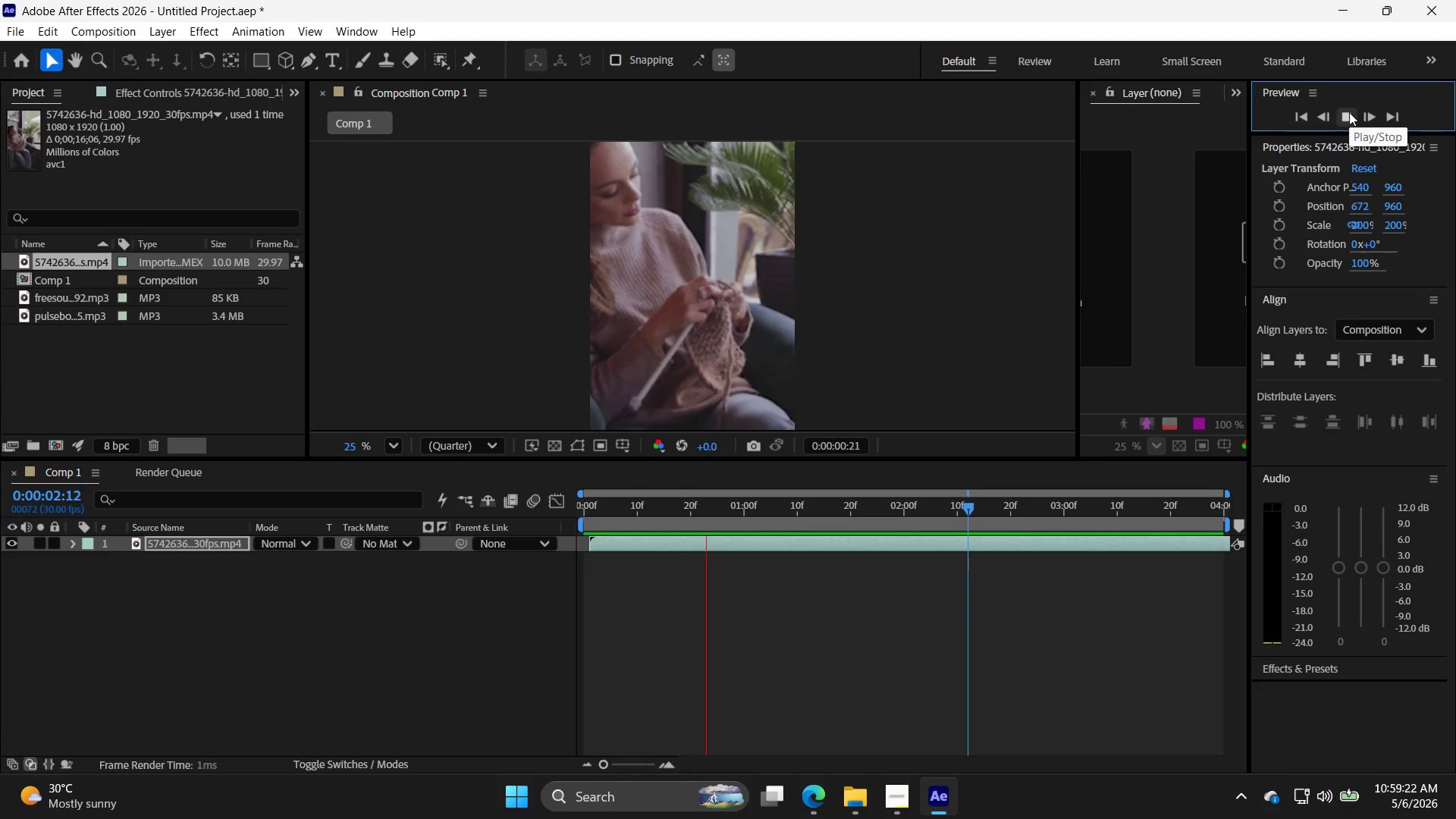 
left_click([1349, 112])
 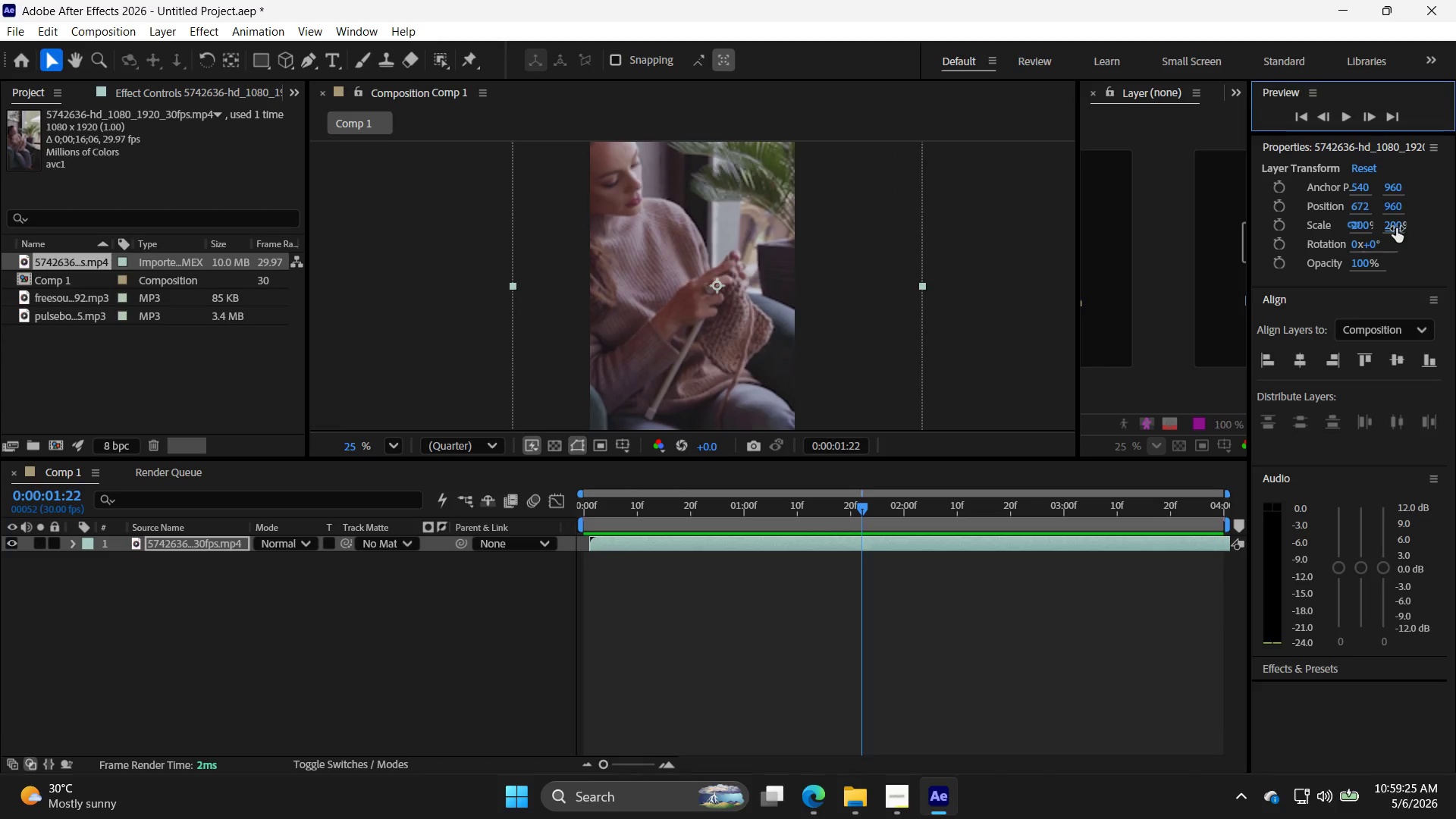 
double_click([1395, 227])
 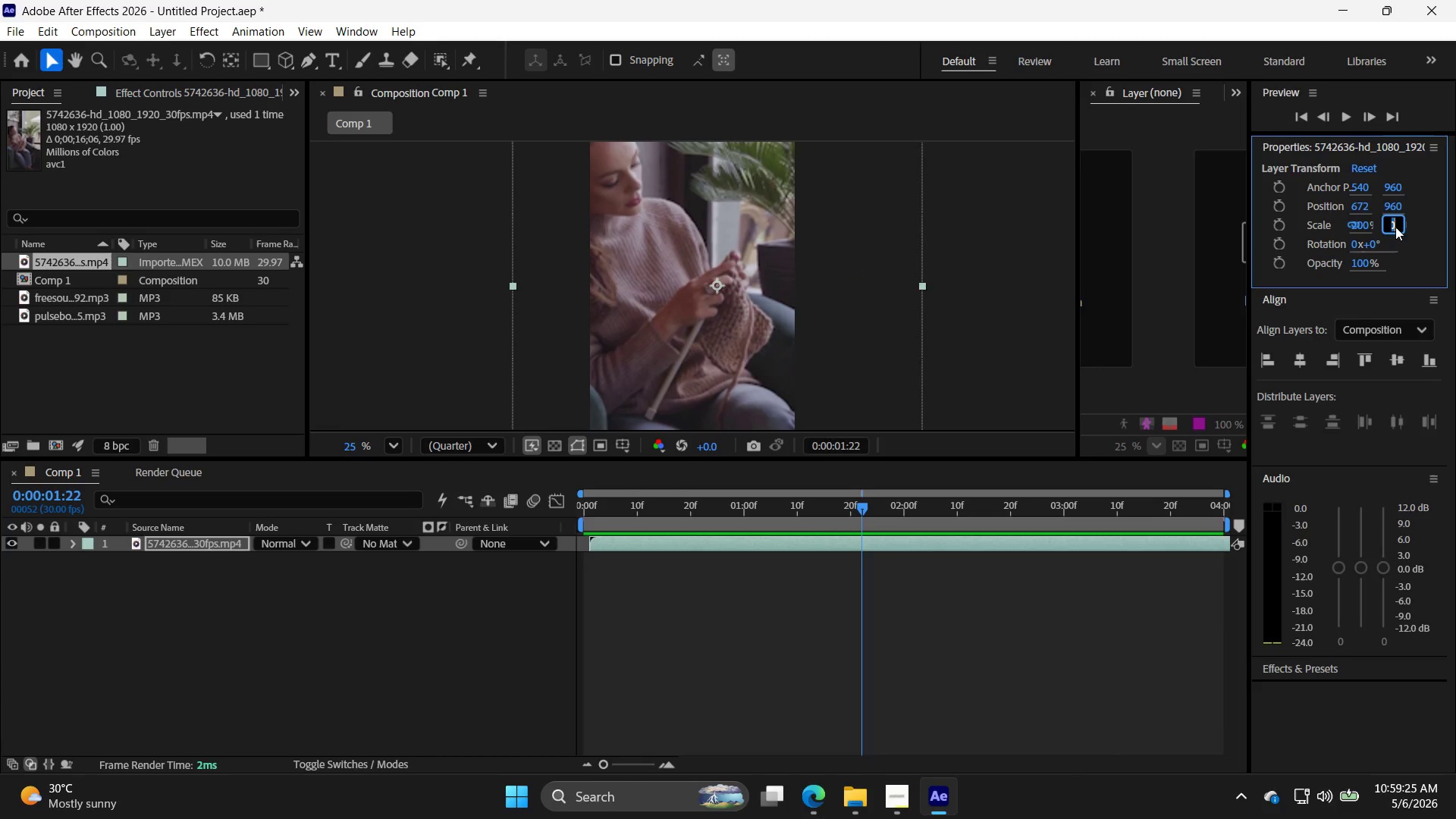 
triple_click([1395, 227])
 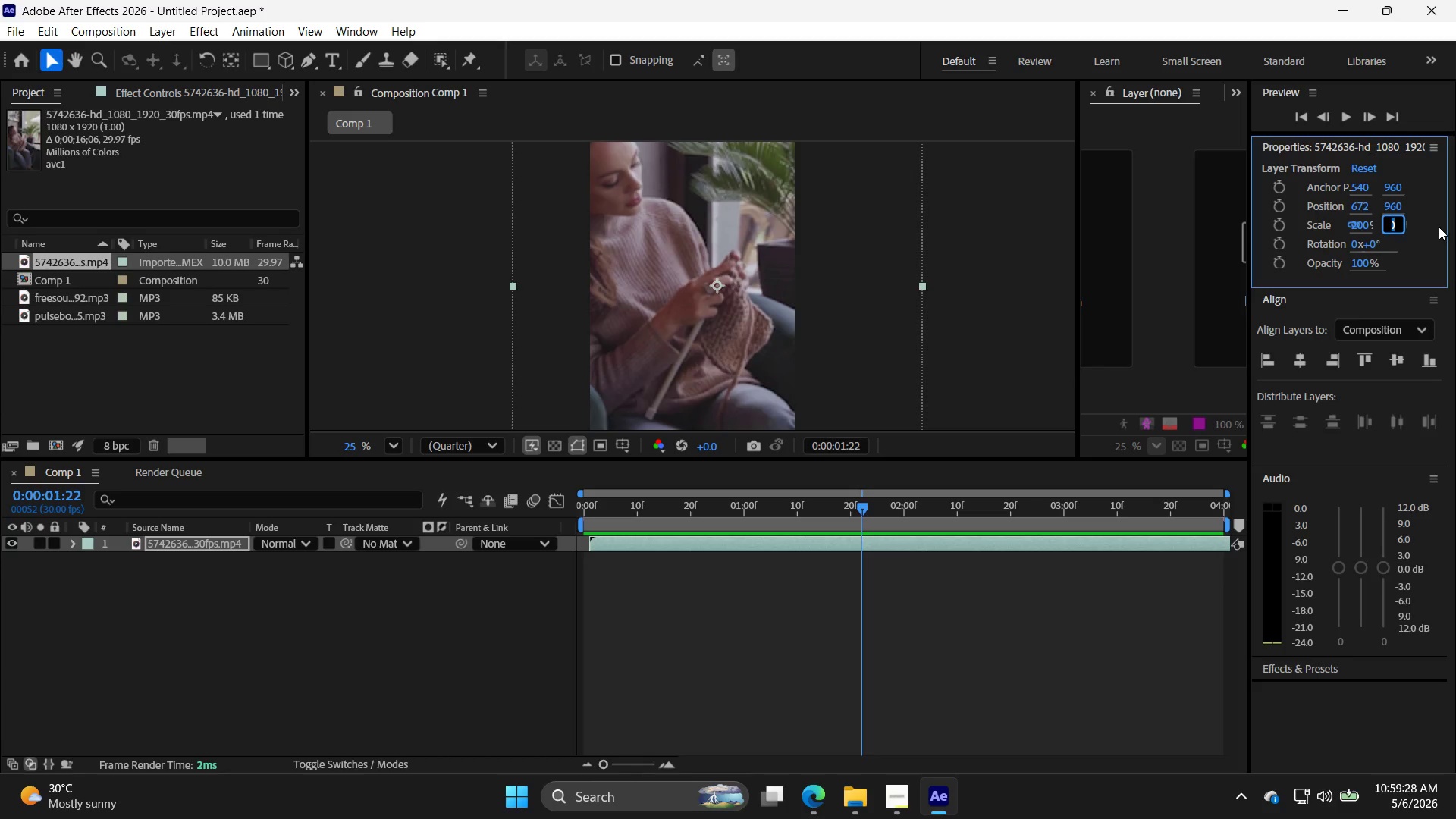 
type(70)
 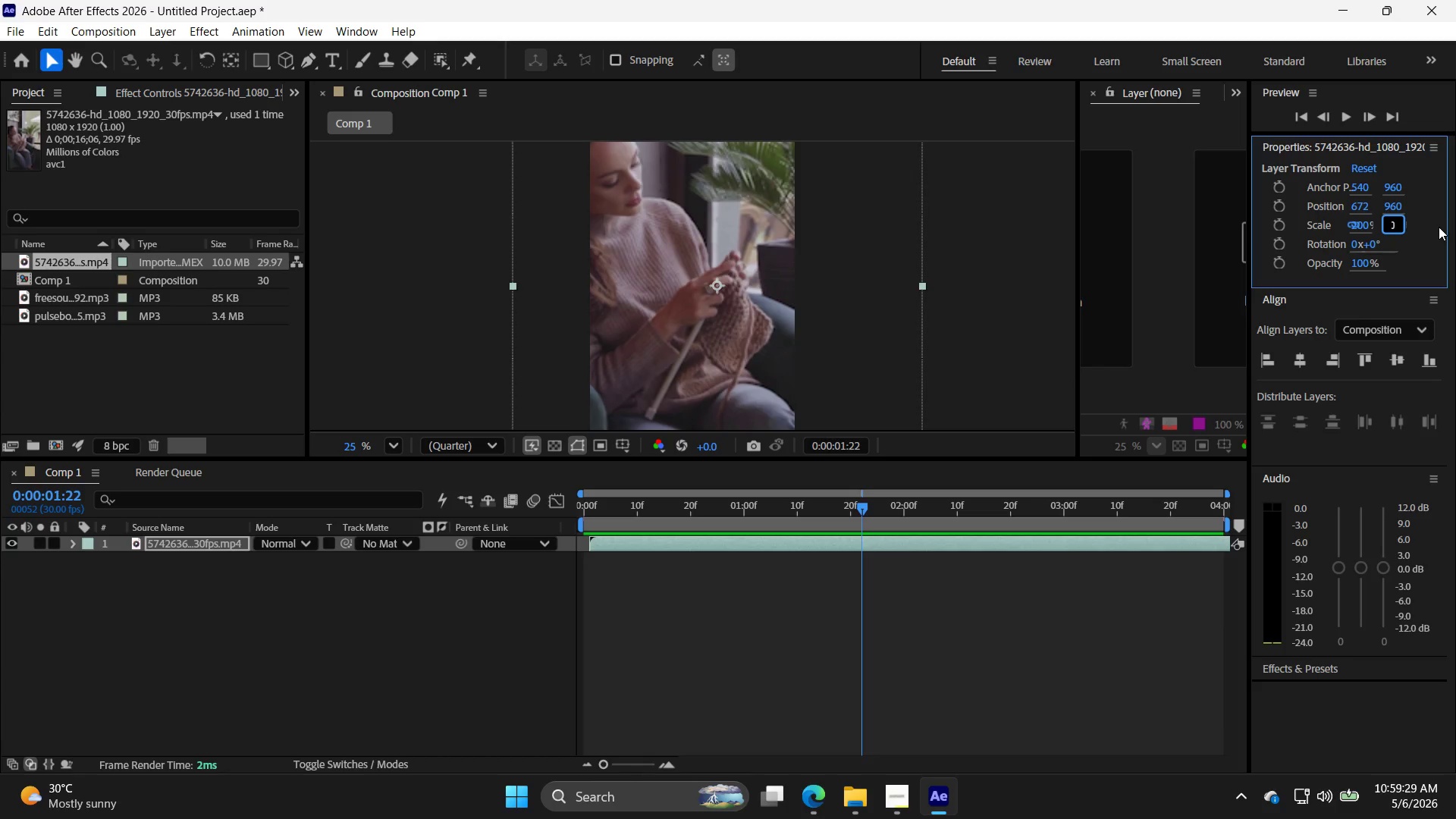 
key(Enter)
 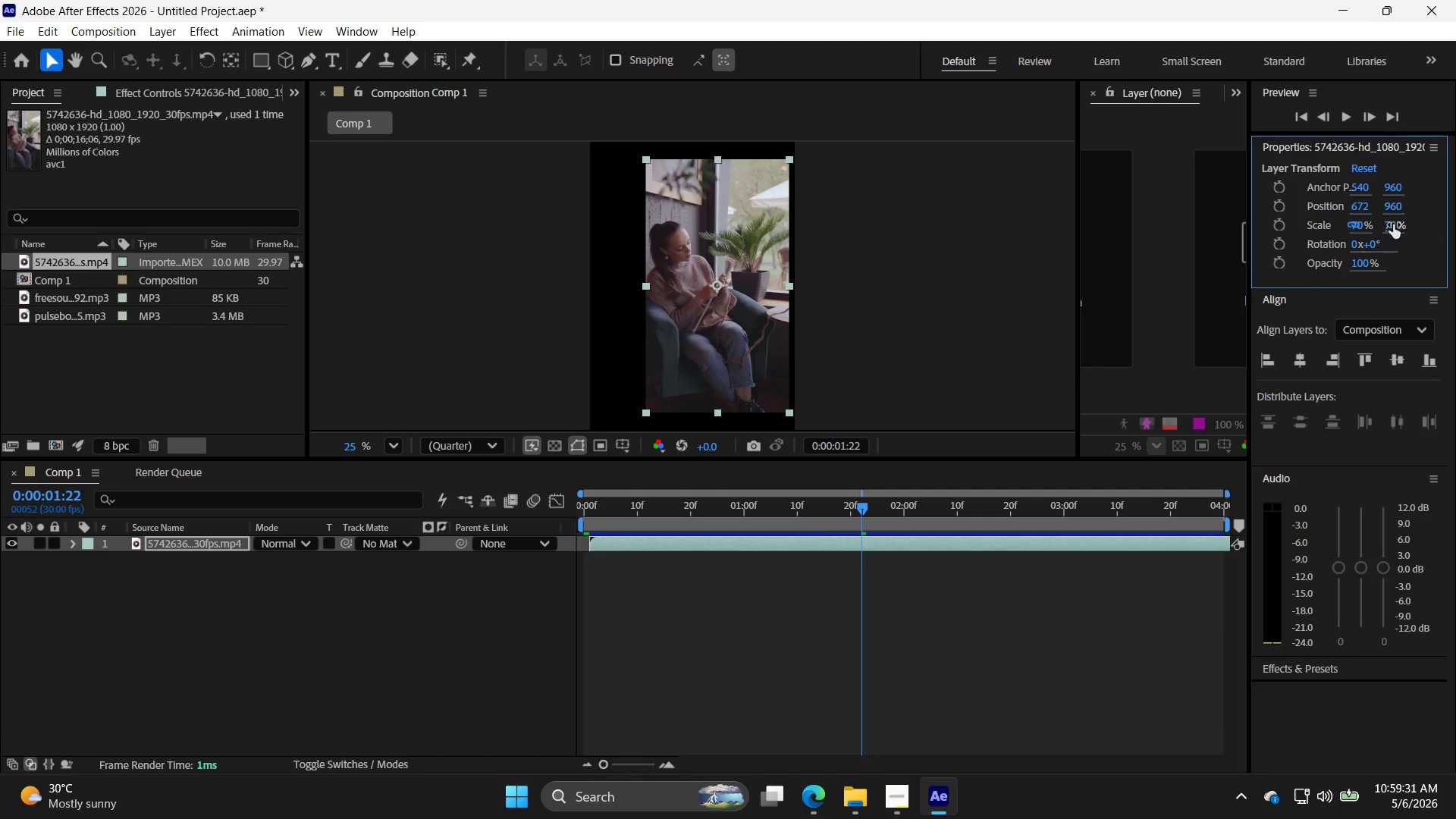 
double_click([1393, 225])
 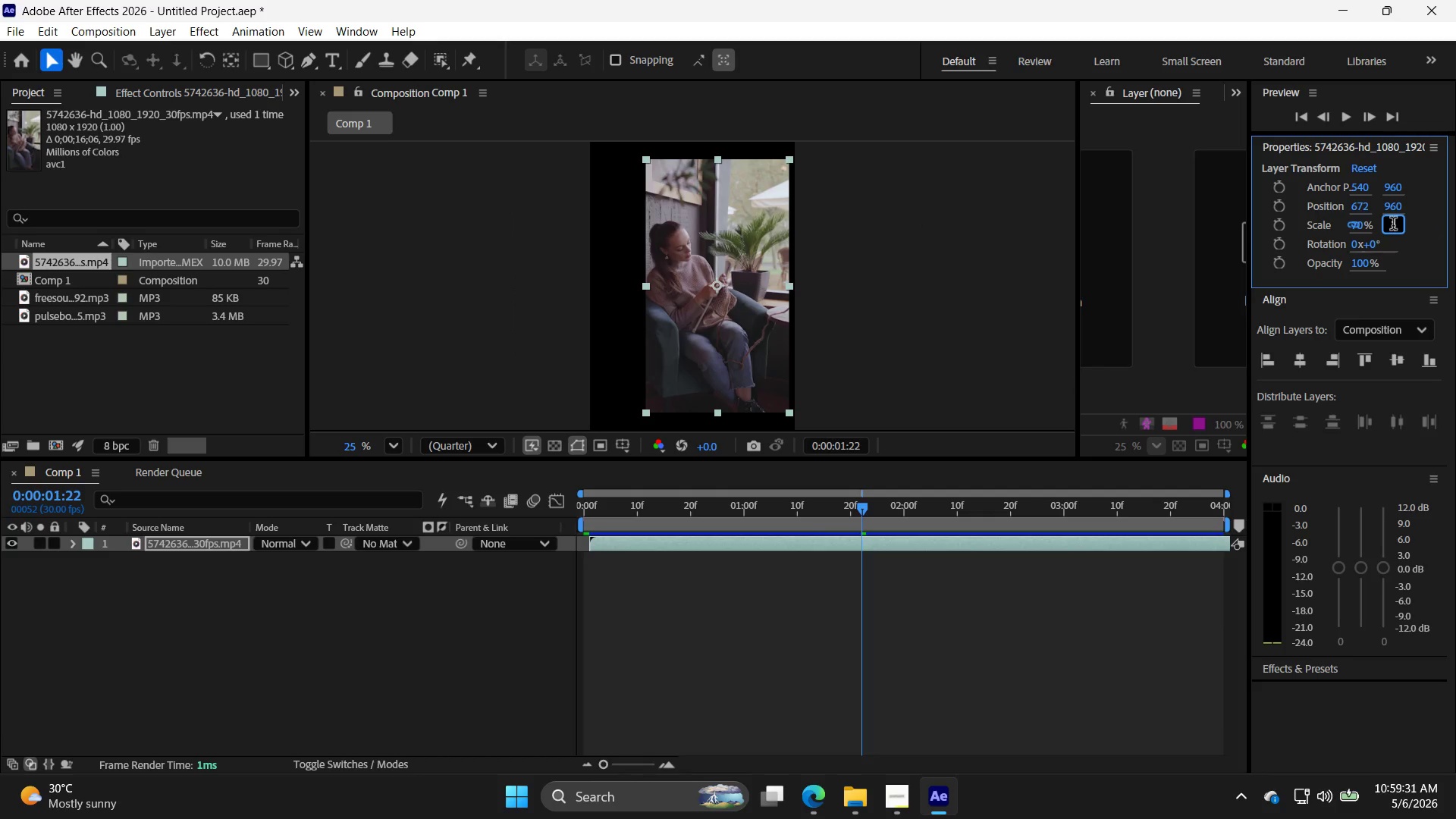 
triple_click([1393, 225])
 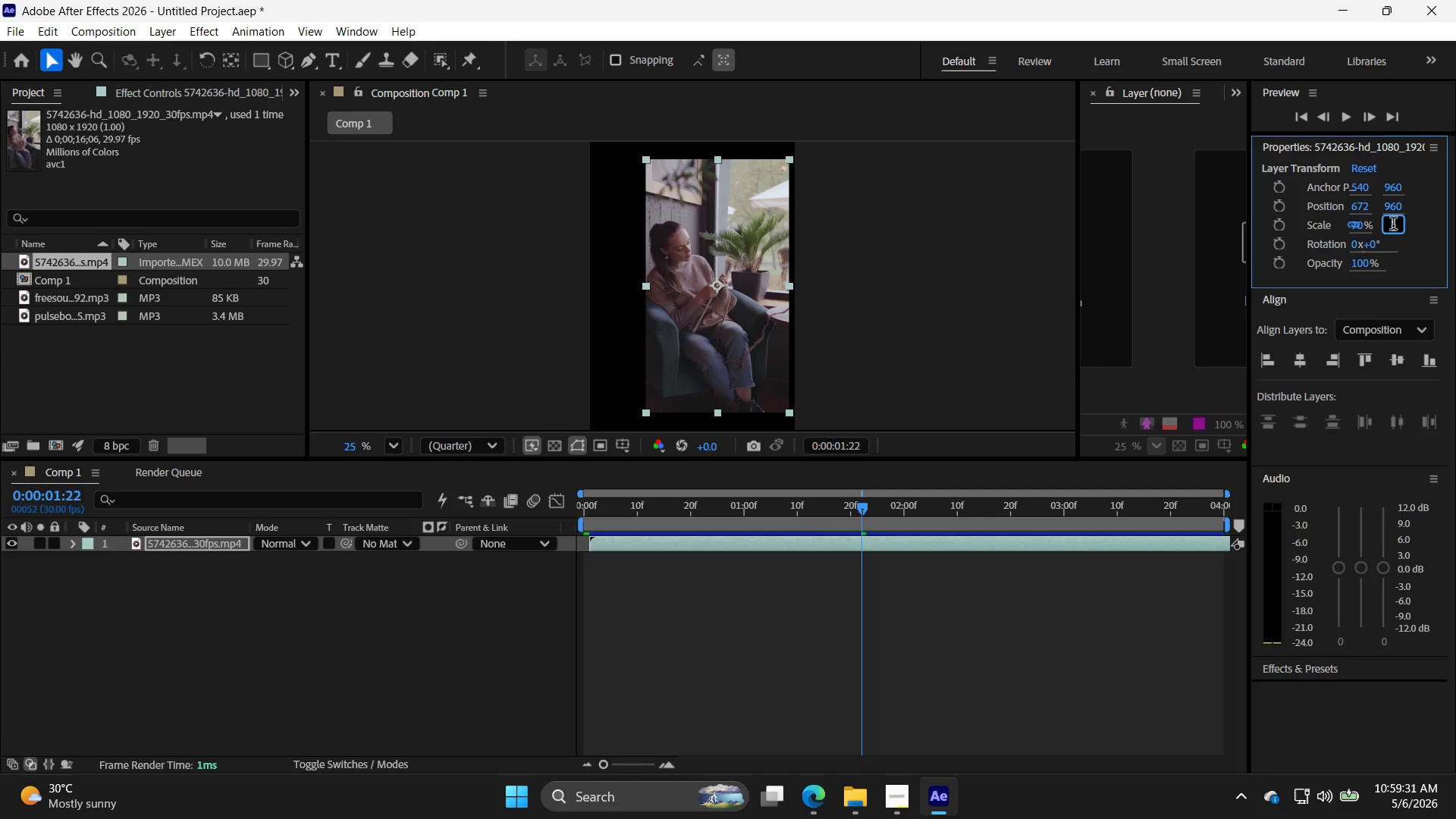 
triple_click([1393, 225])
 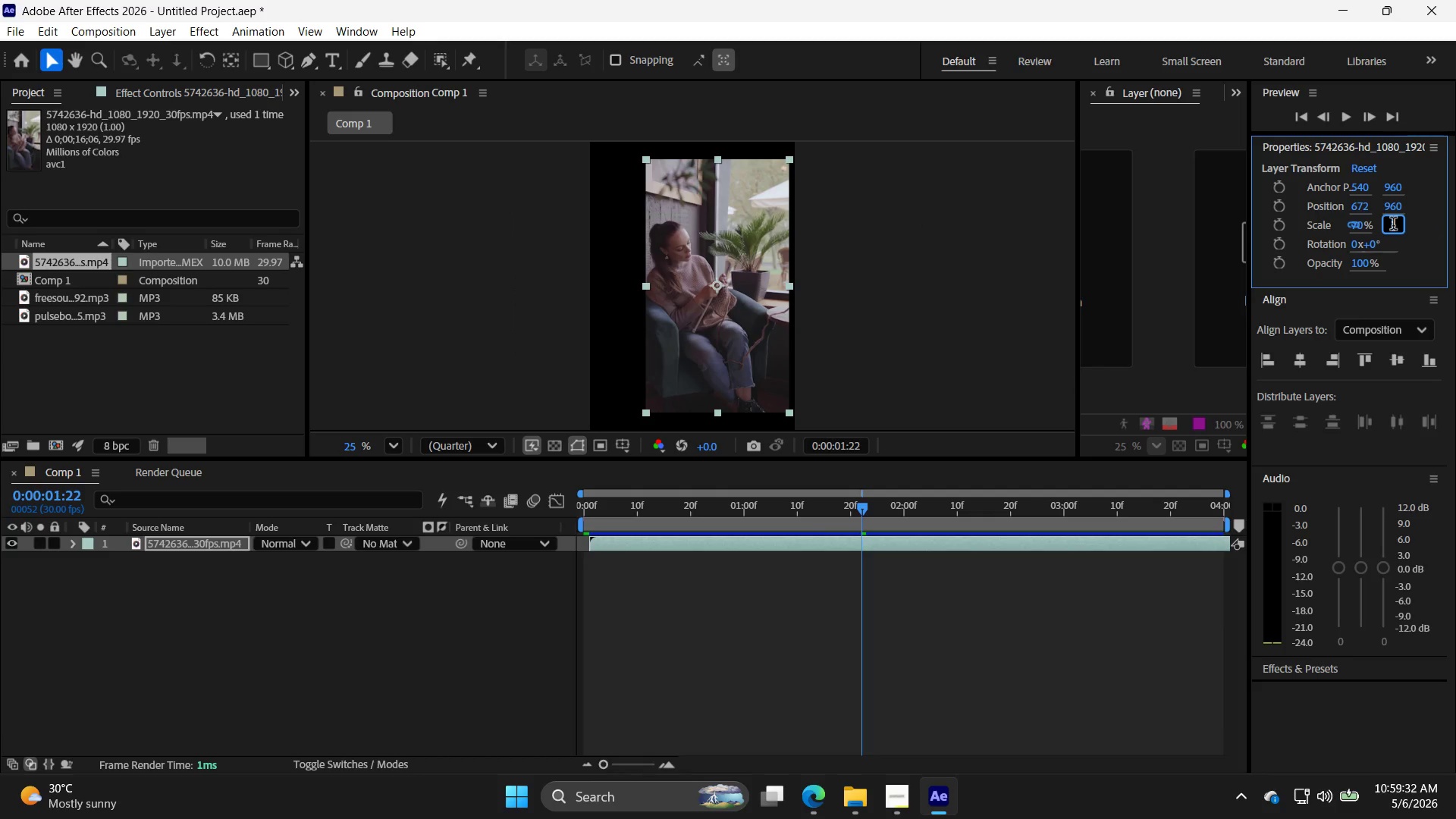 
type(120)
 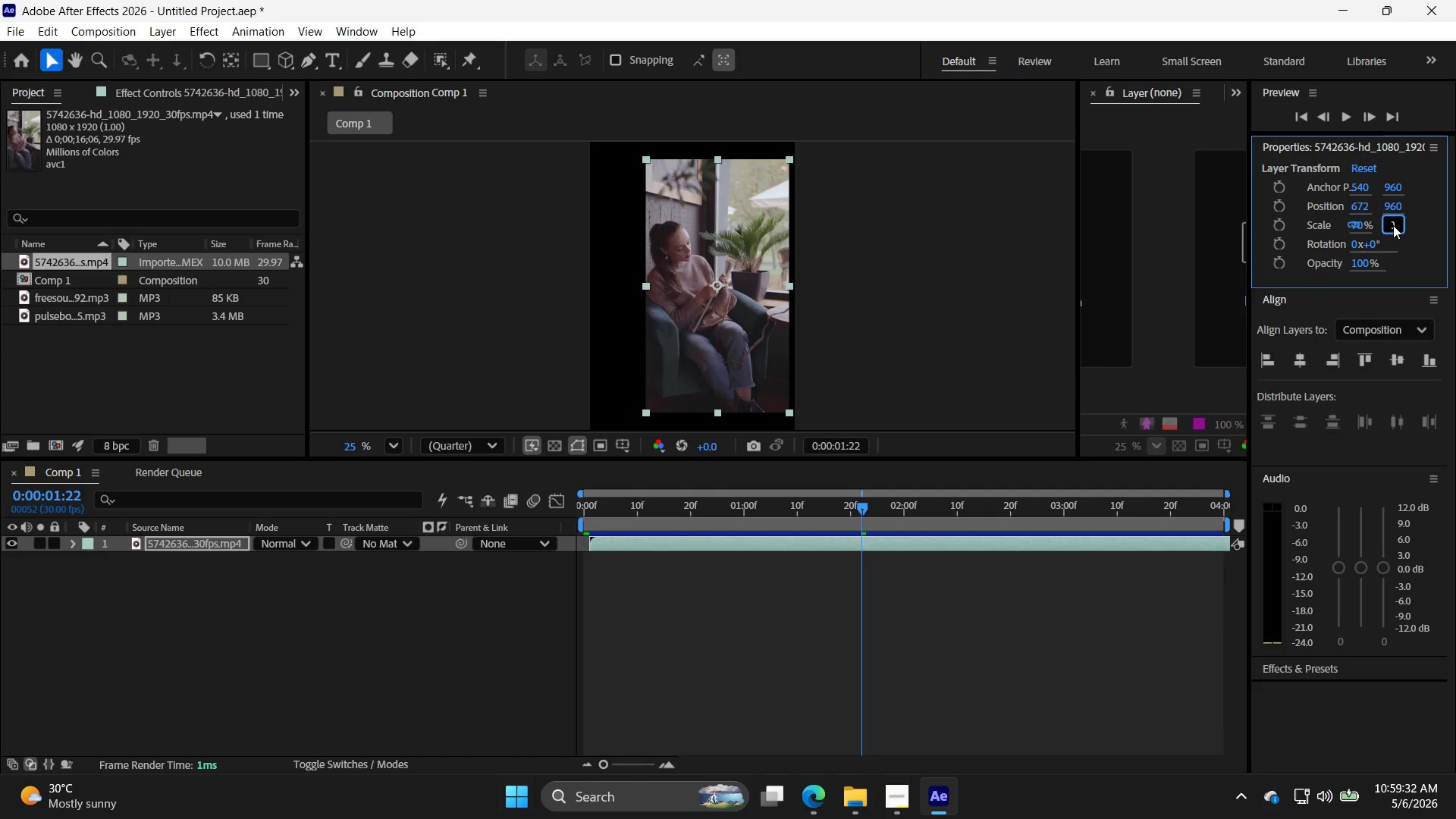 
key(Enter)
 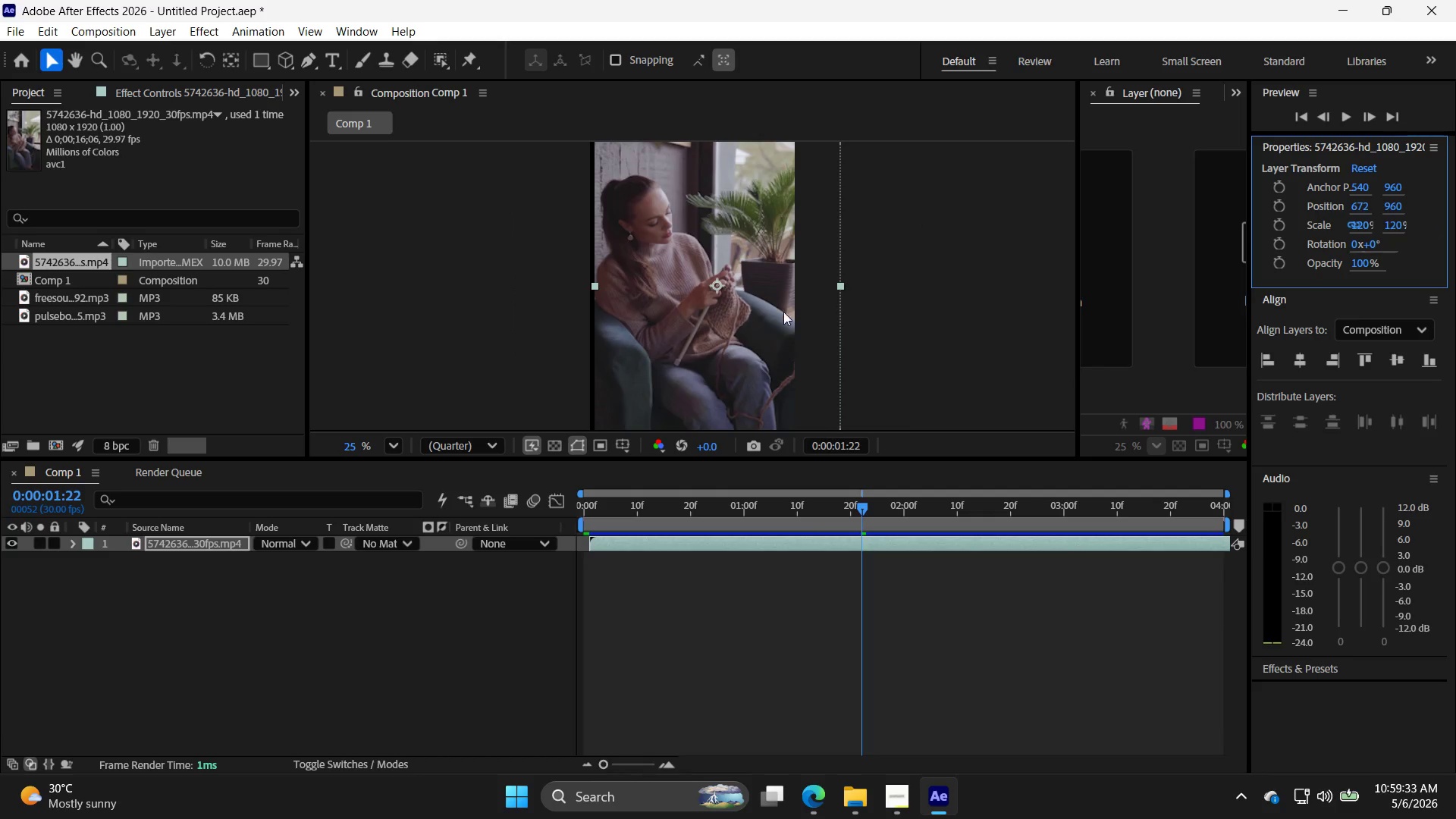 
left_click_drag(start_coordinate=[770, 309], to_coordinate=[760, 312])
 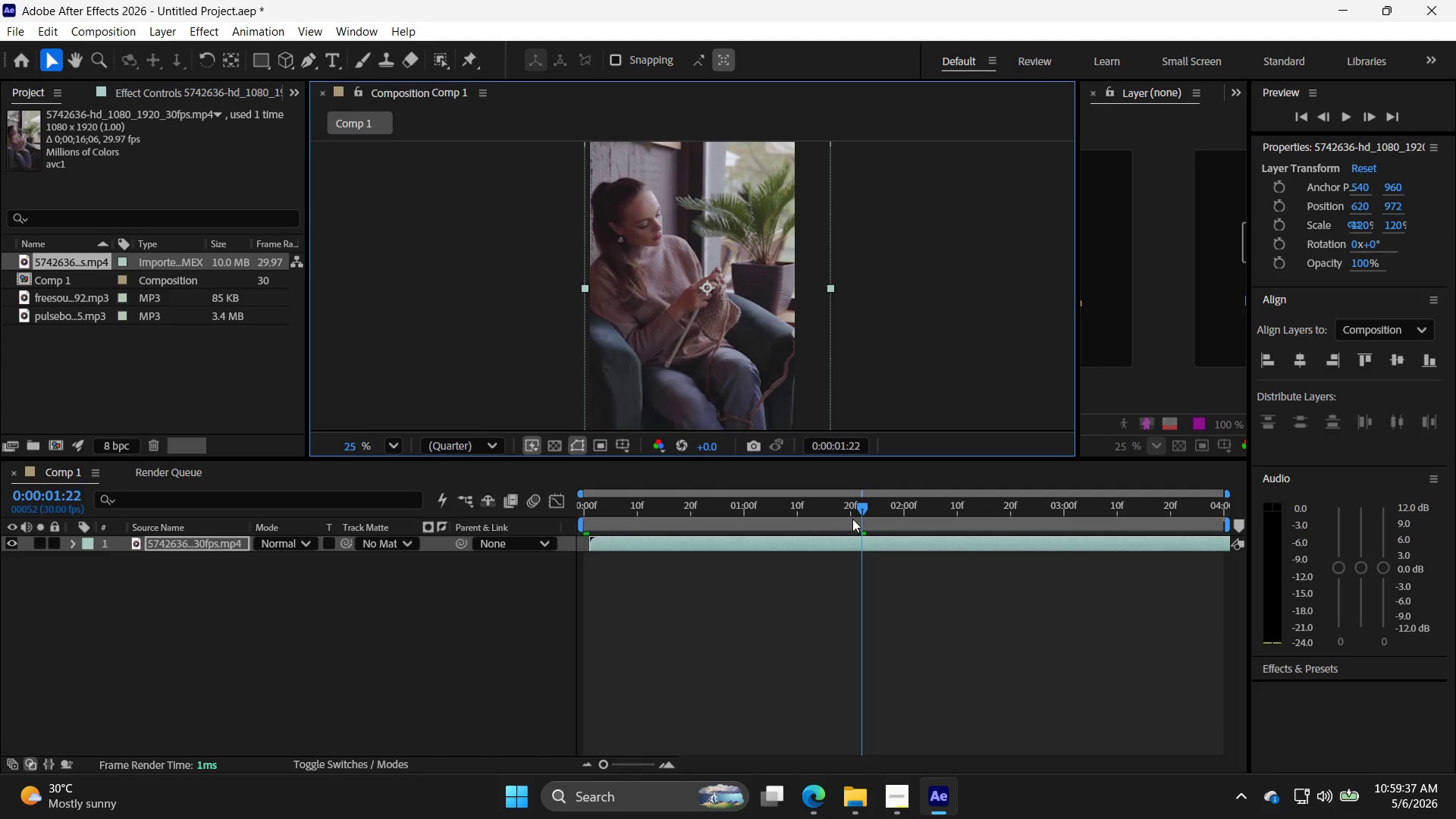 
key(Delete)
 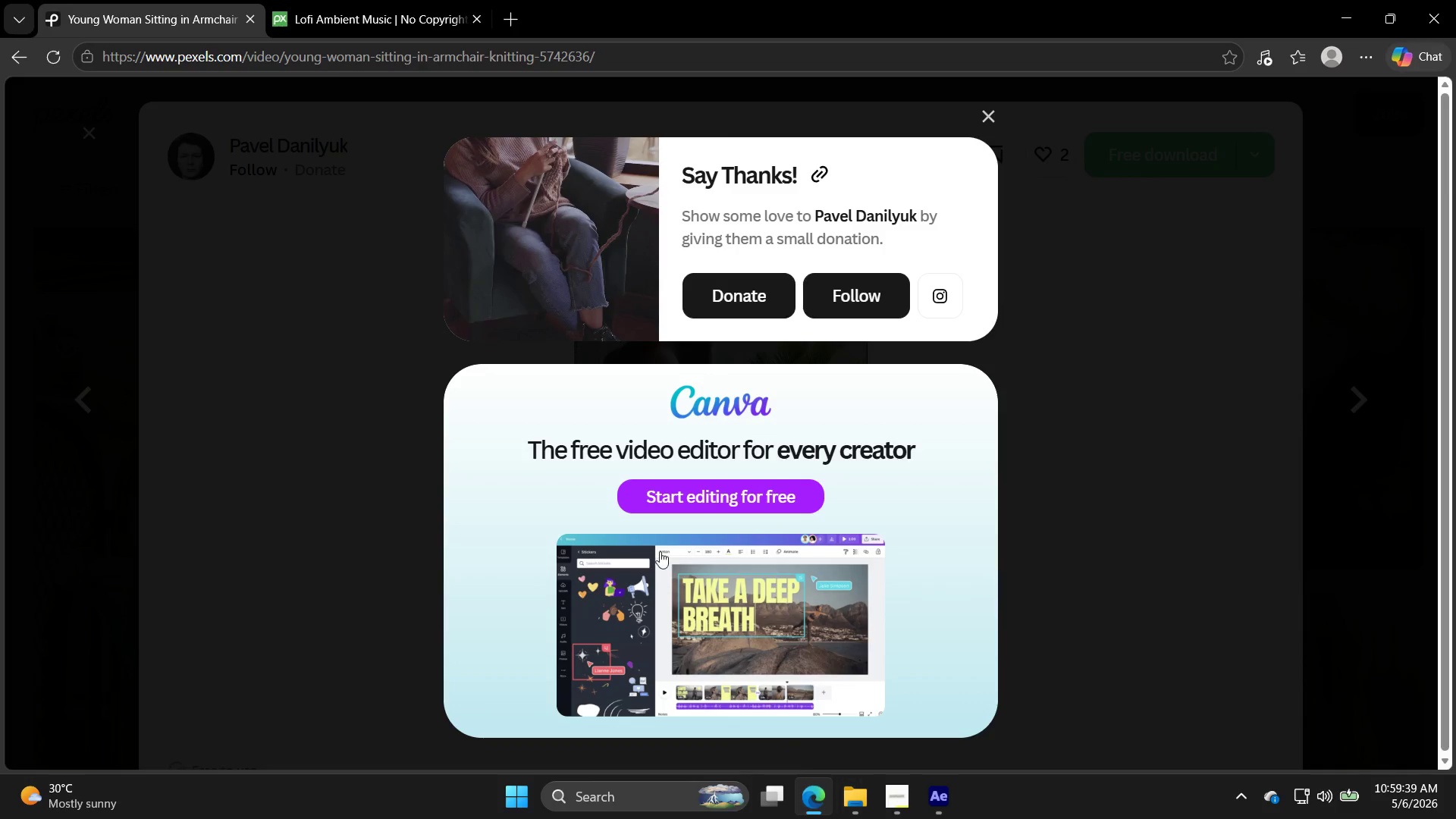 
key(Backquote)
 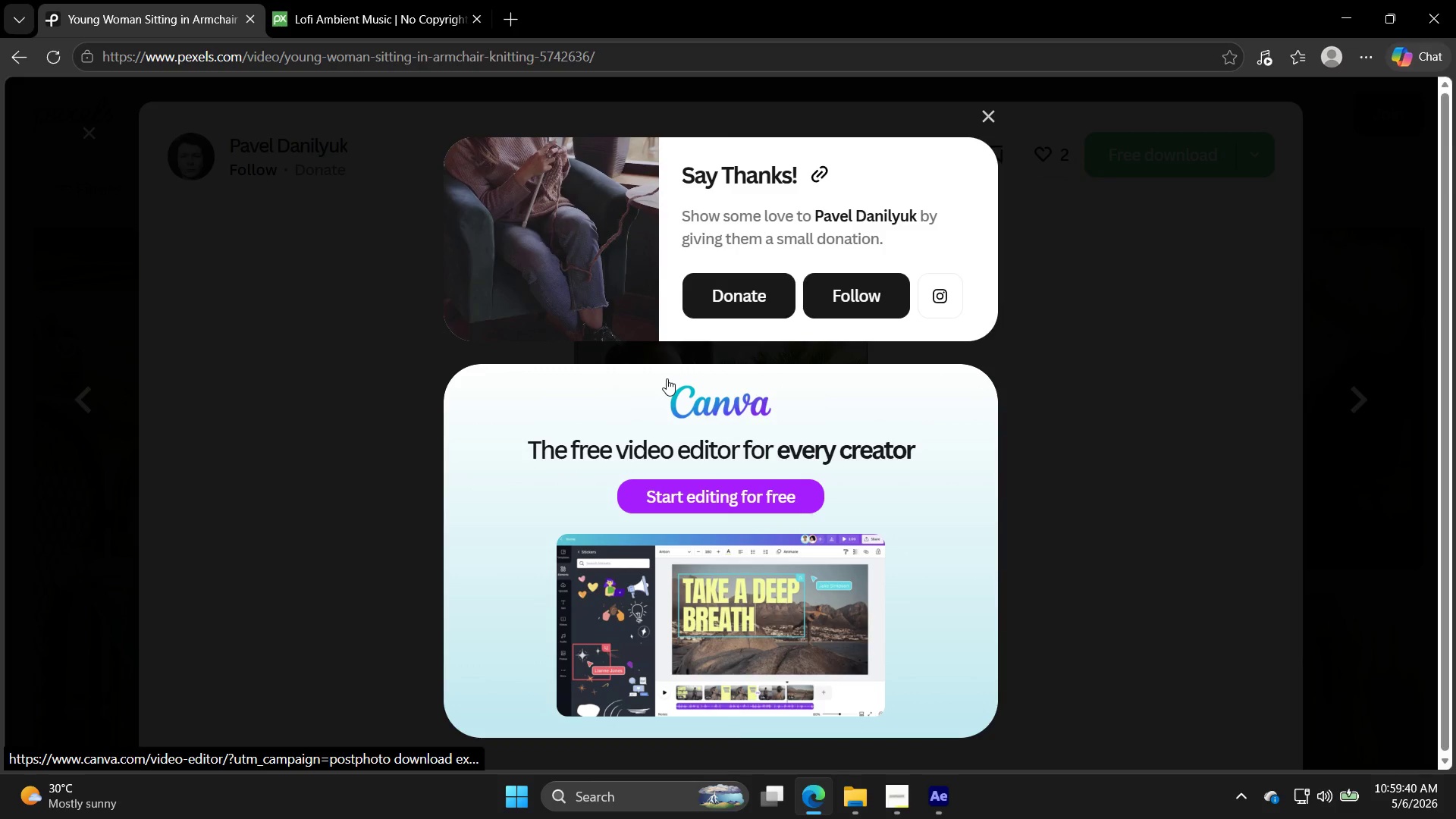 
key(Escape)
 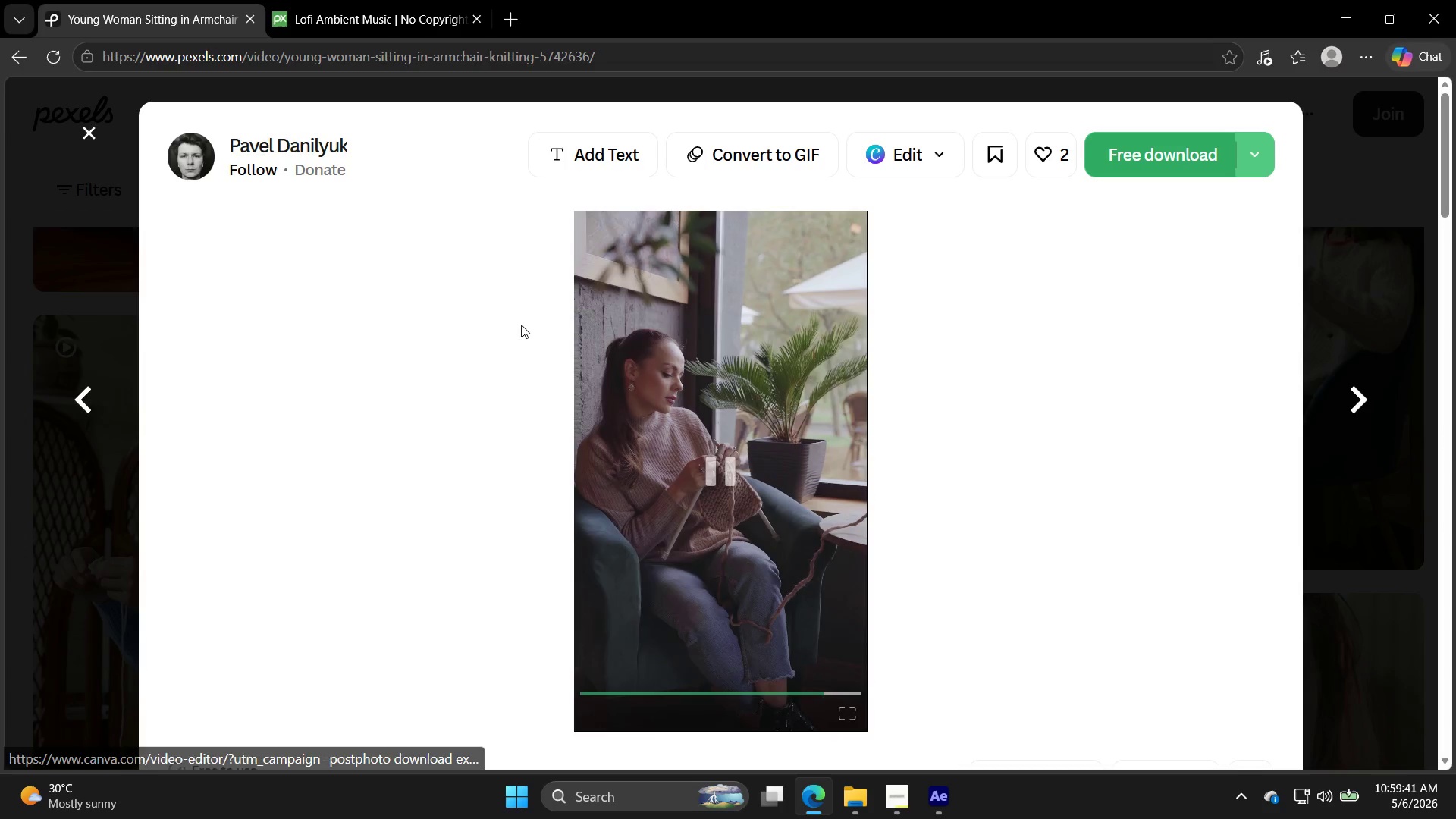 
key(Escape)
 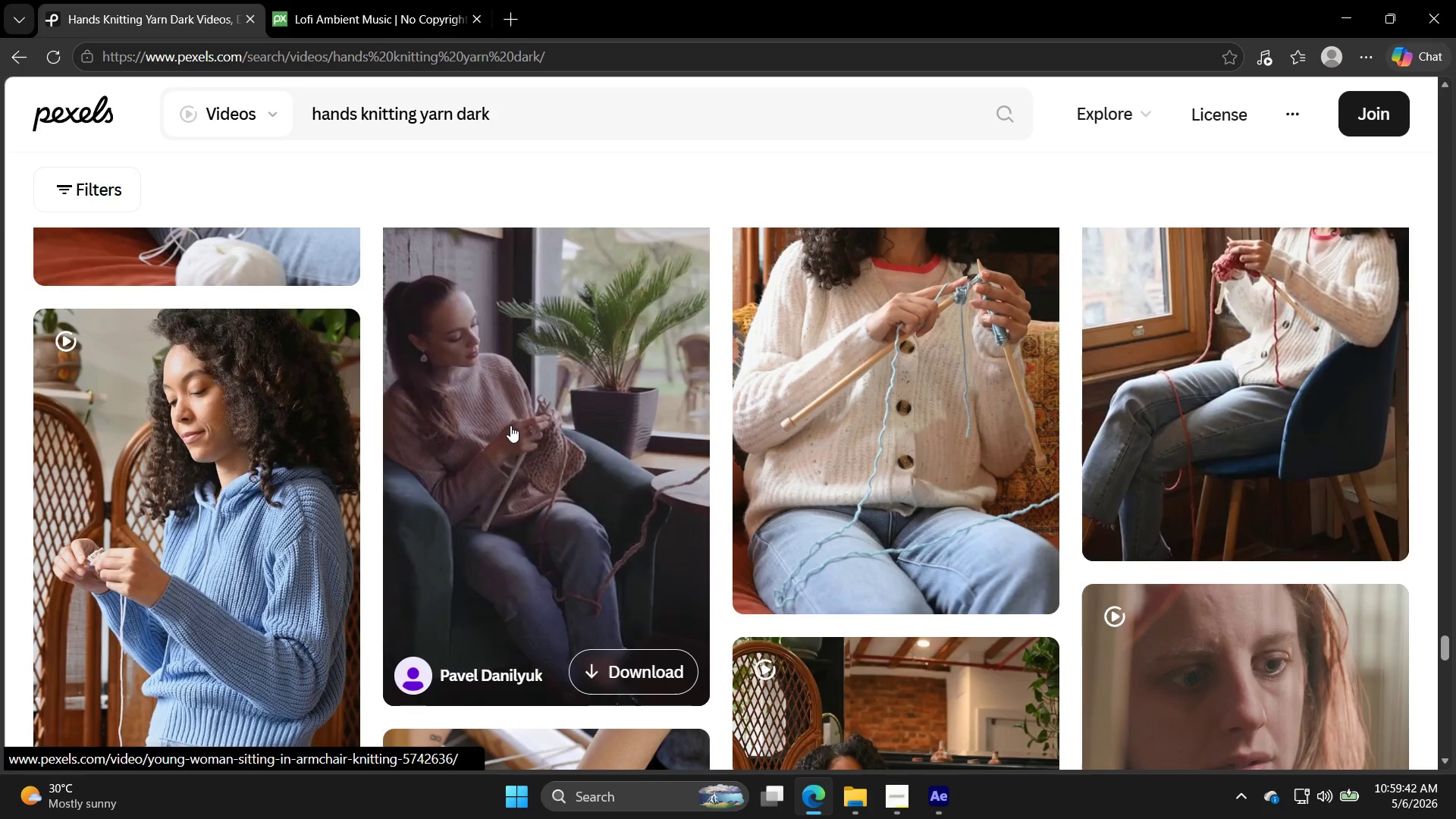 
scroll: coordinate [563, 479], scroll_direction: up, amount: 37.0
 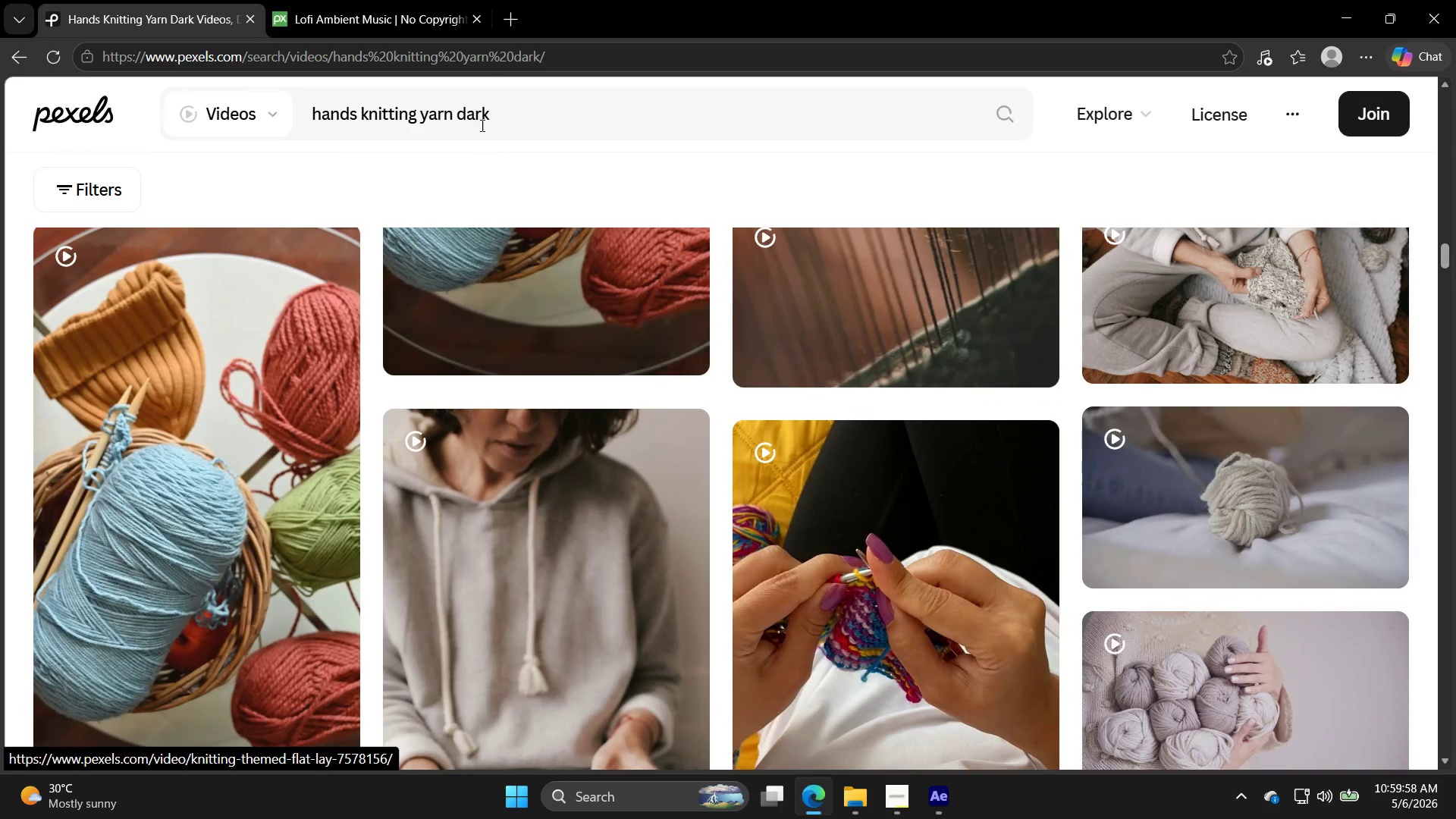 
left_click_drag(start_coordinate=[419, 115], to_coordinate=[577, 119])
 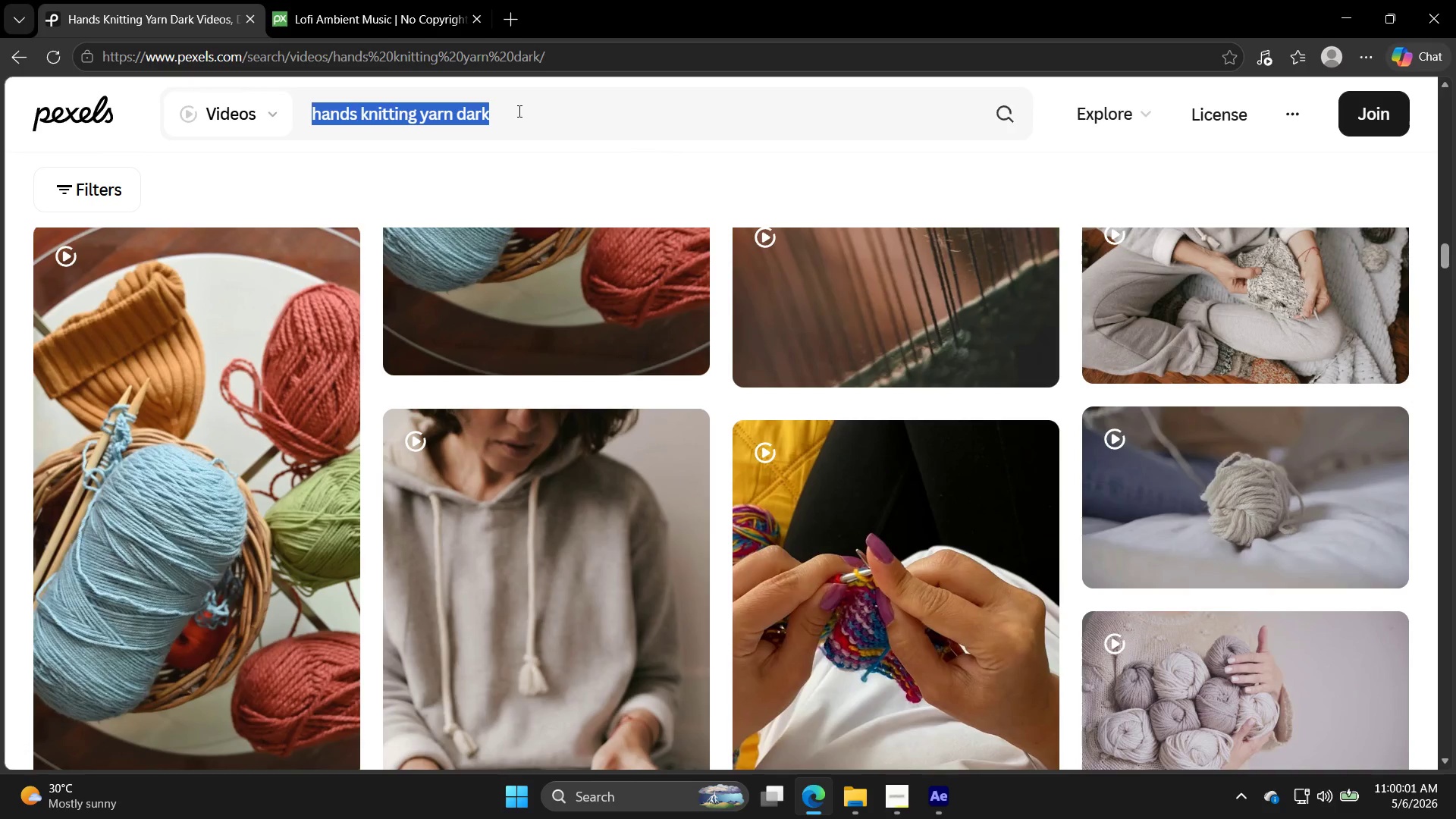 
left_click([517, 111])
 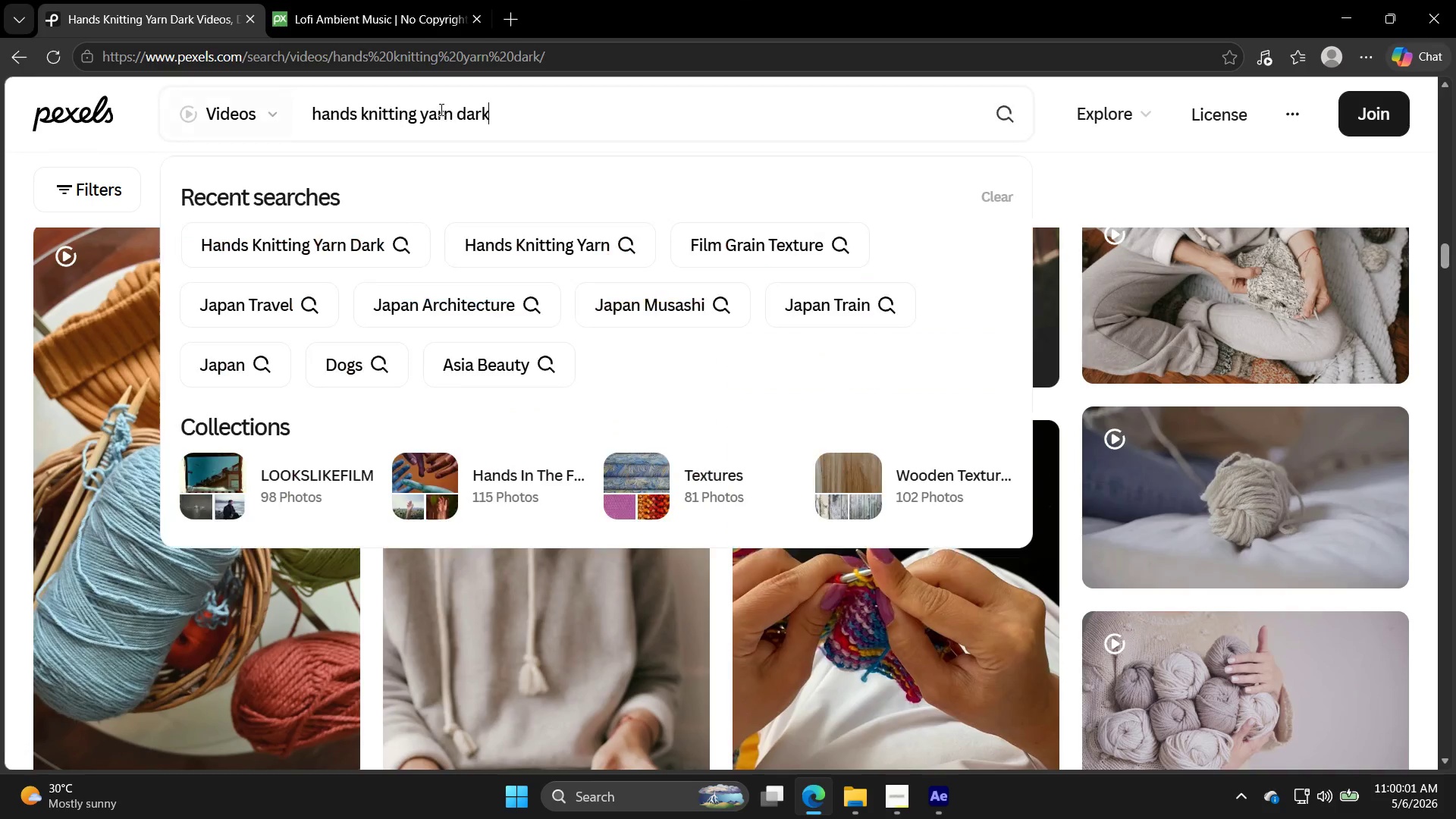 
left_click_drag(start_coordinate=[440, 109], to_coordinate=[447, 108])
 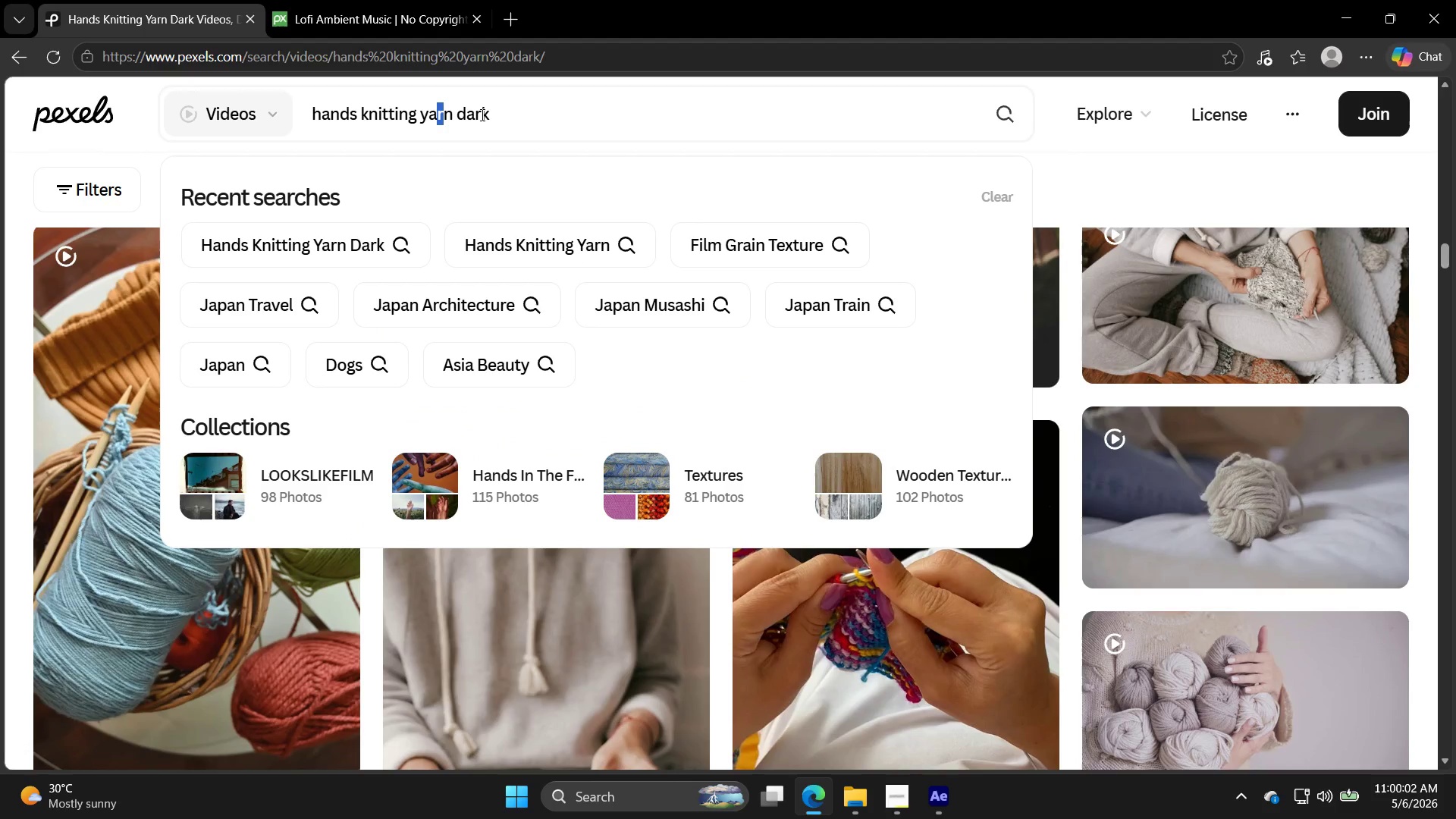 
triple_click([481, 115])
 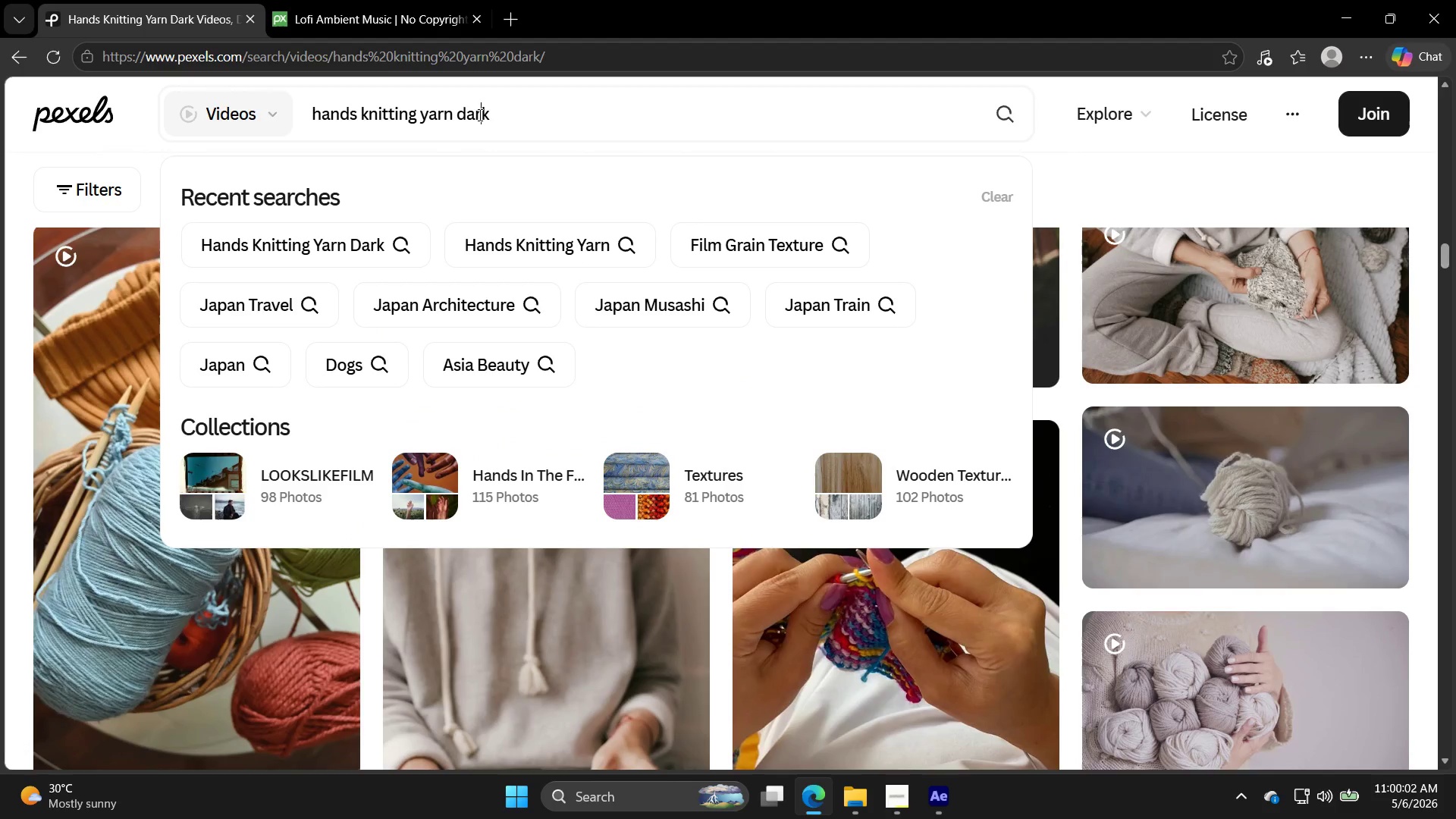 
left_click([479, 110])
 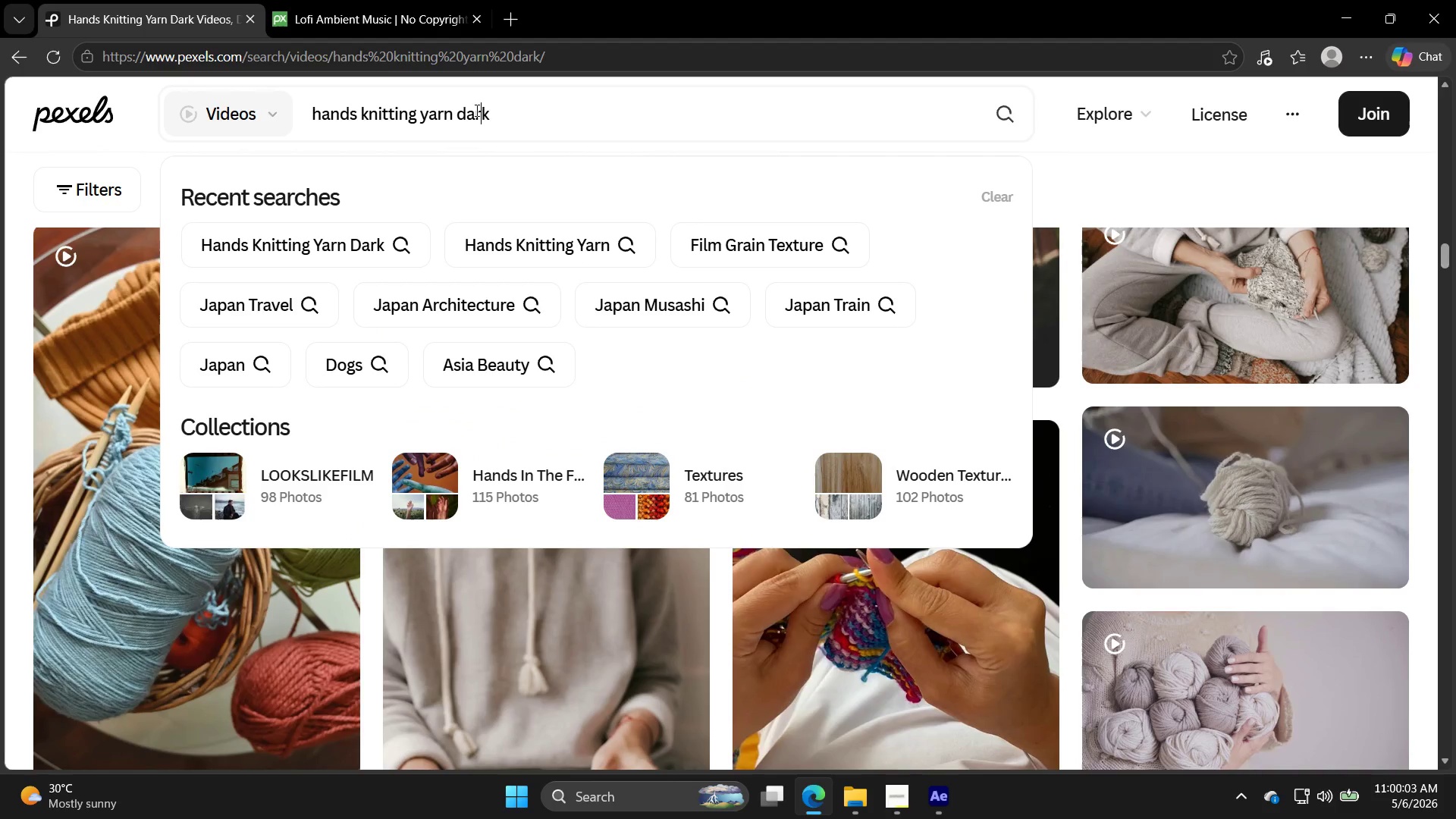 
type(clos)
key(Backspace)
 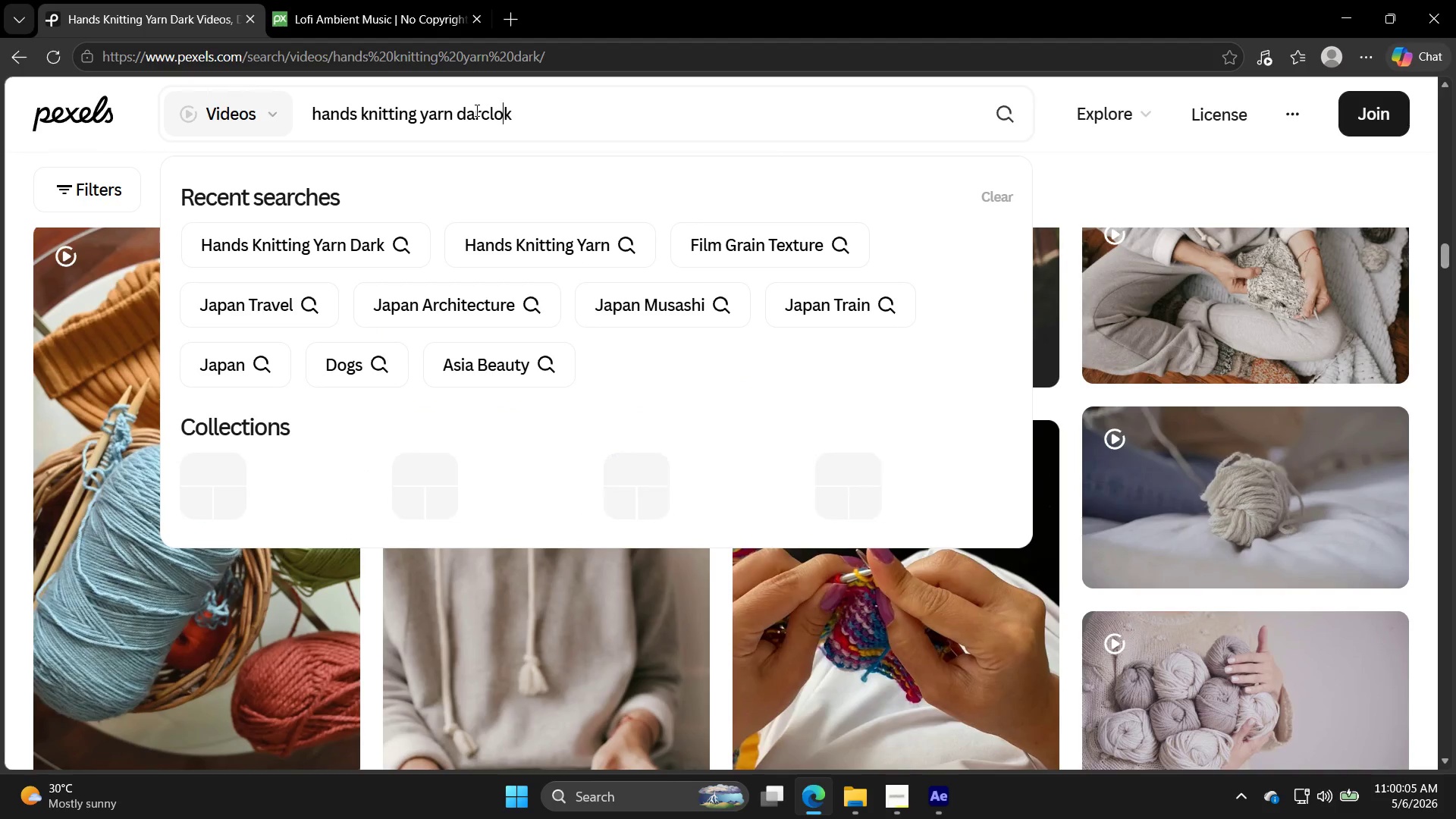 
key(ArrowRight)
 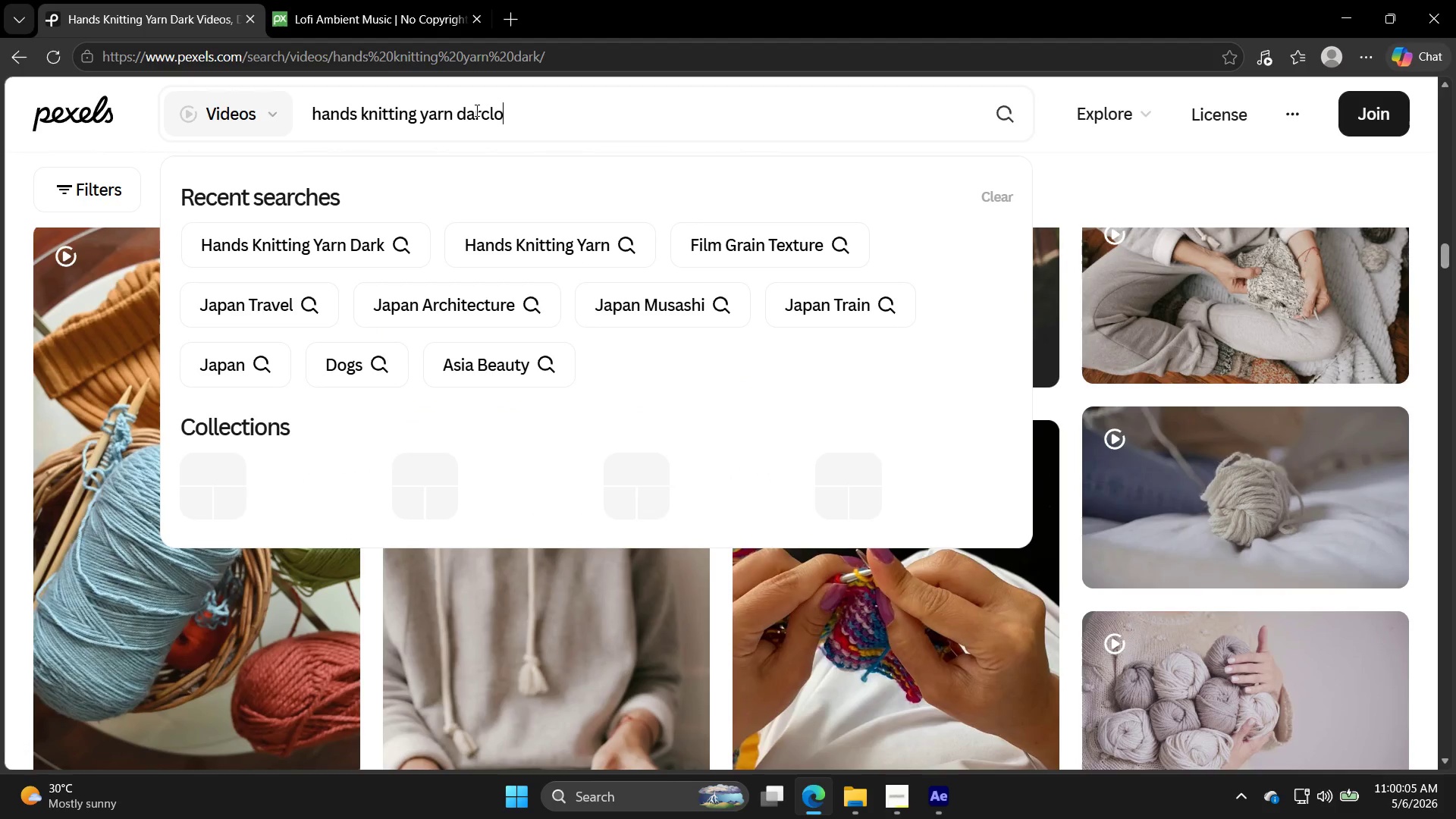 
key(Backspace)
key(Backspace)
key(Backspace)
key(Backspace)
key(Backspace)
key(Backspace)
key(Backspace)
type(close up)
 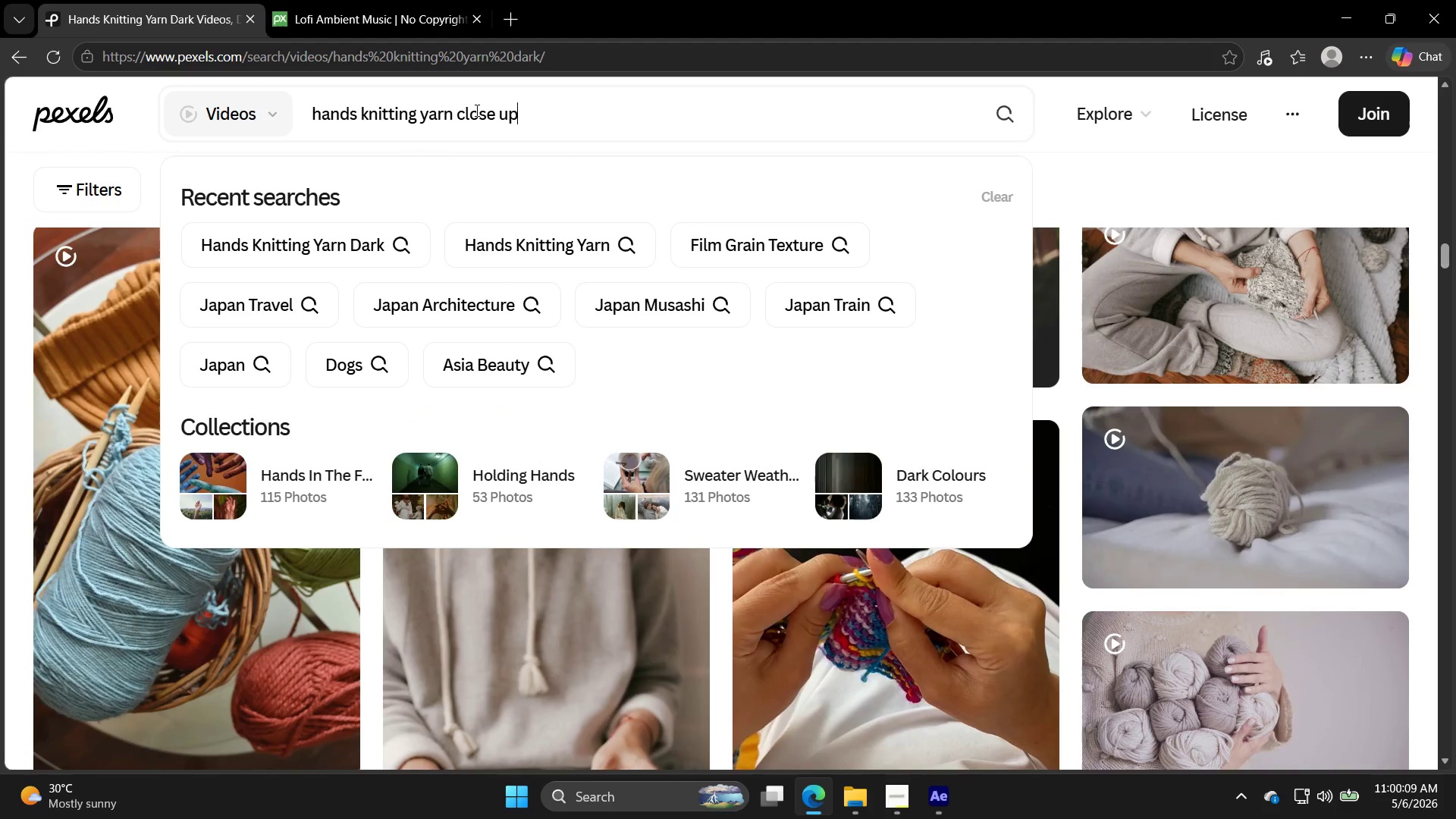 
key(Enter)
 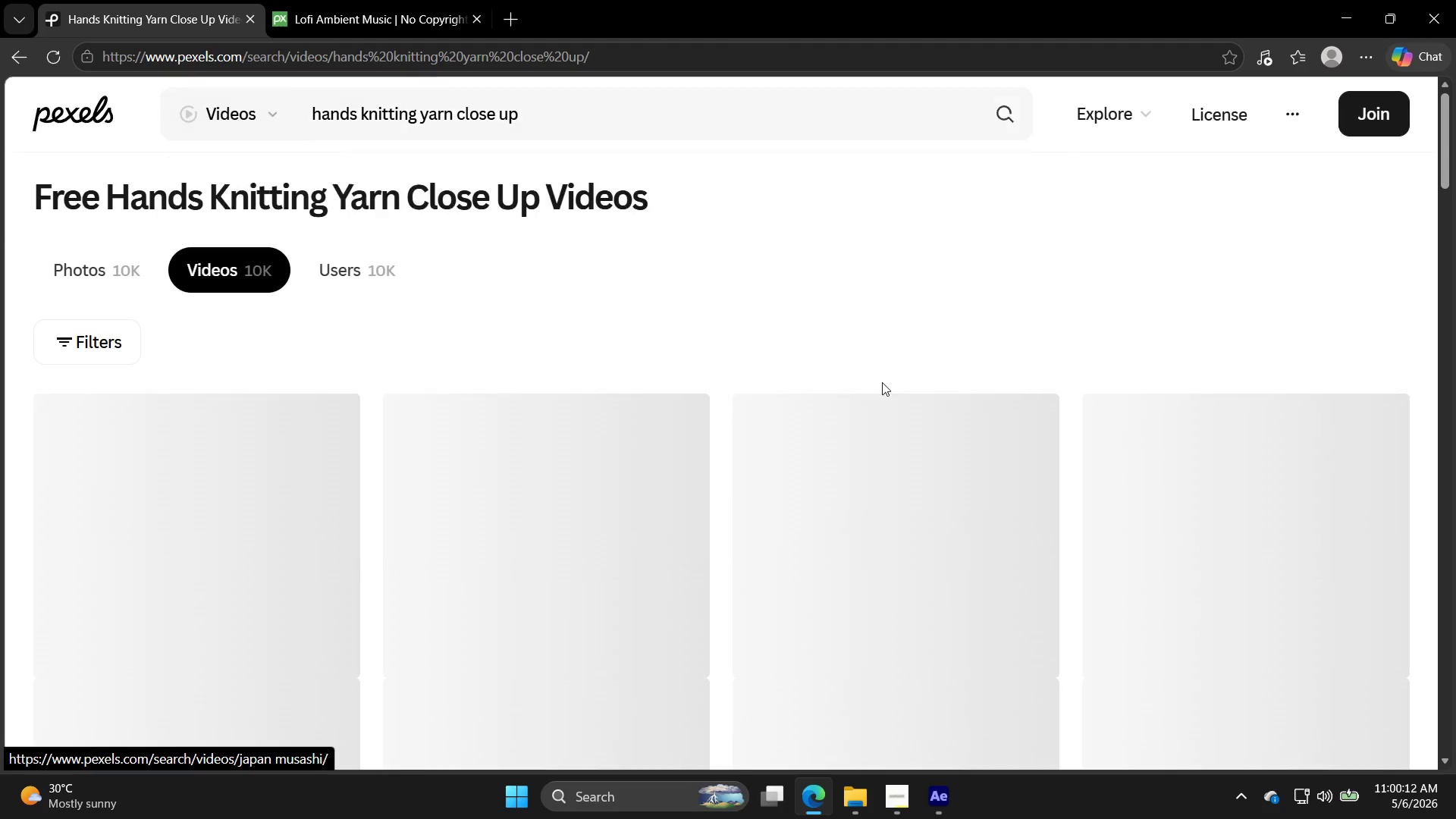 
scroll: coordinate [720, 370], scroll_direction: down, amount: 3.0
 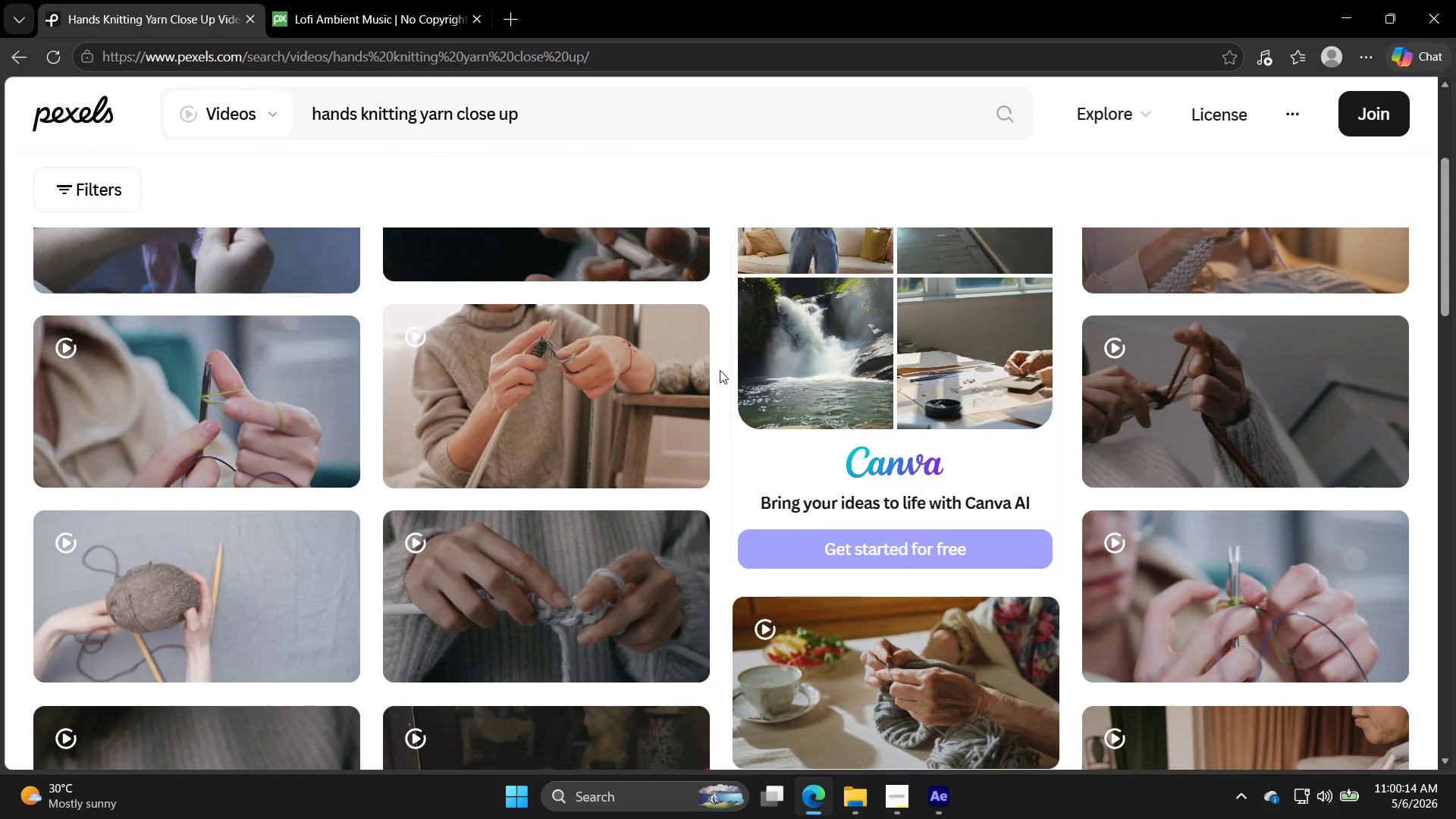 
scroll: coordinate [723, 374], scroll_direction: up, amount: 3.0
 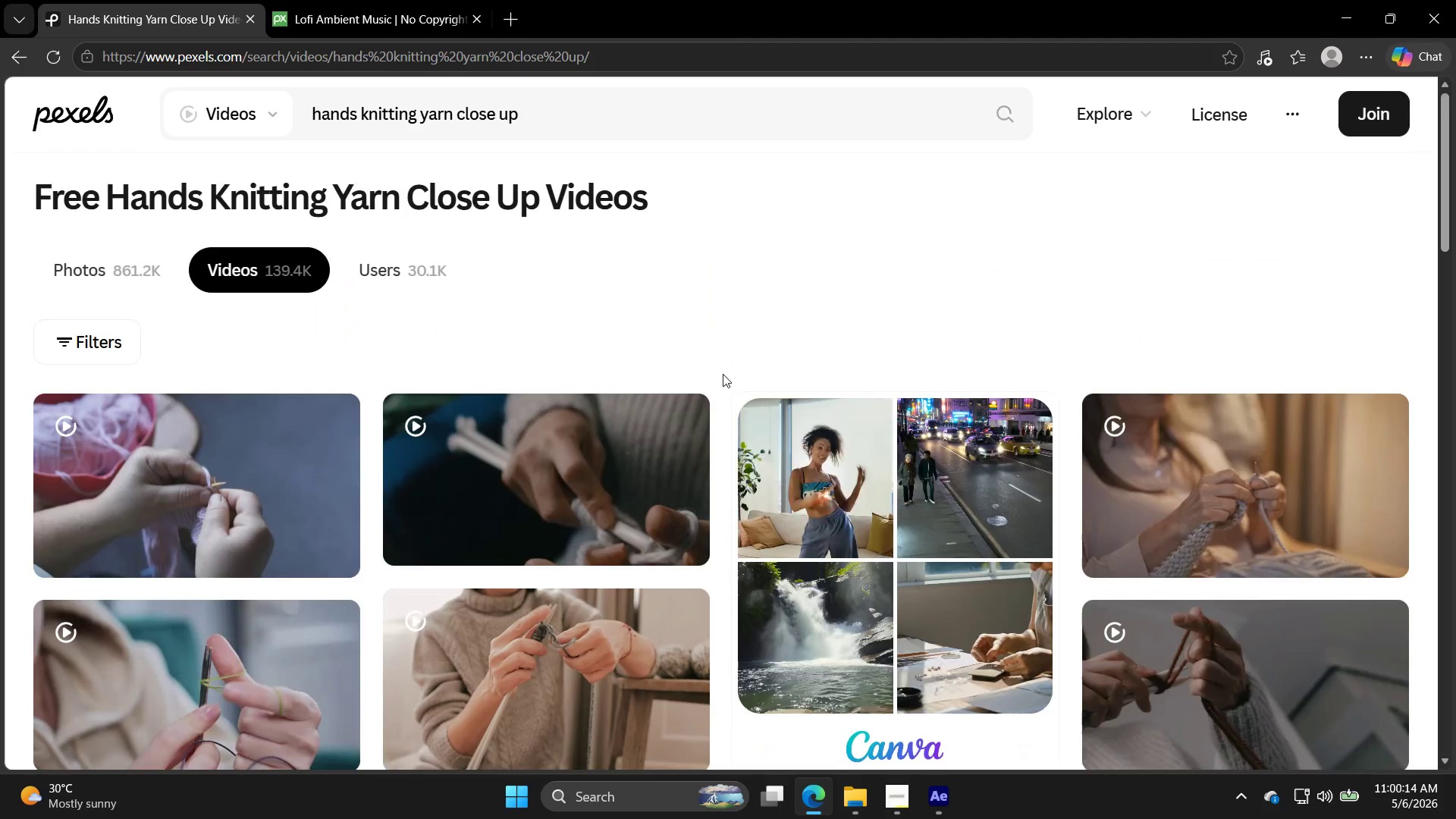 
scroll: coordinate [722, 376], scroll_direction: down, amount: 16.0
 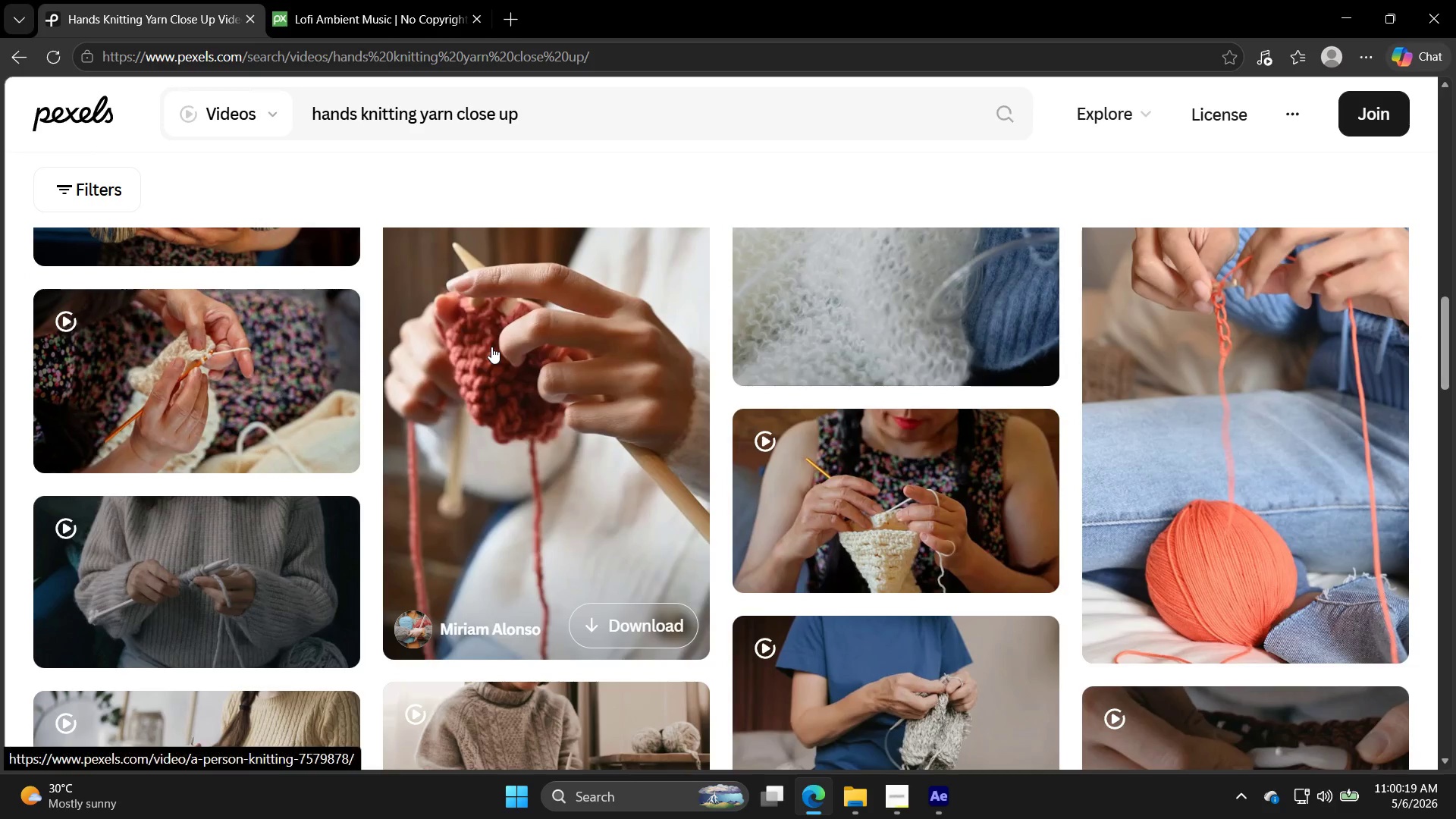 
left_click([491, 347])
 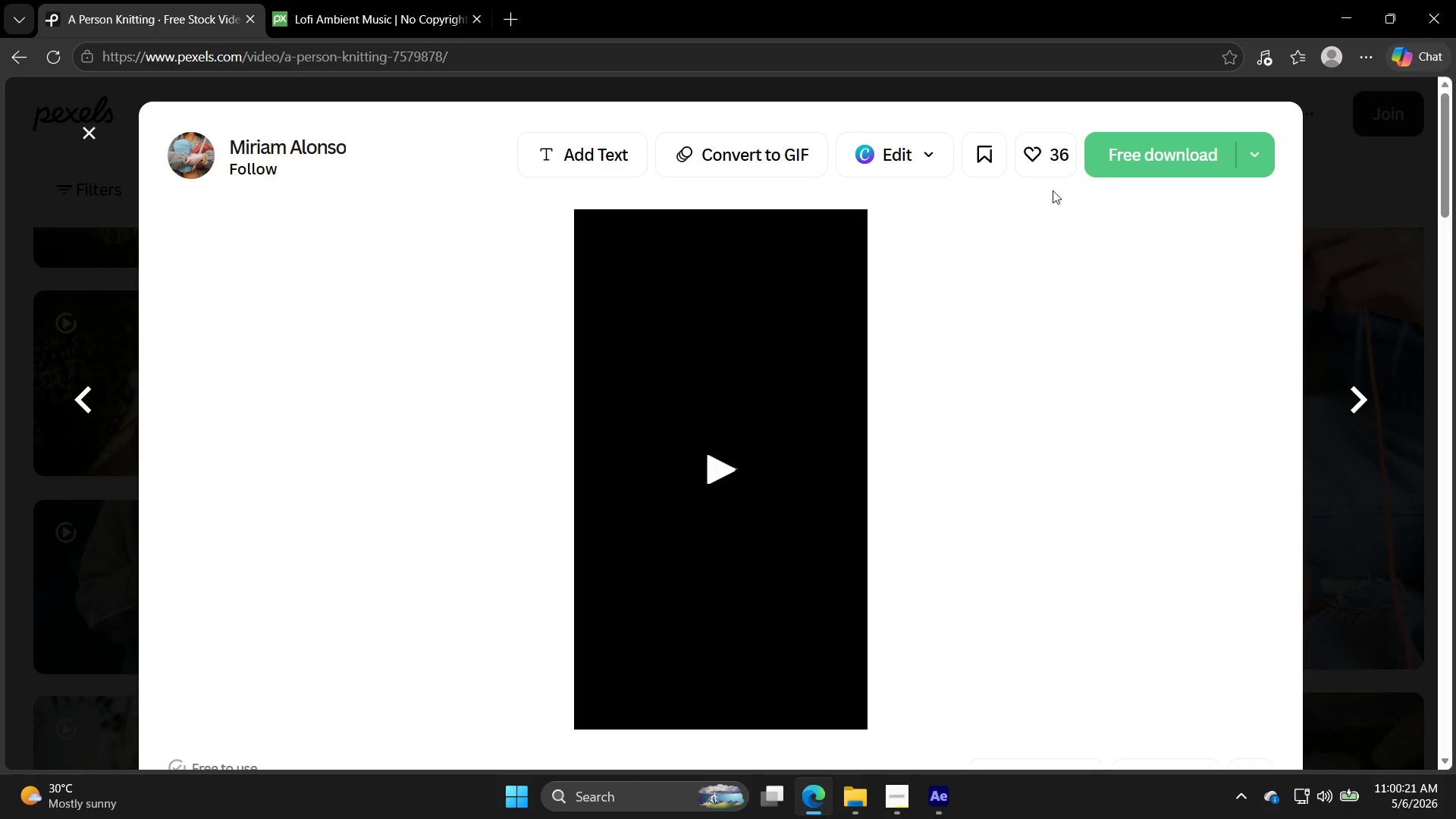 
left_click([1133, 146])
 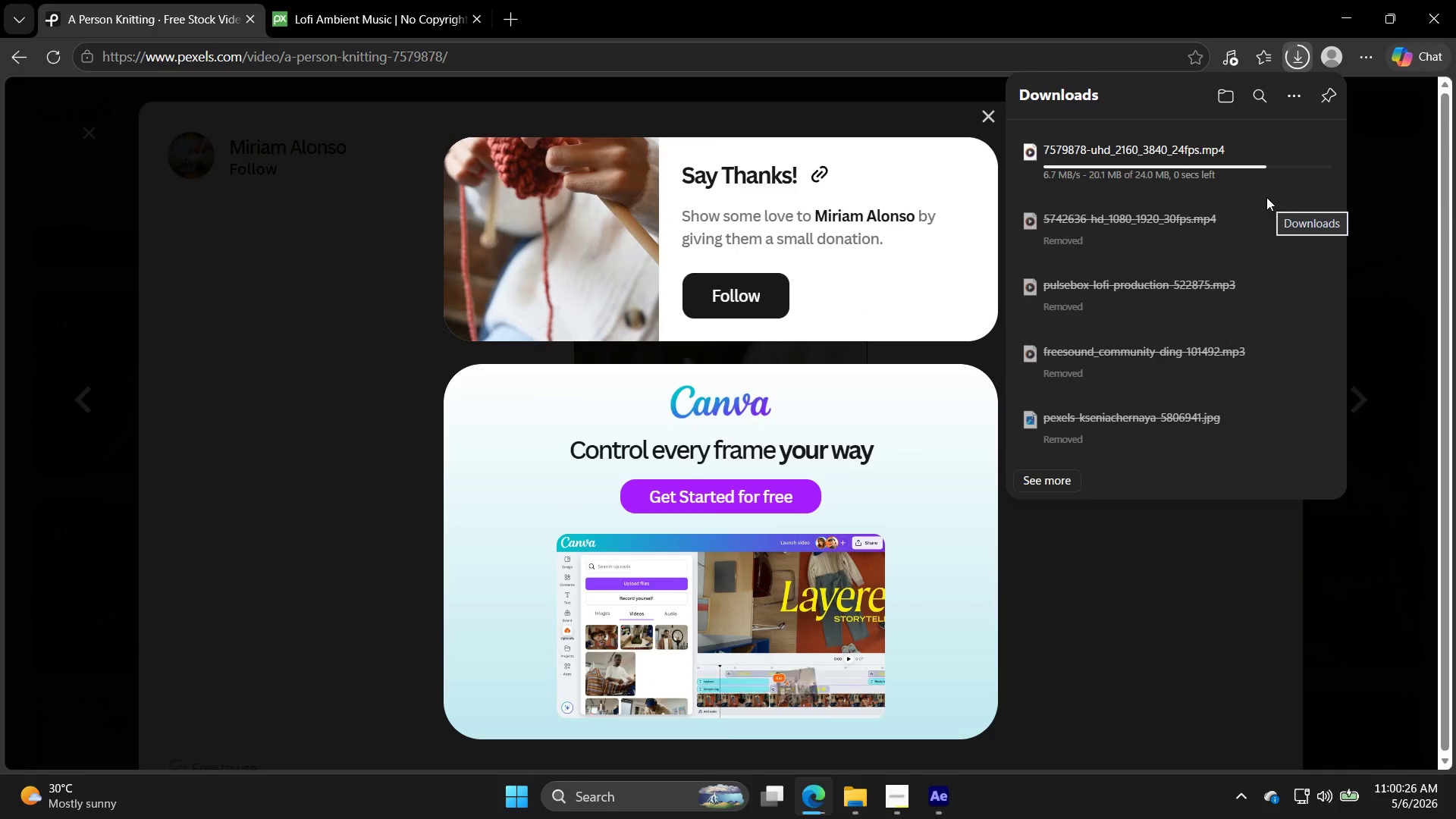 
wait(5.06)
 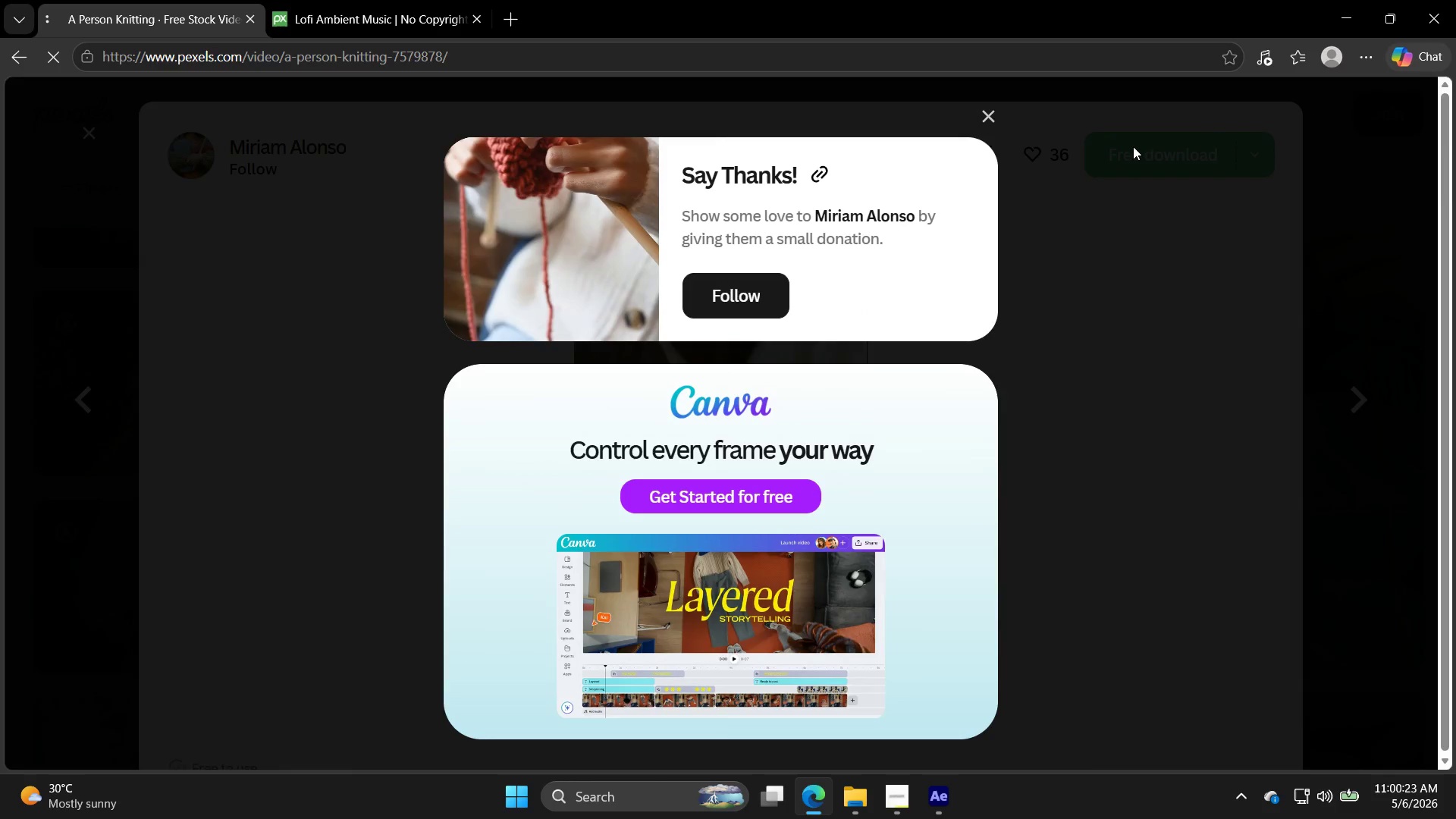 
mouse_move([1288, 155])
 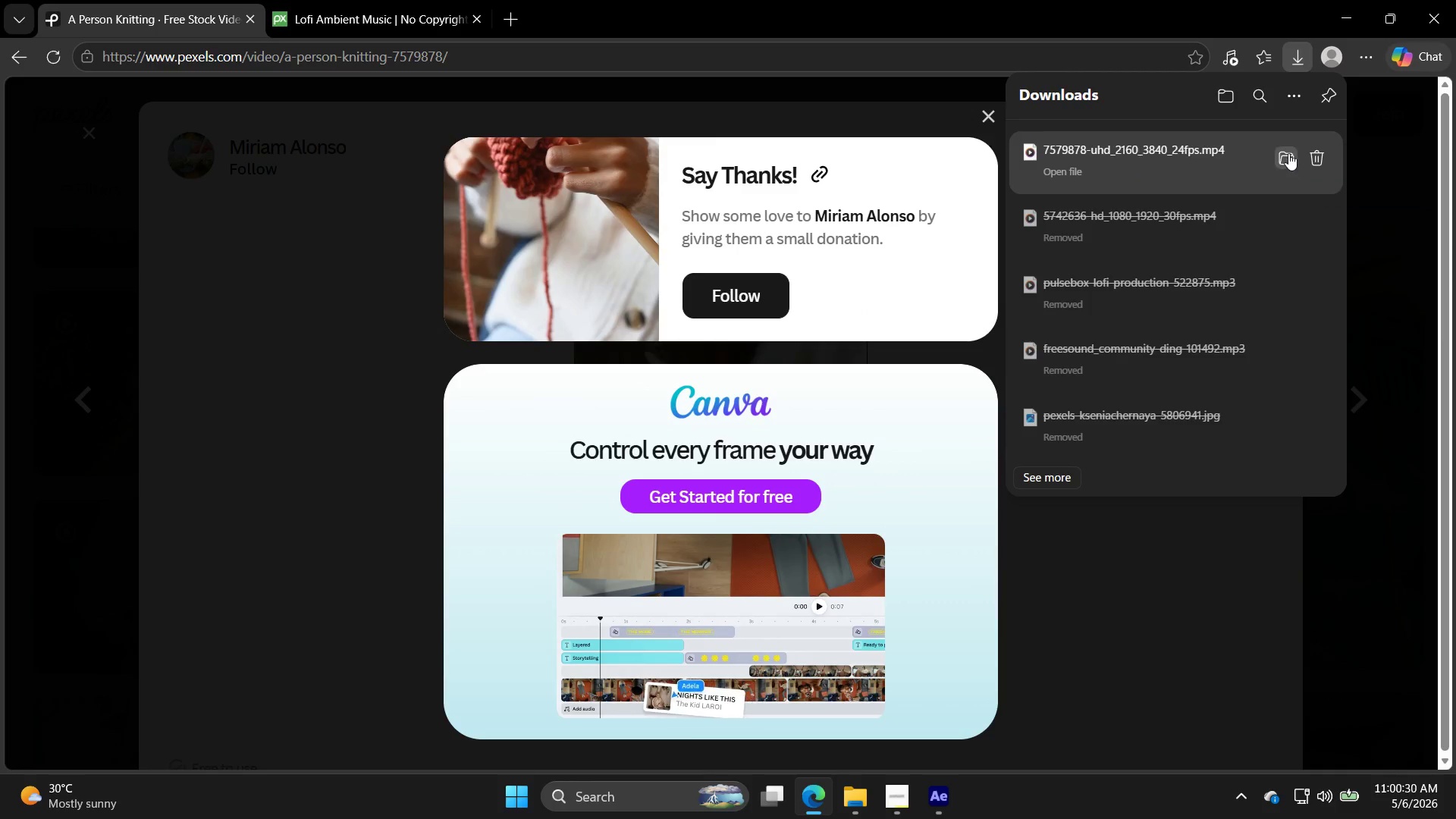 
left_click([1288, 153])
 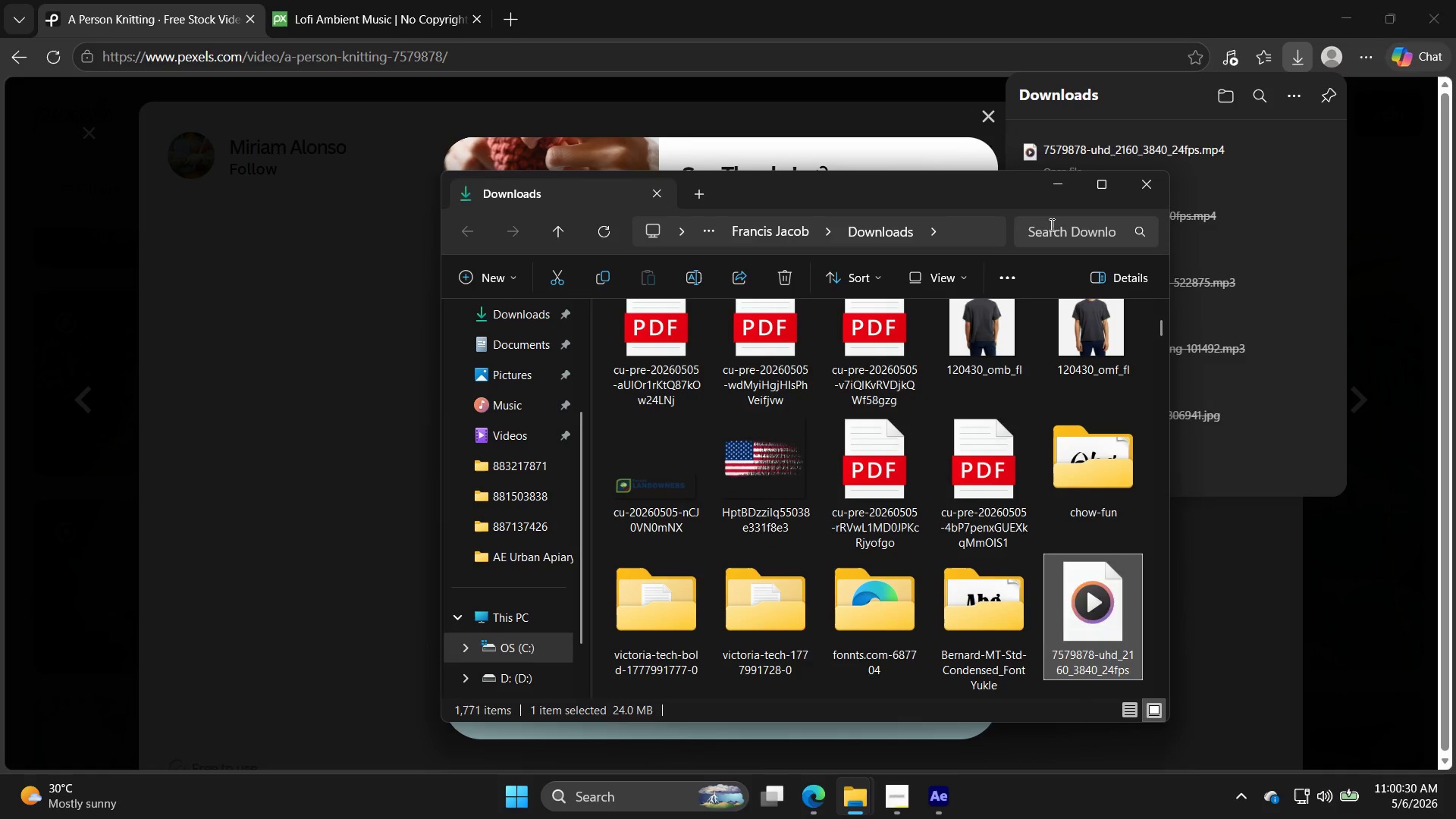 
key(Control+C)
 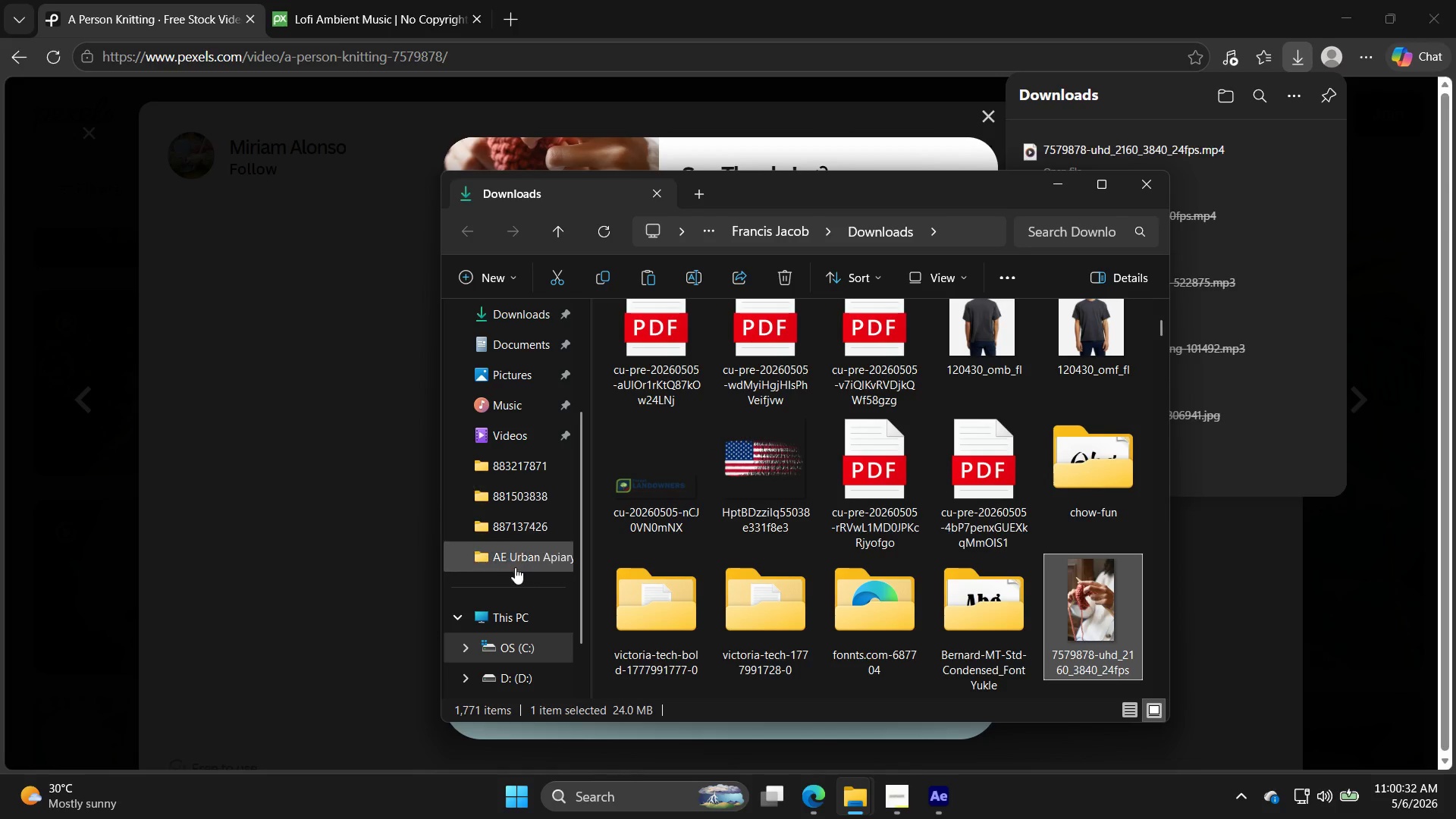 
scroll: coordinate [510, 582], scroll_direction: up, amount: 3.0
 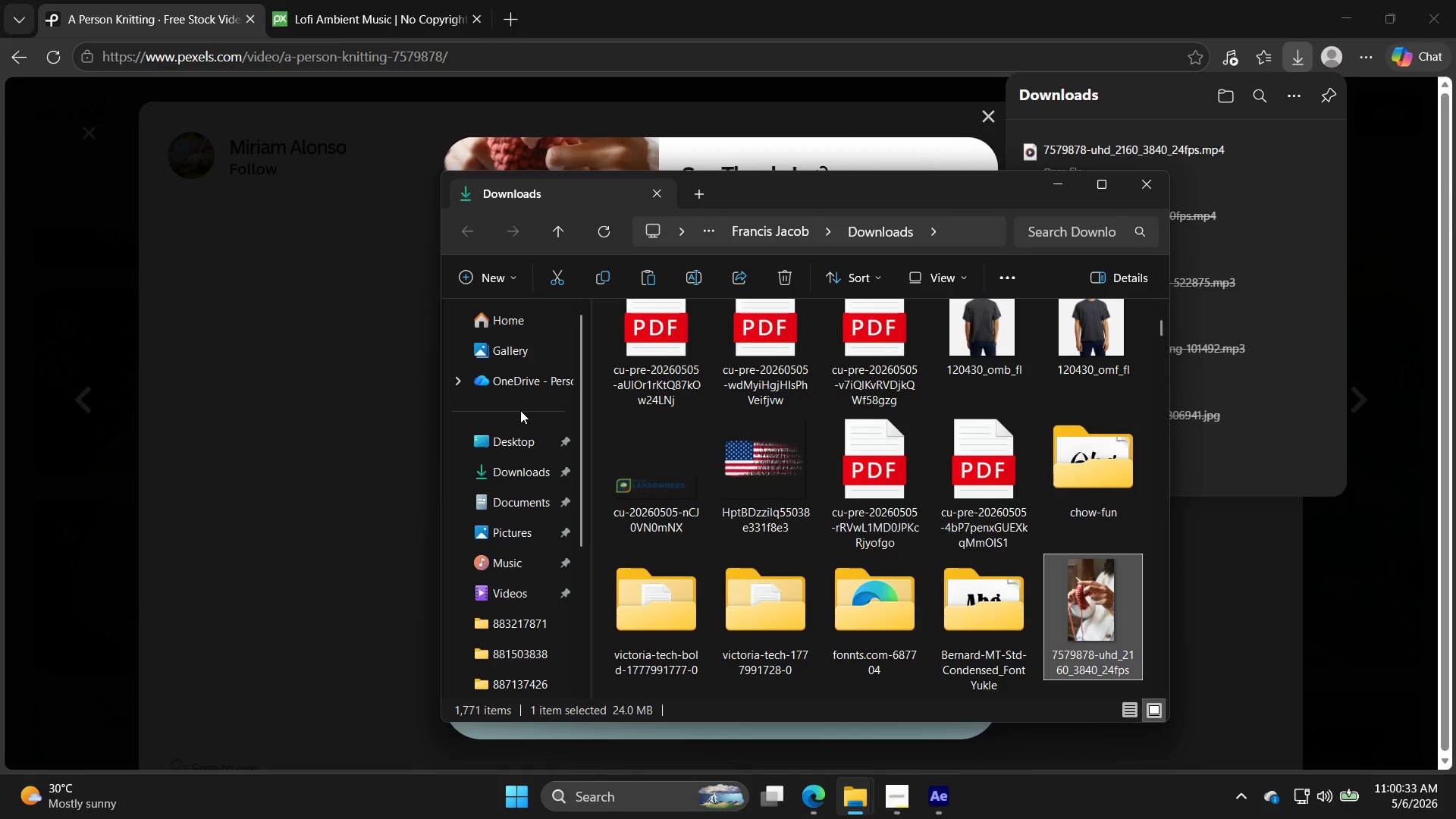 
left_click([520, 436])
 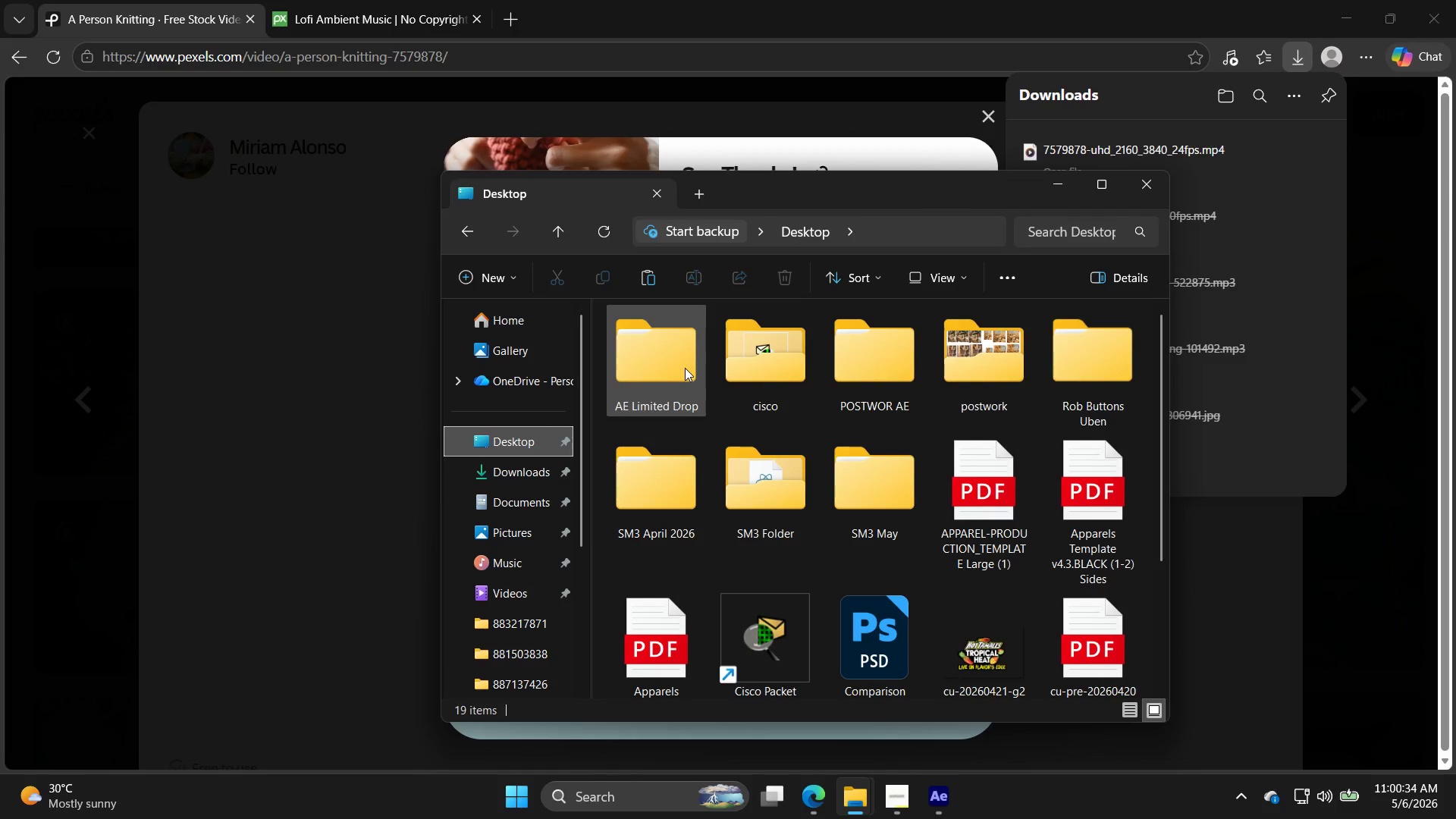 
double_click([685, 368])
 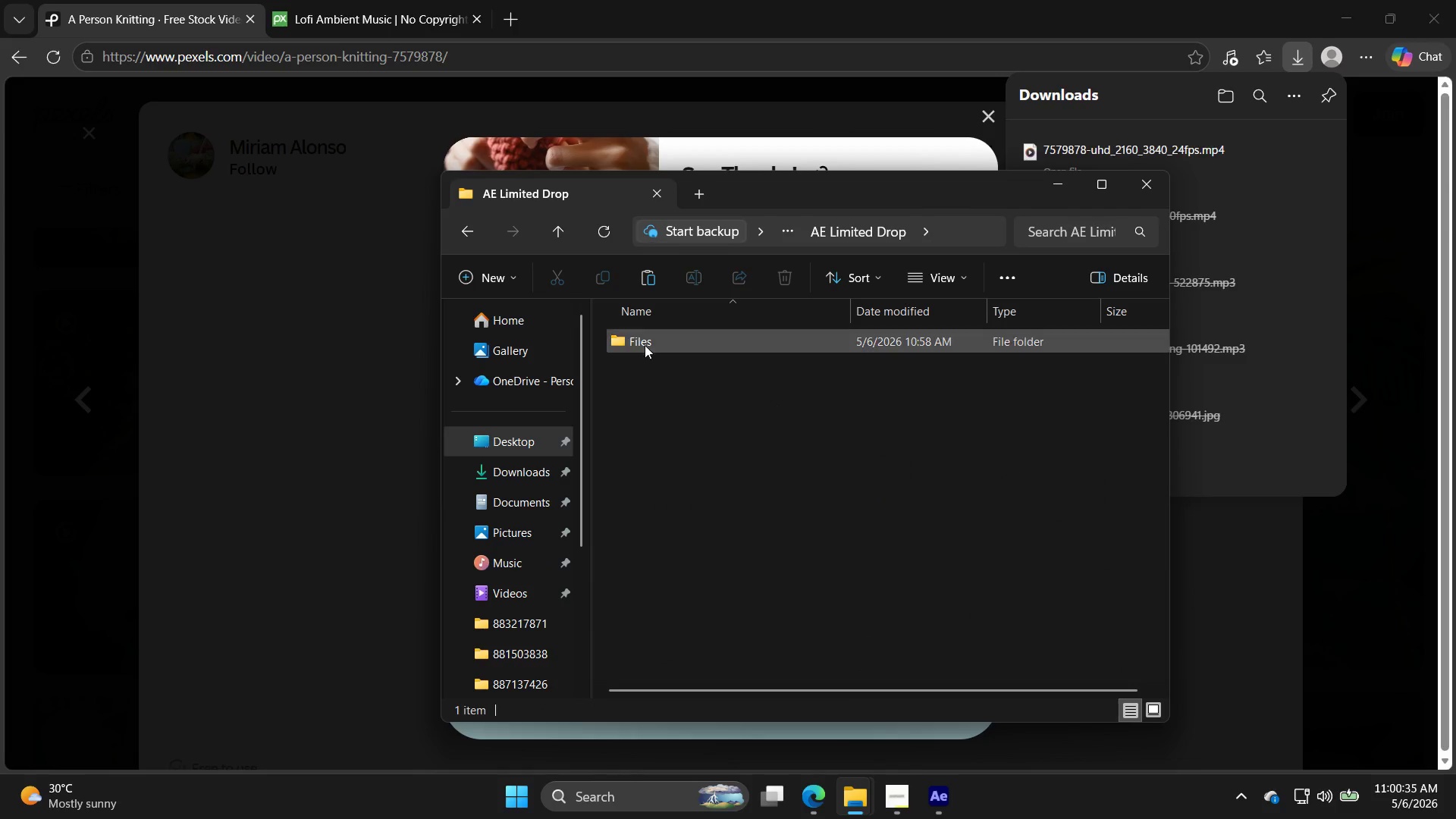 
double_click([645, 345])
 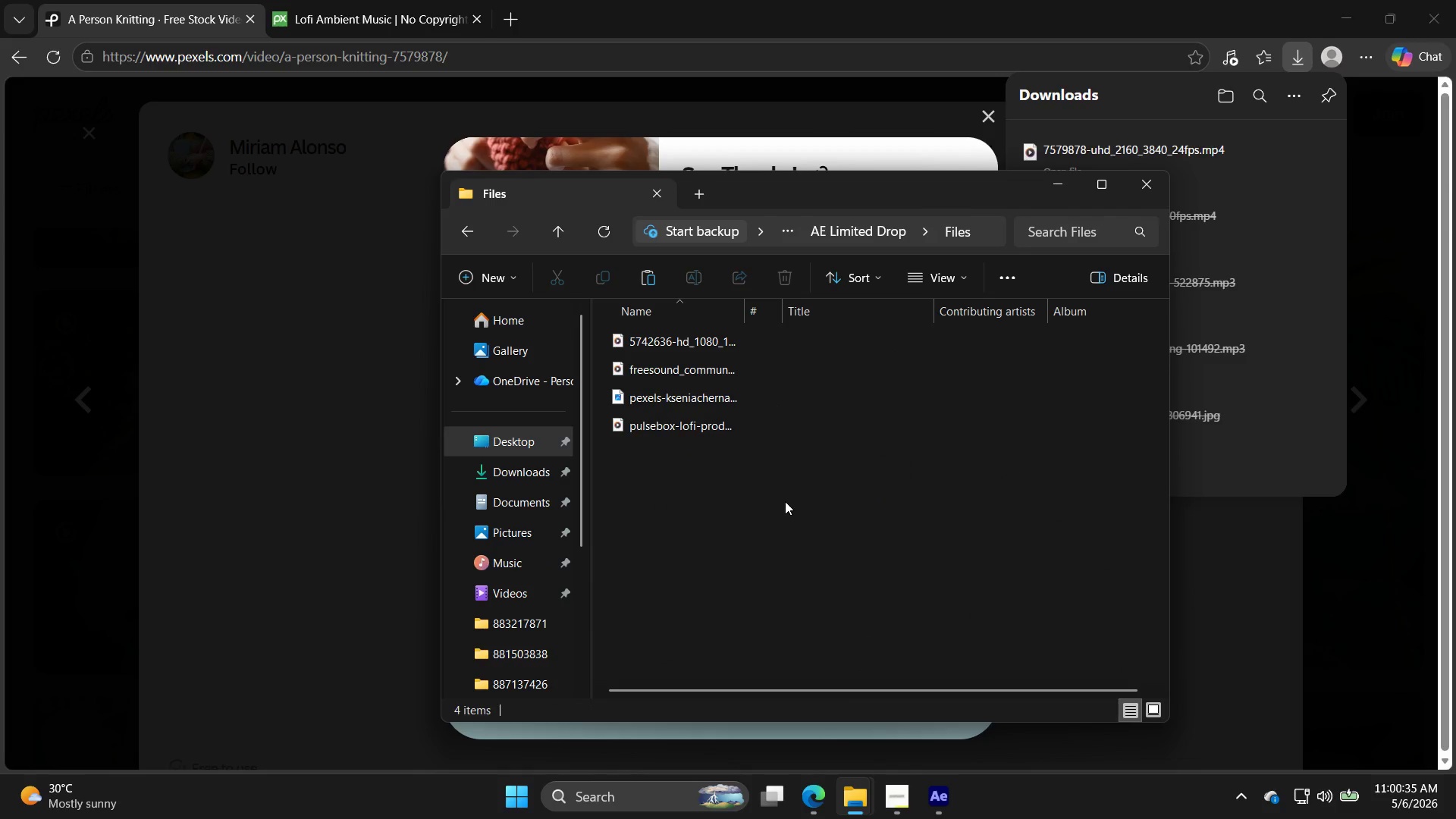 
key(Control+V)
 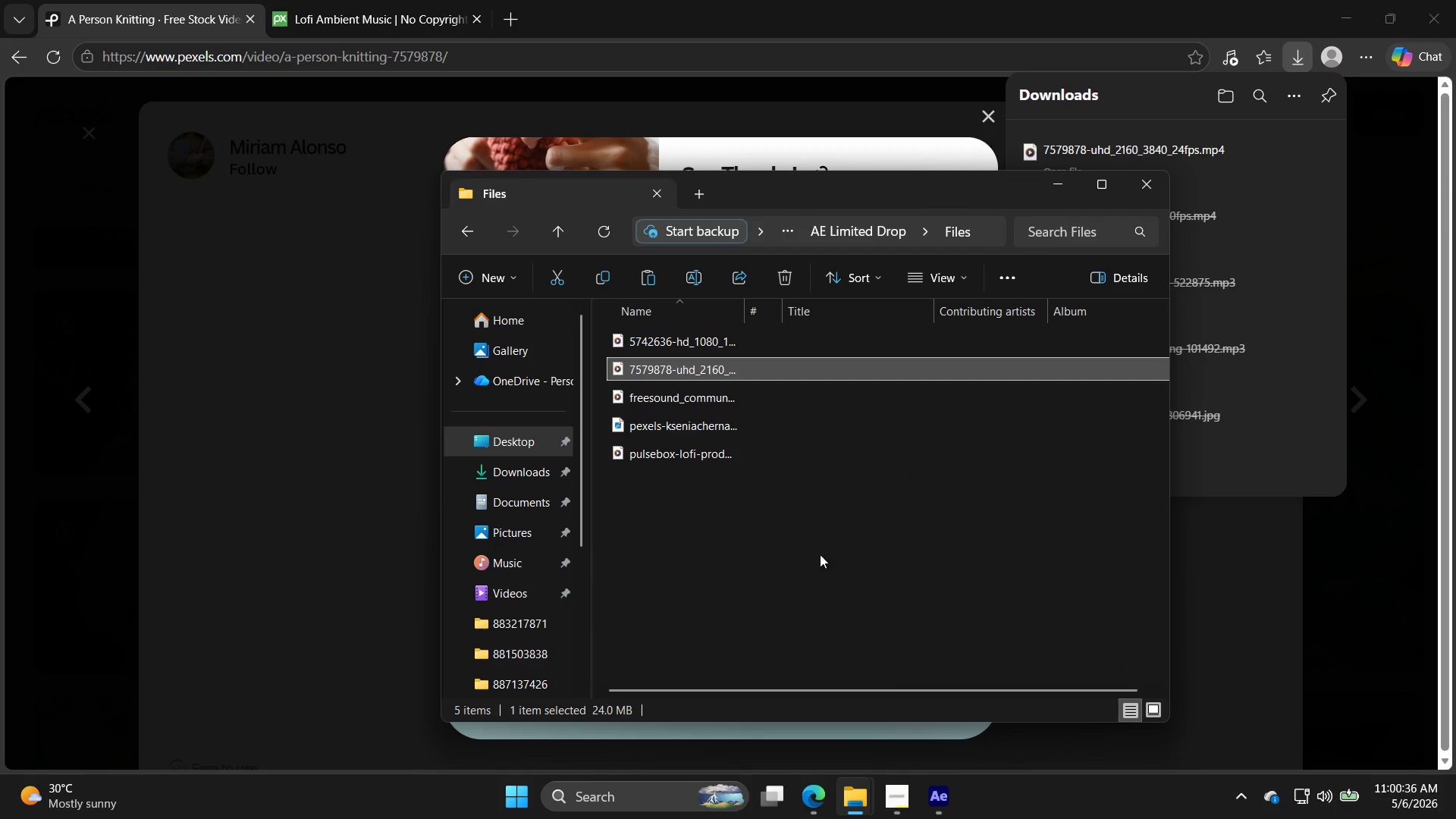 
left_click([935, 790])
 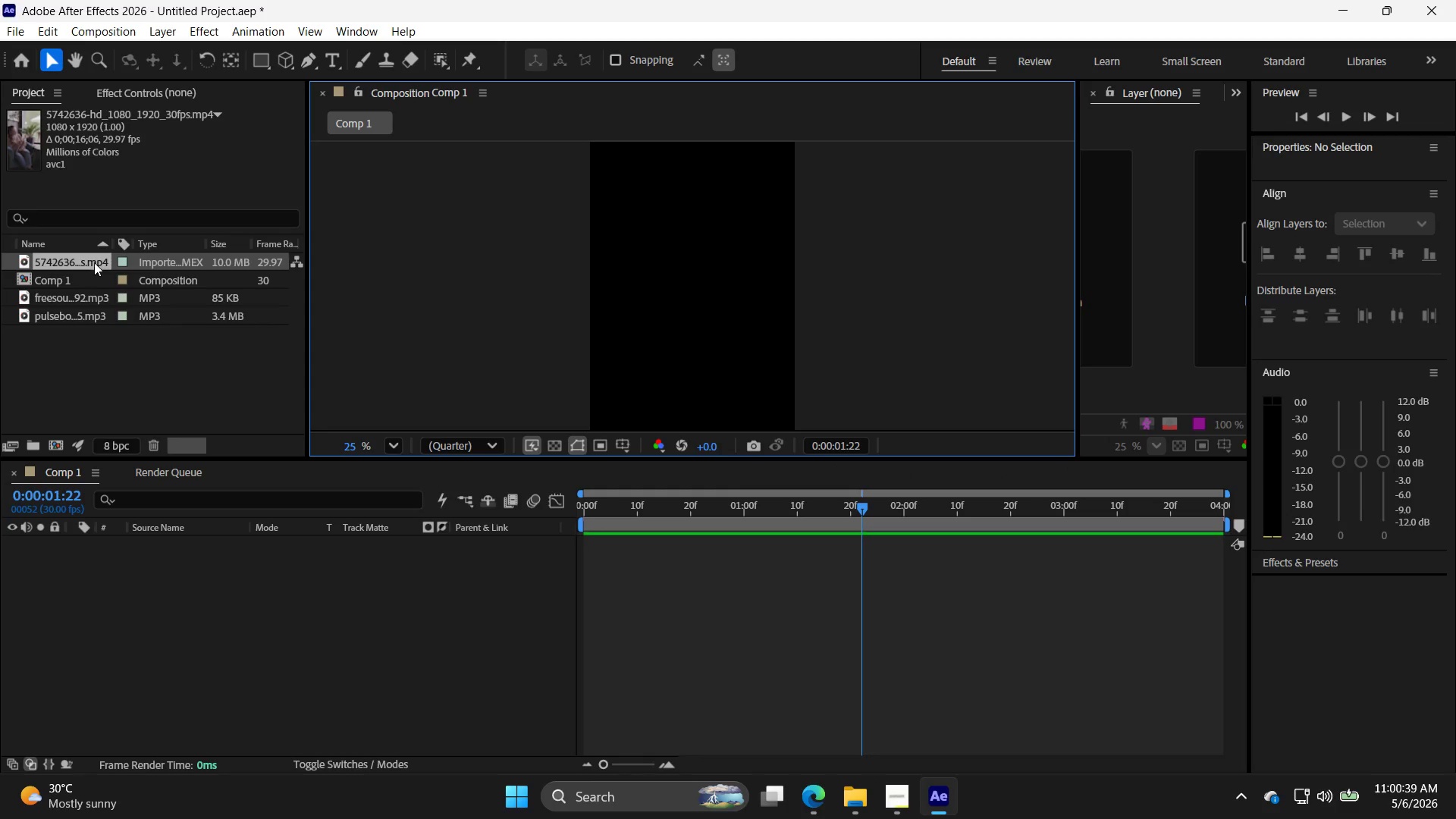 
key(Delete)
 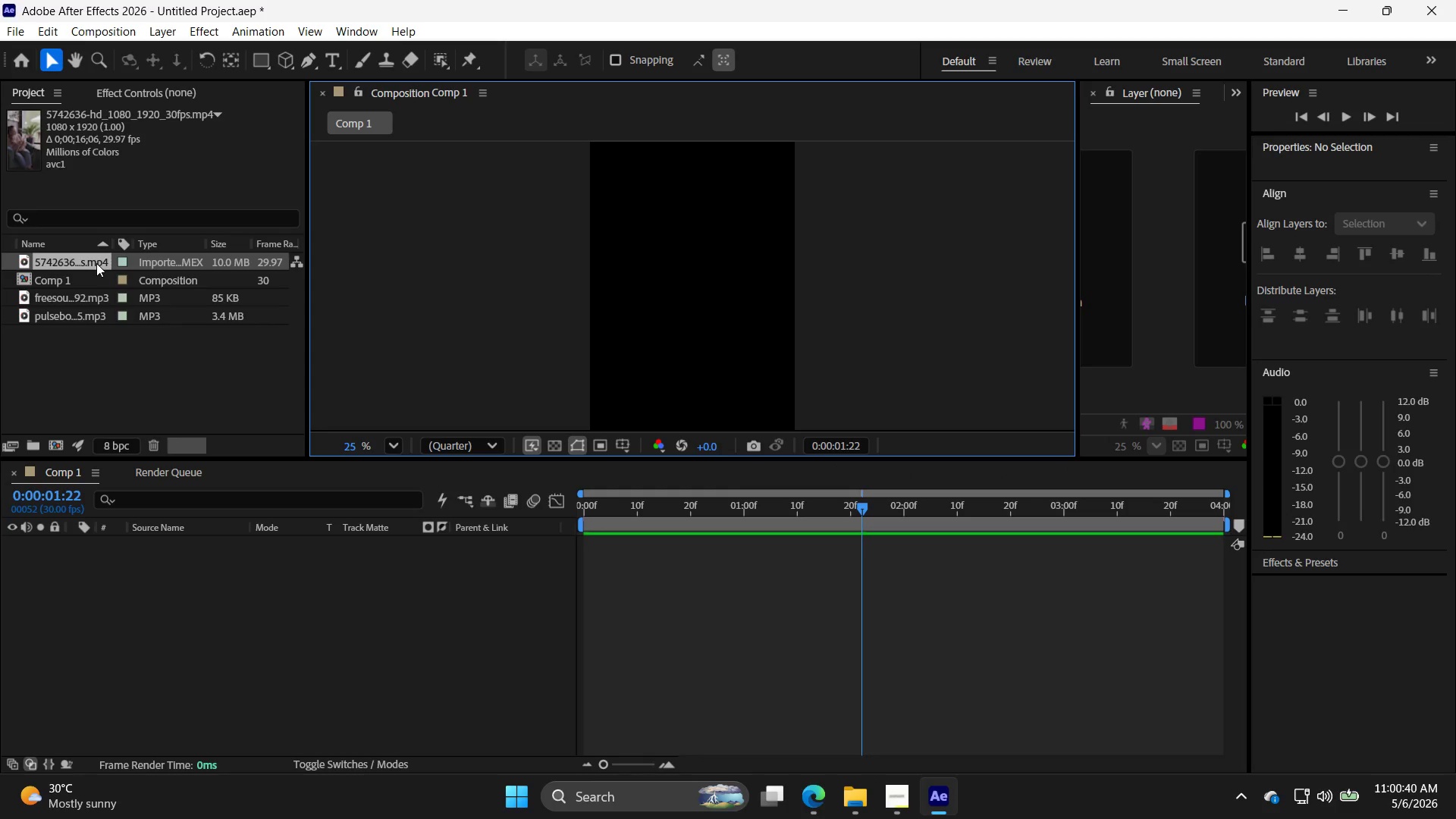 
left_click([96, 262])
 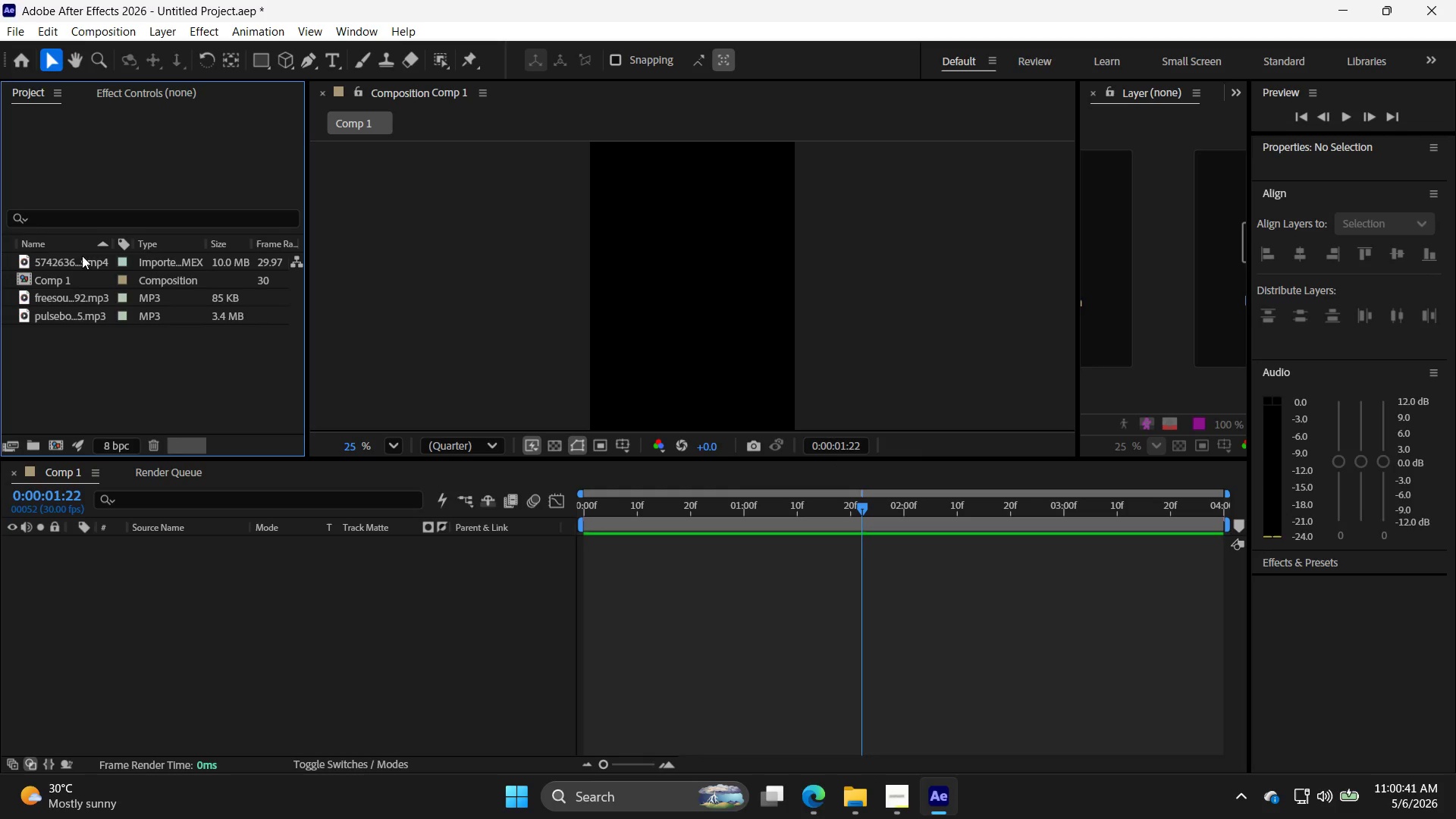 
left_click([83, 260])
 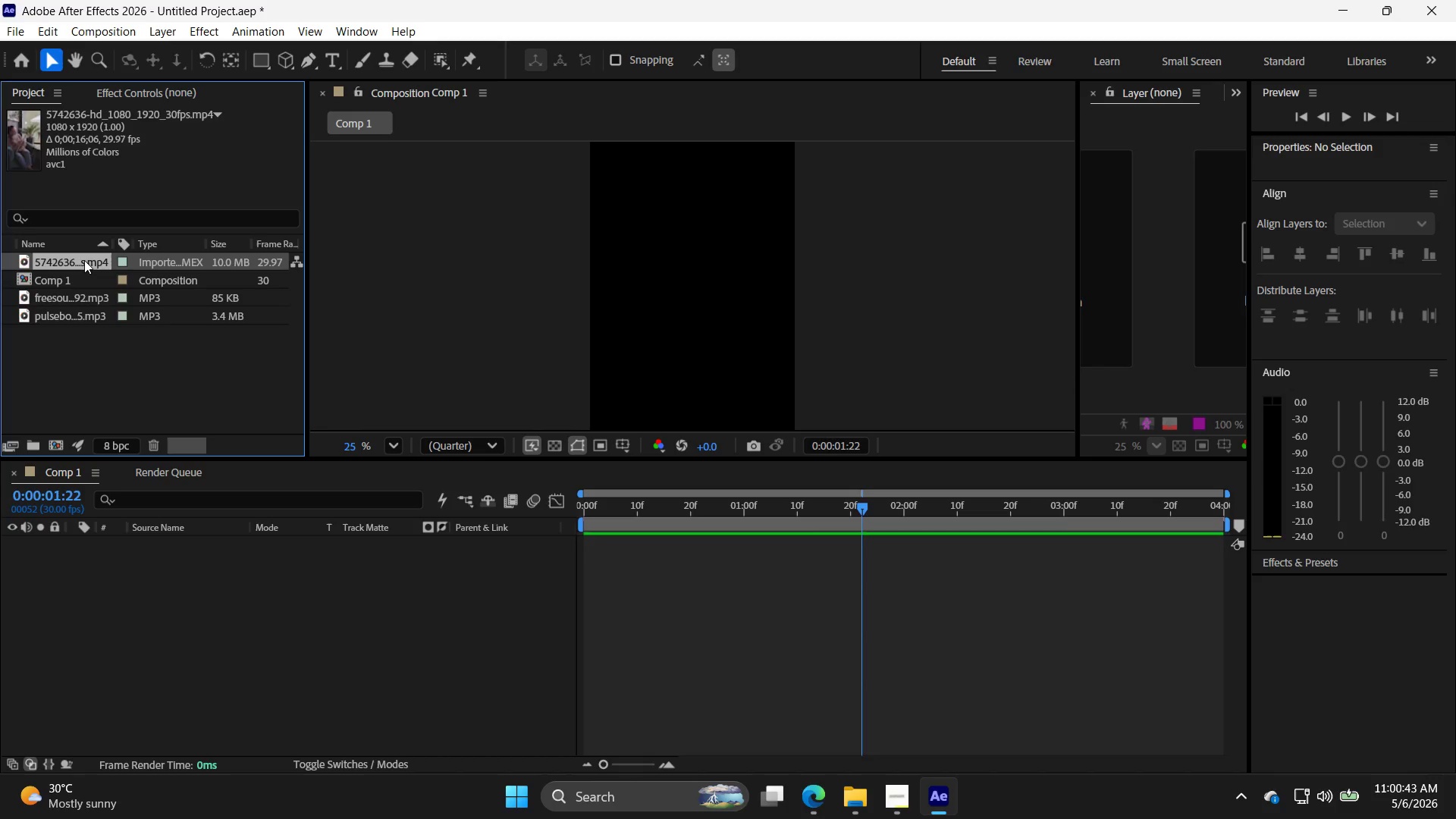 
key(Delete)
 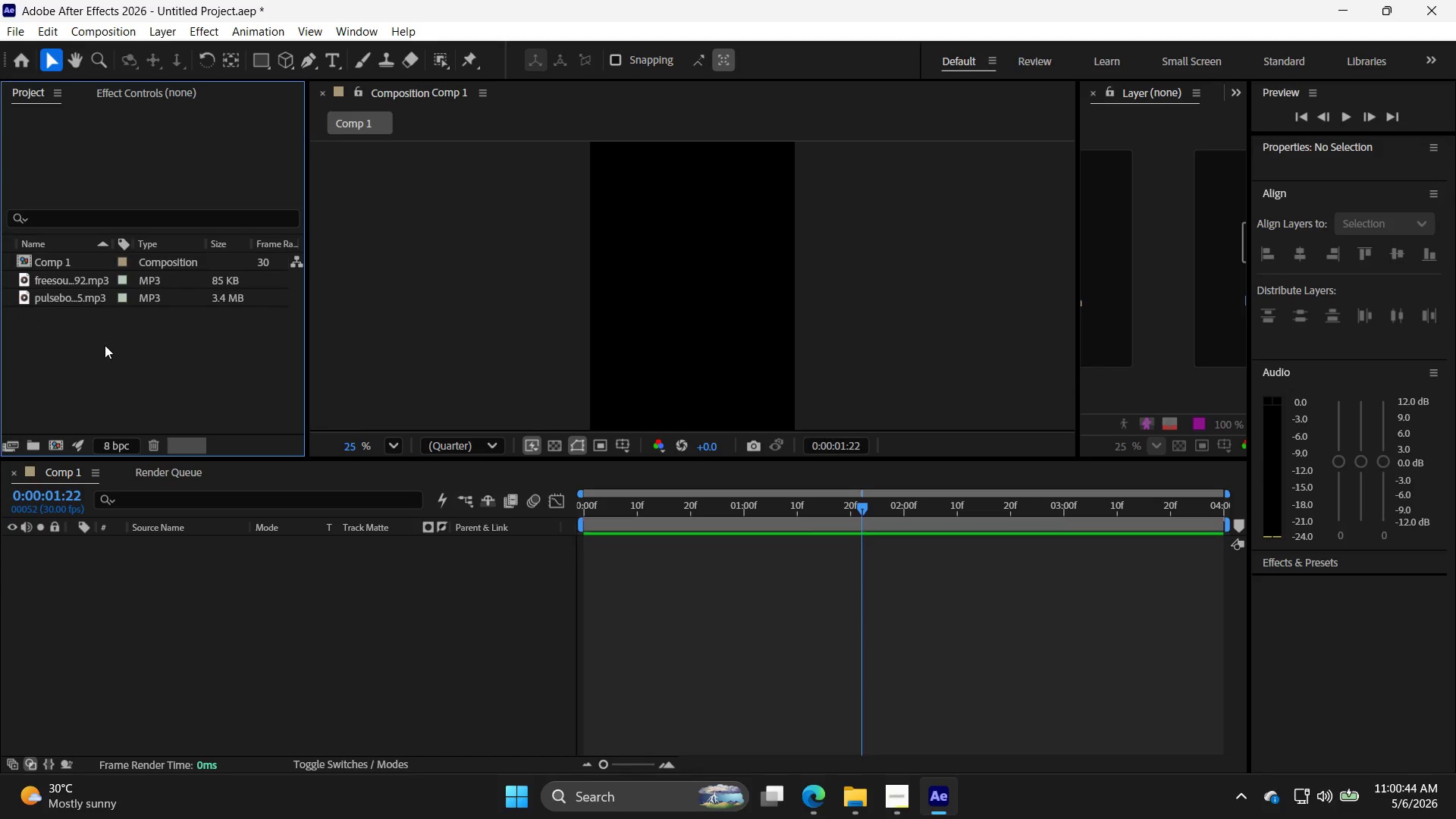 
key(Control+I)
 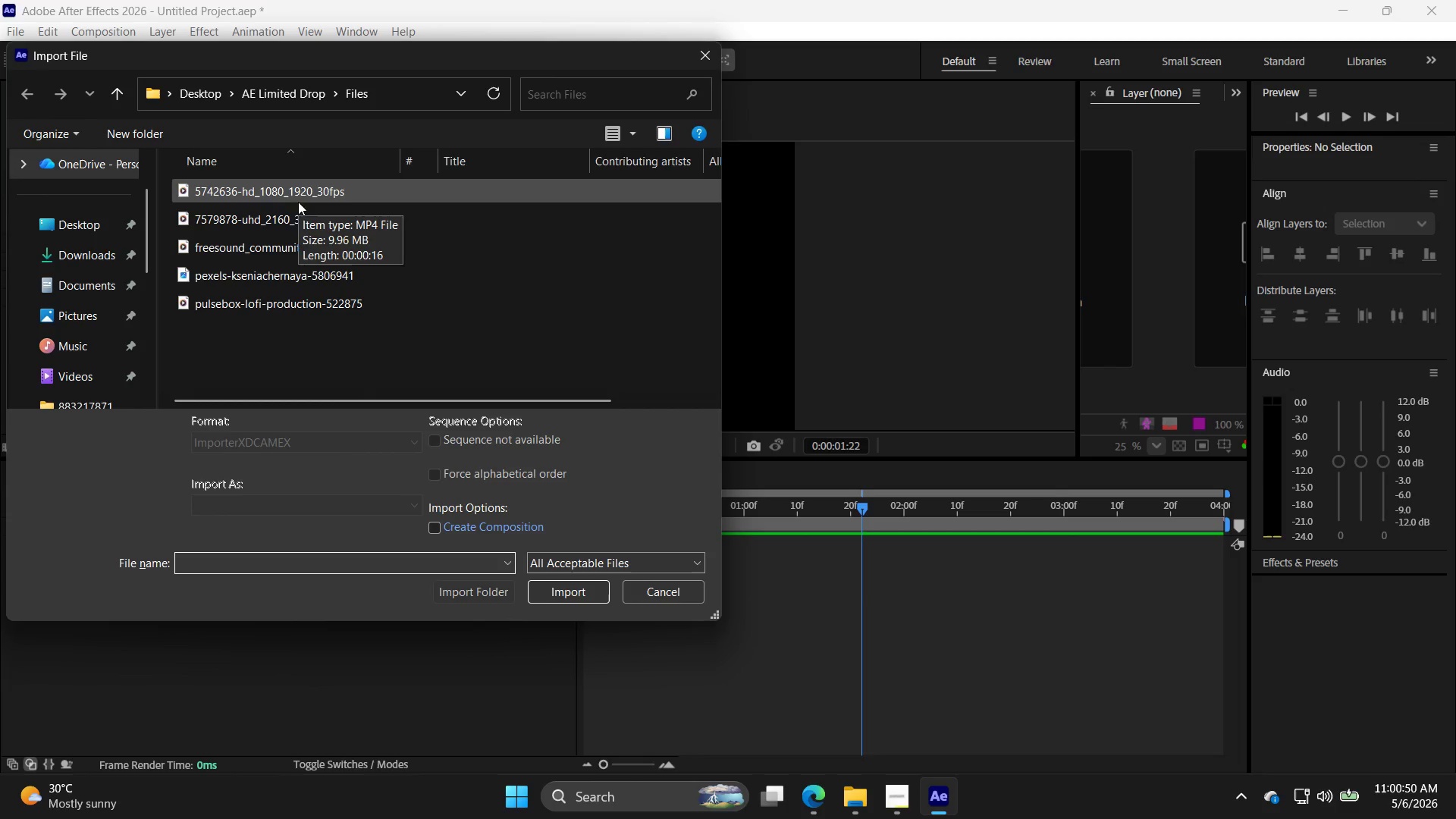 
wait(7.25)
 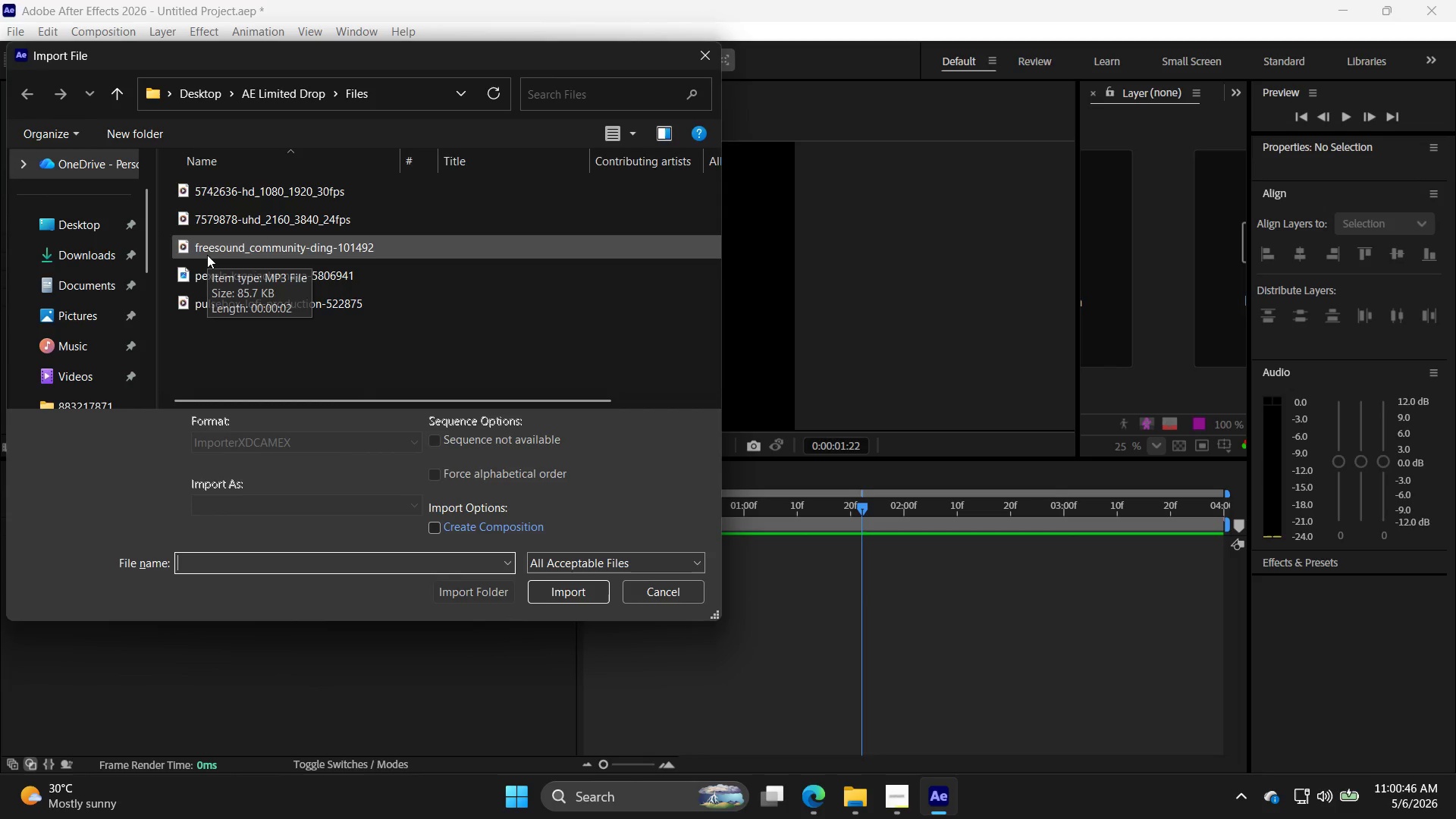 
double_click([332, 208])
 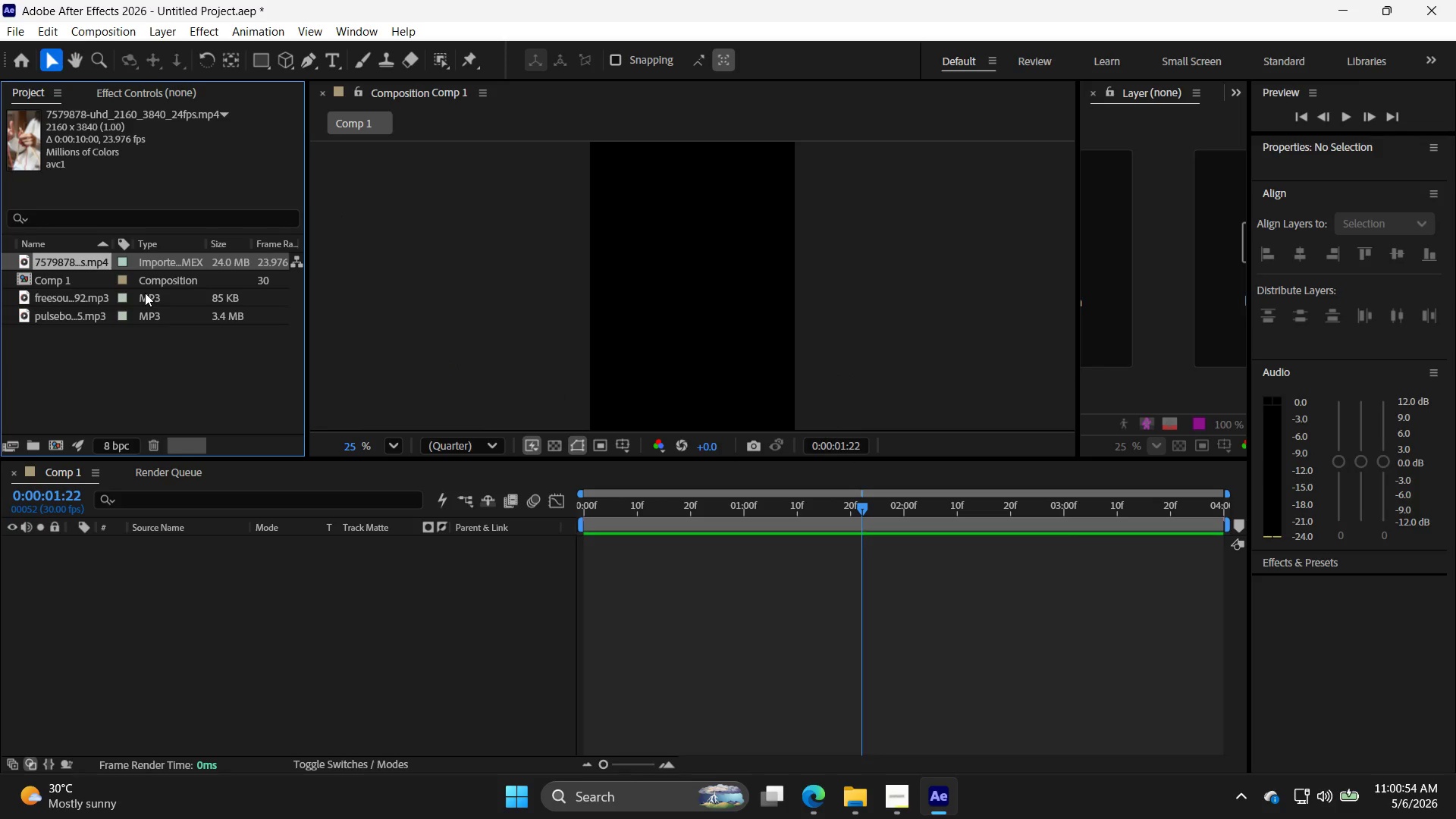 
left_click_drag(start_coordinate=[87, 266], to_coordinate=[654, 563])
 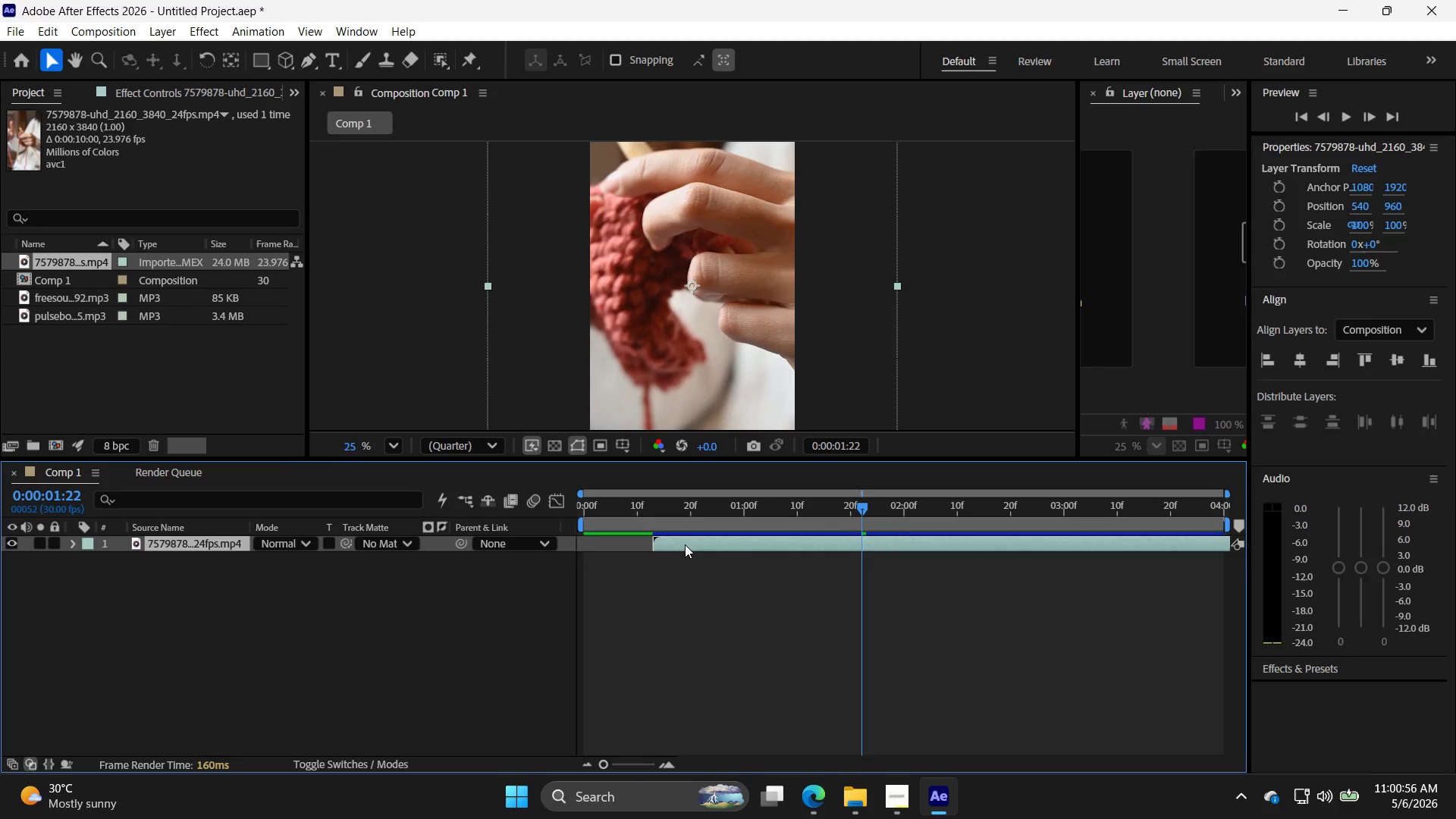 
left_click_drag(start_coordinate=[685, 544], to_coordinate=[613, 540])
 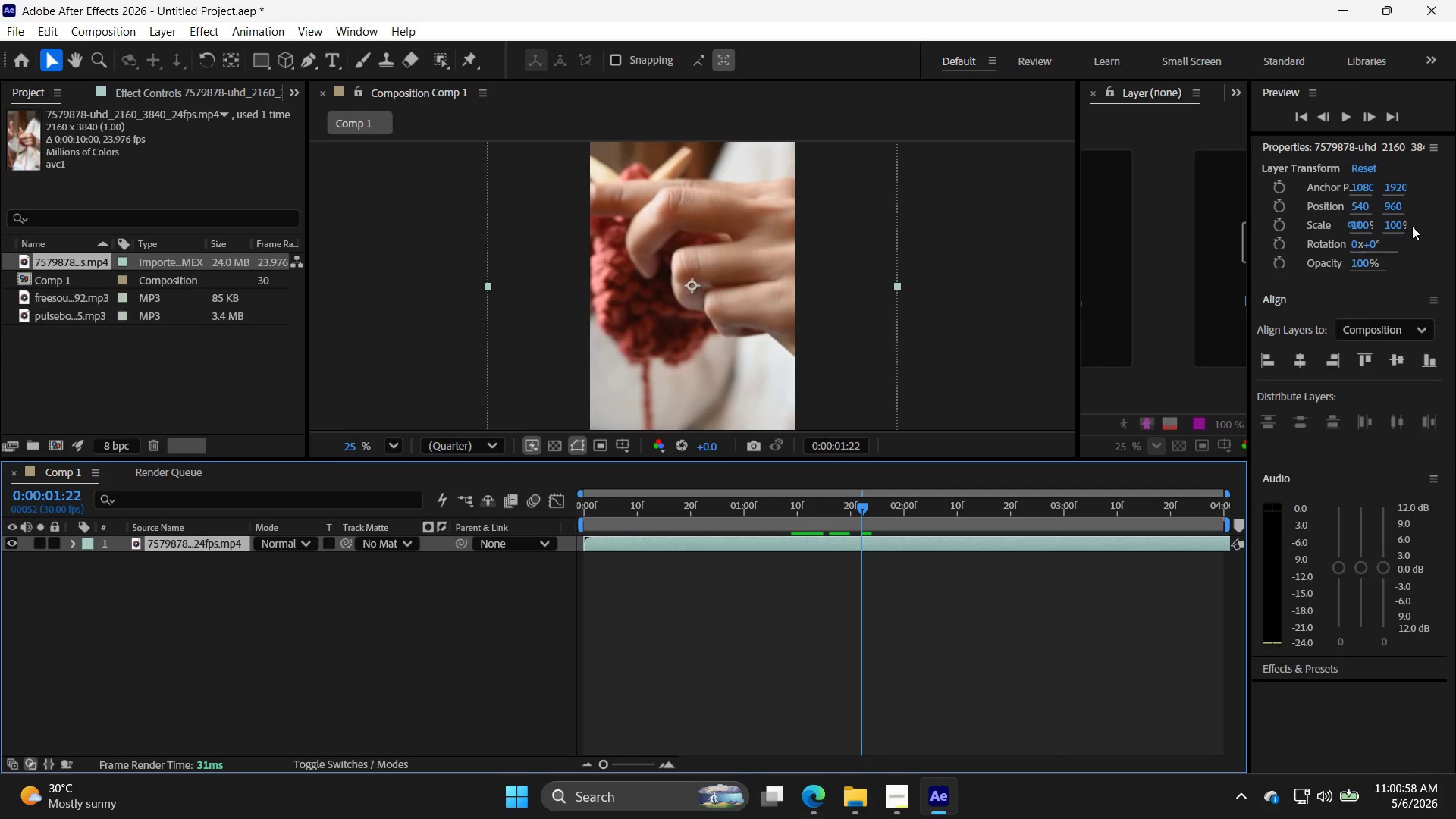 
double_click([1394, 221])
 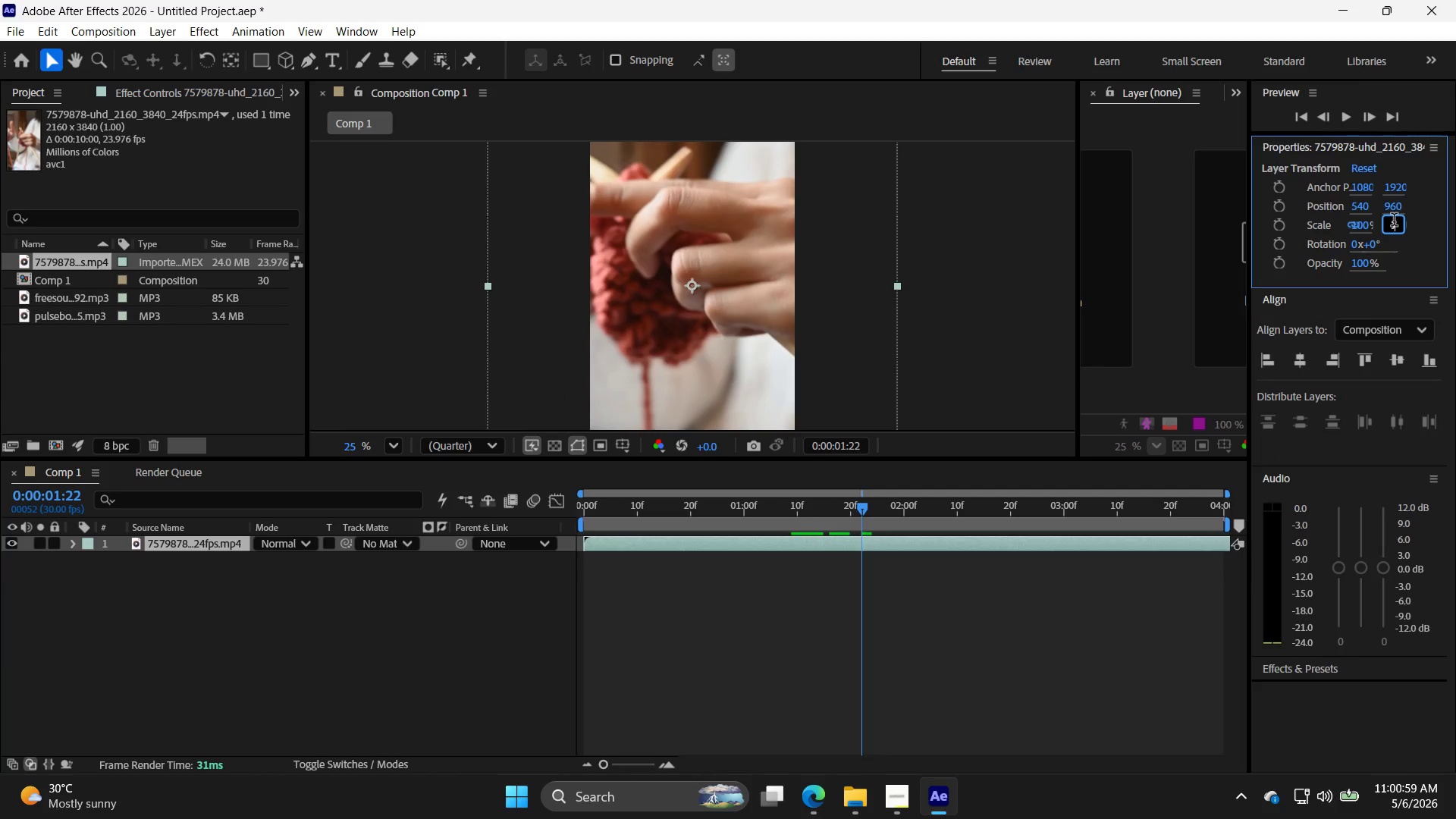 
triple_click([1394, 221])
 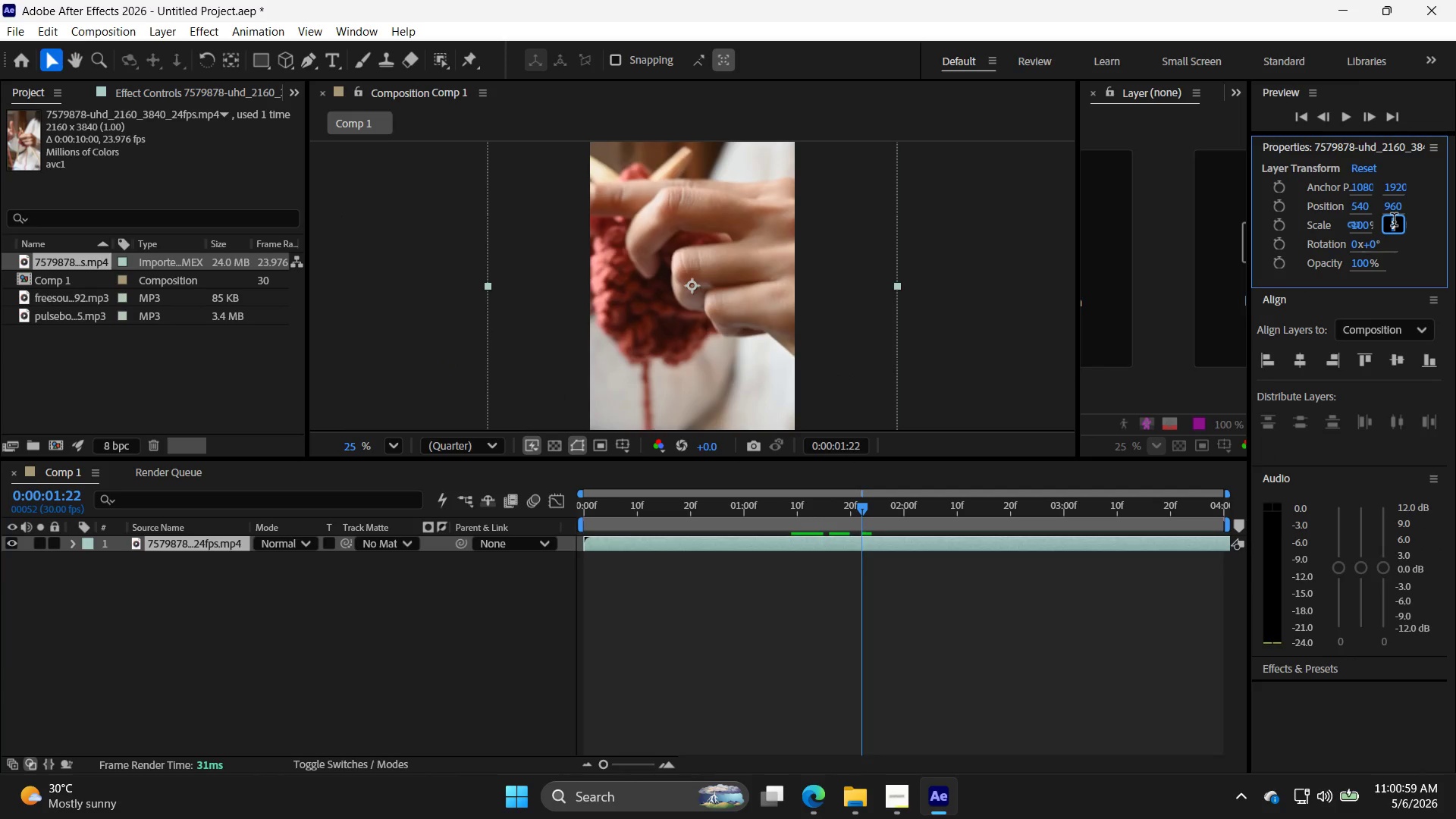 
triple_click([1394, 221])
 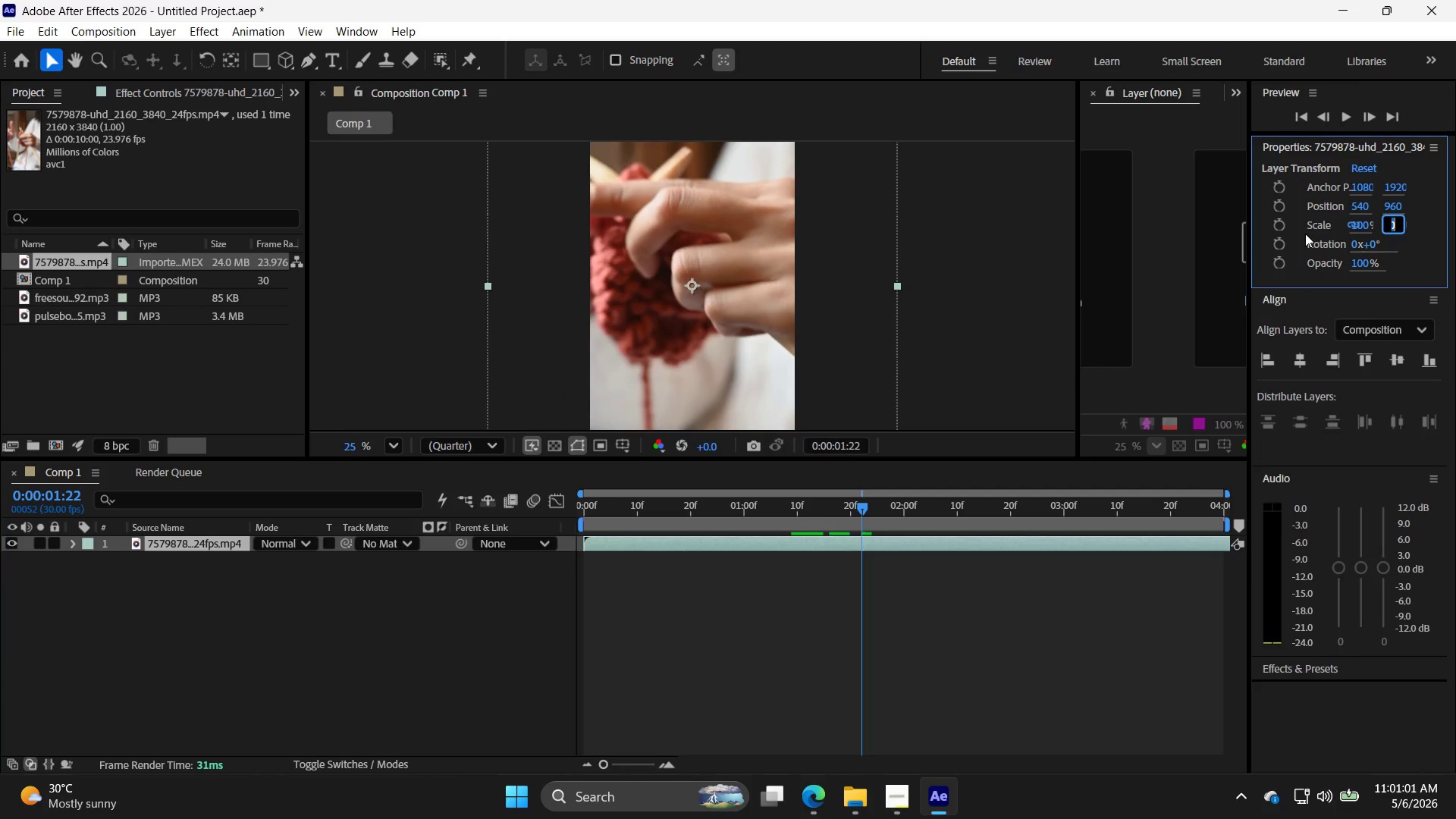 
type(70)
 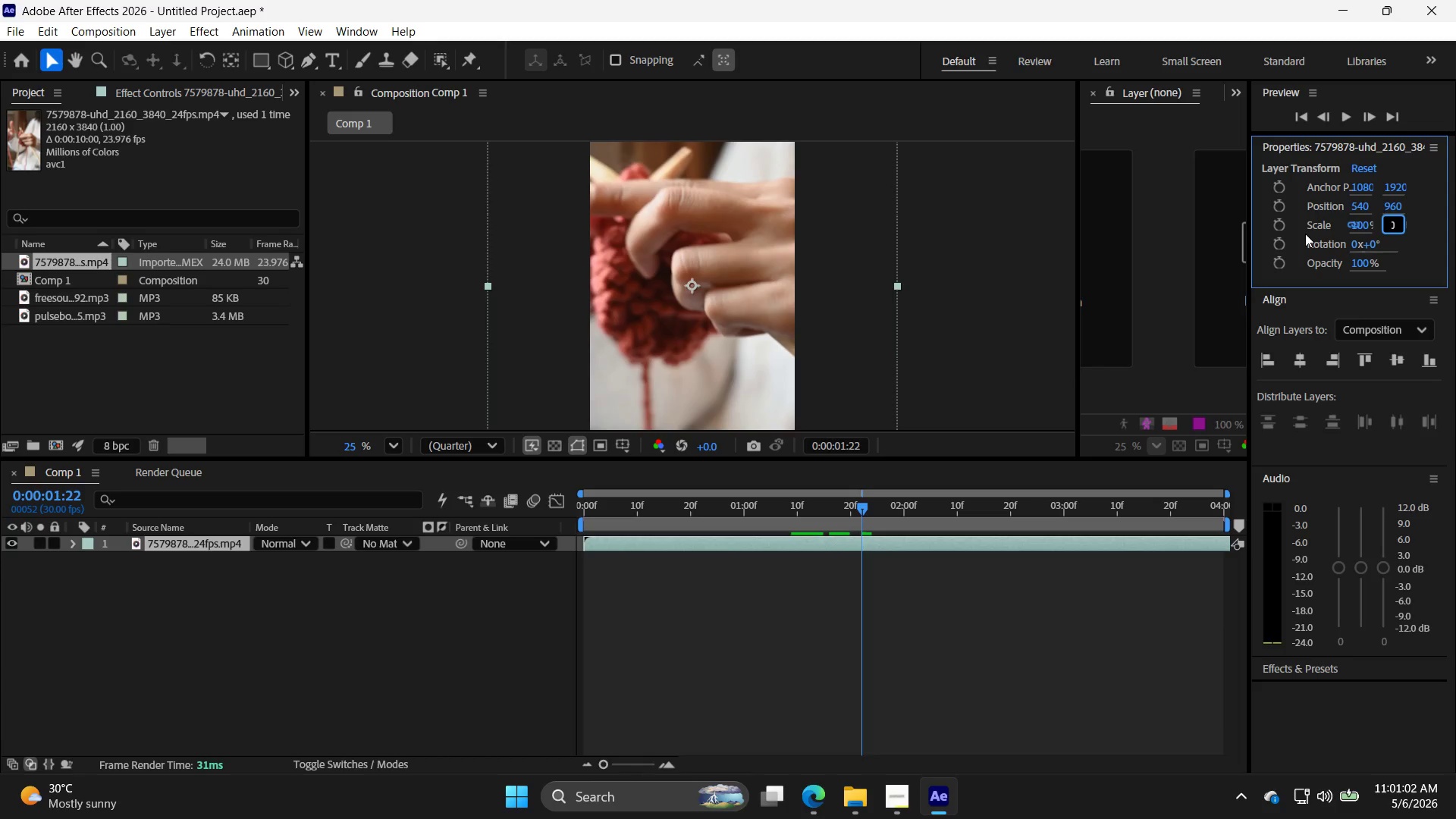 
key(Enter)
 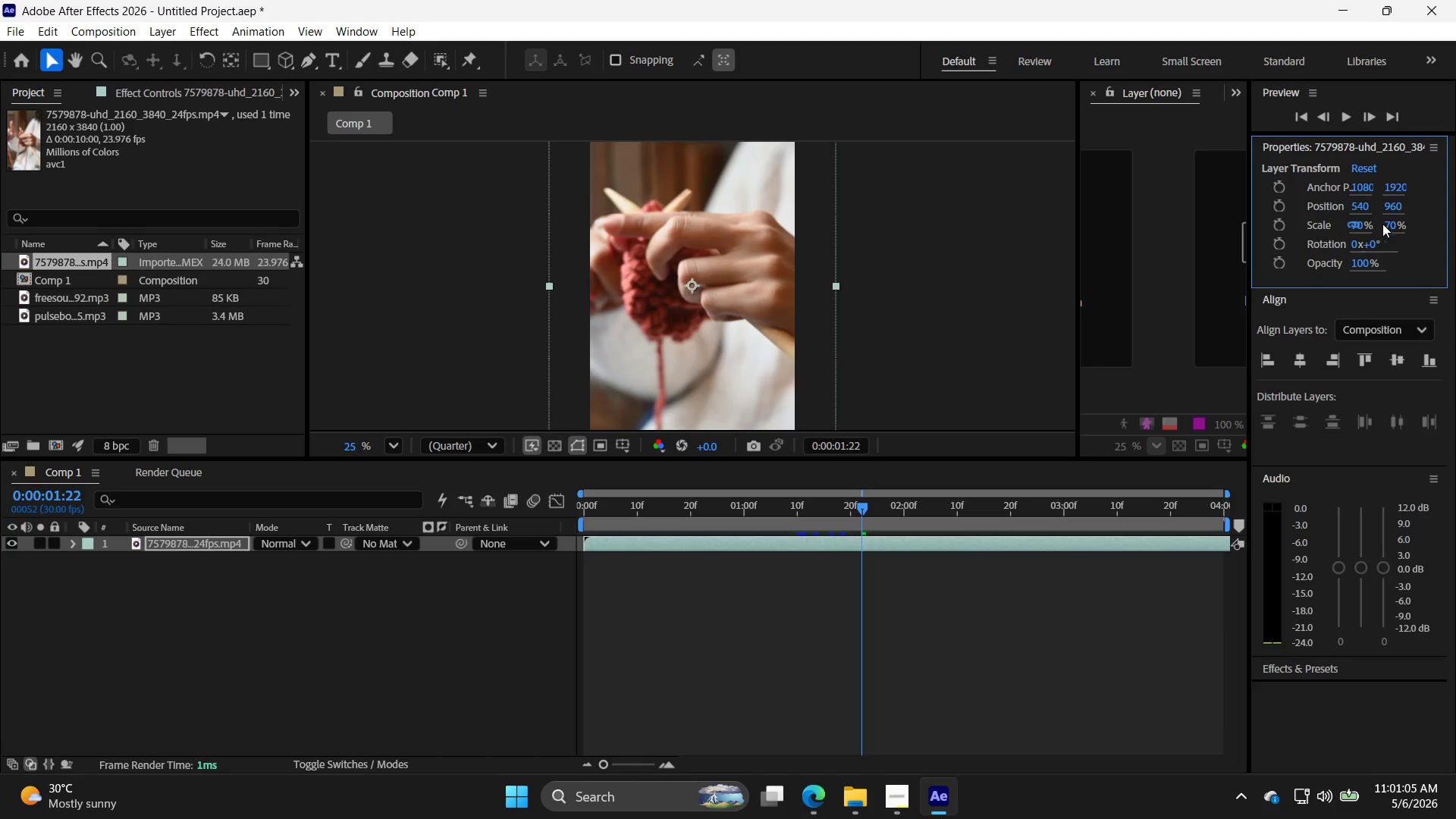 
double_click([1385, 224])
 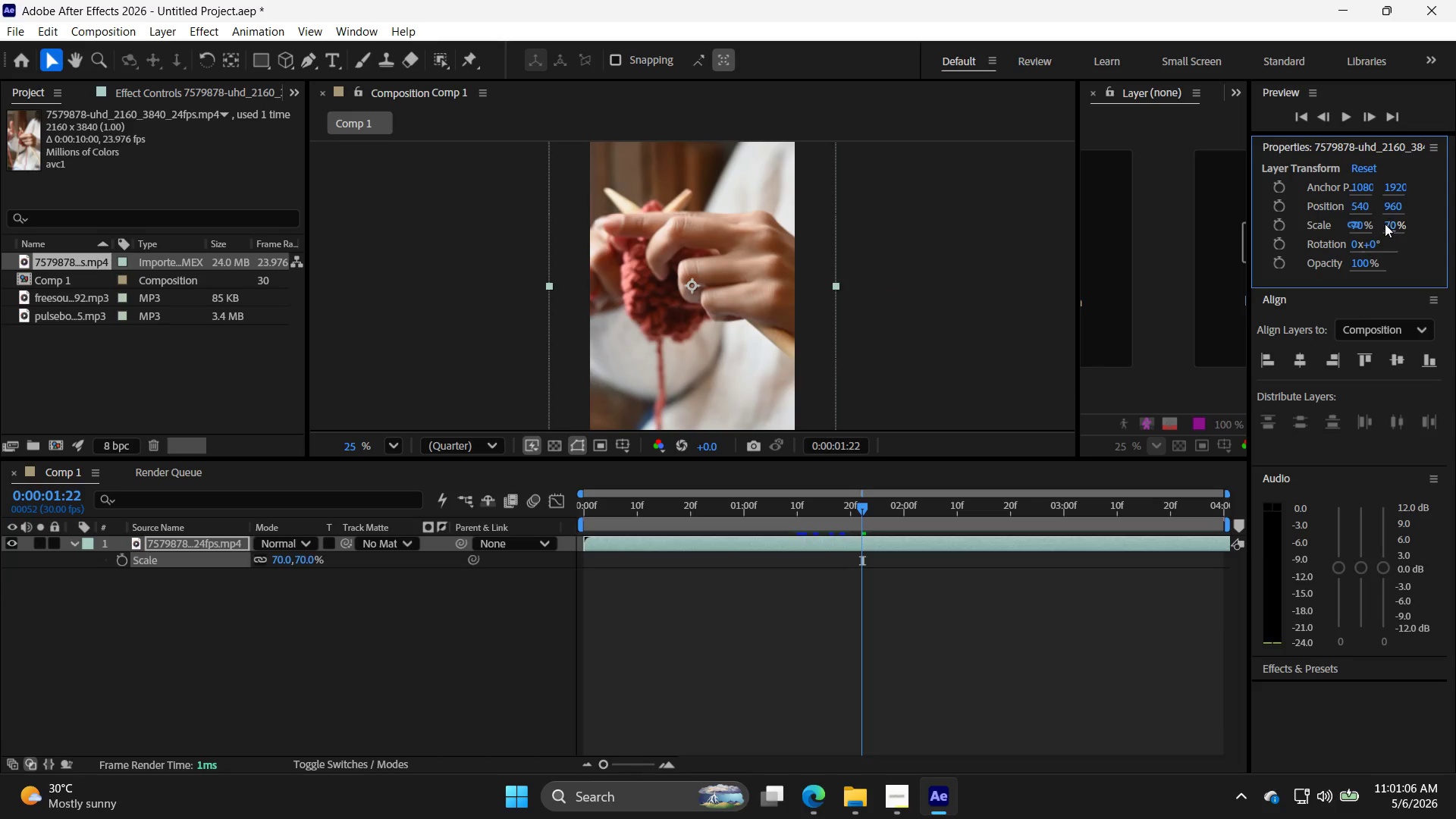 
triple_click([1385, 224])
 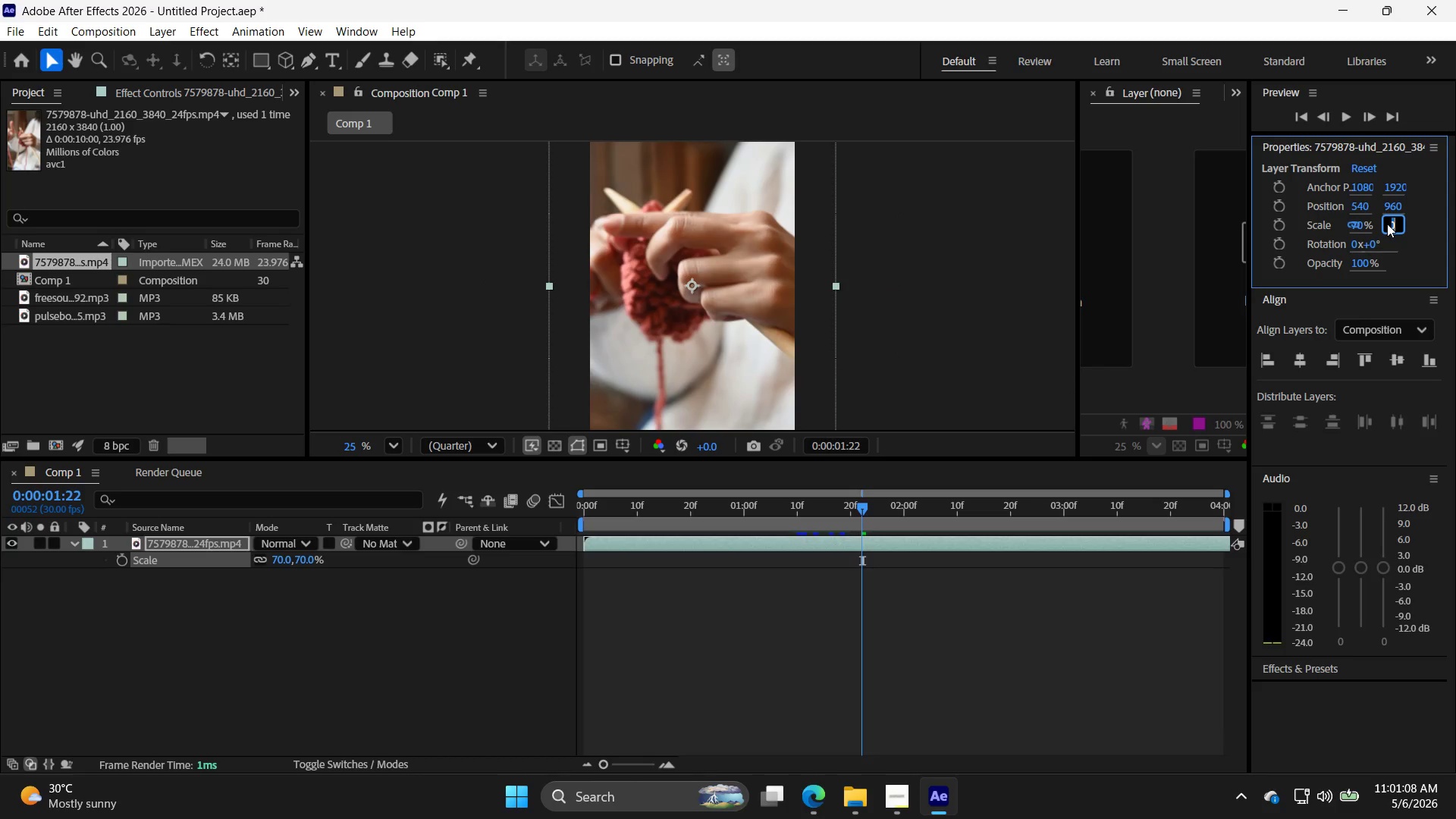 
type(60)
 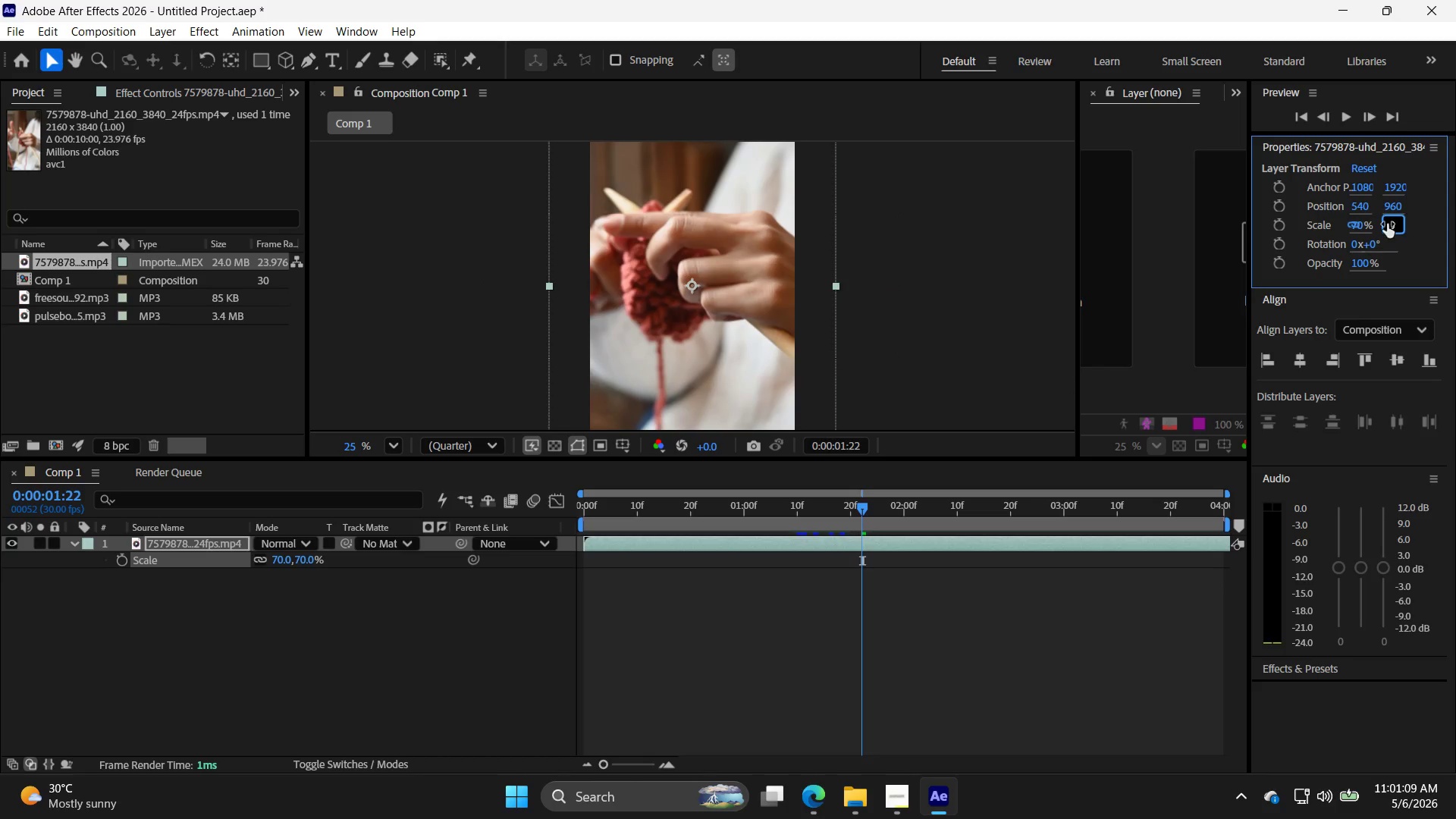 
key(Enter)
 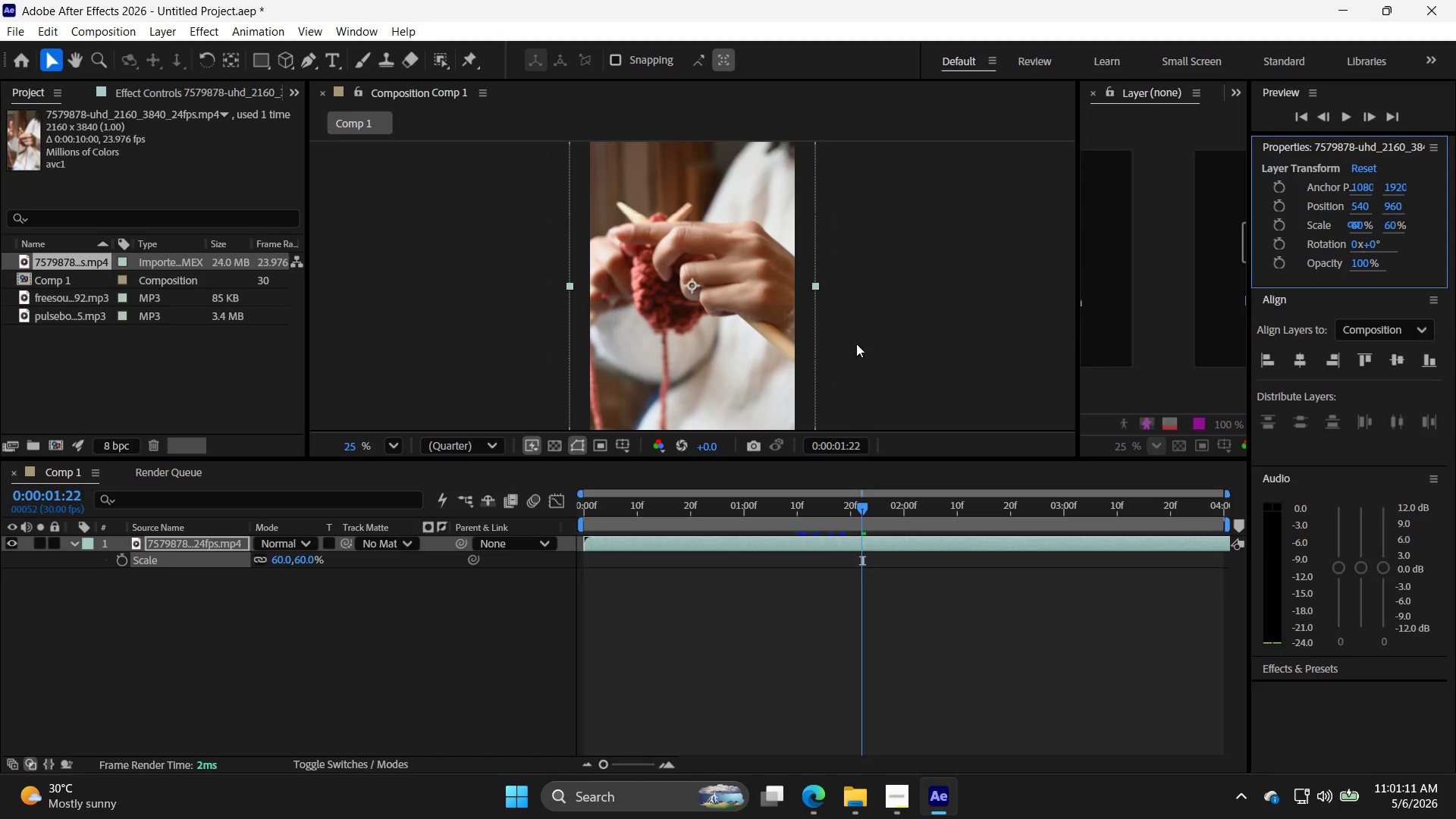 
left_click_drag(start_coordinate=[720, 307], to_coordinate=[730, 309])
 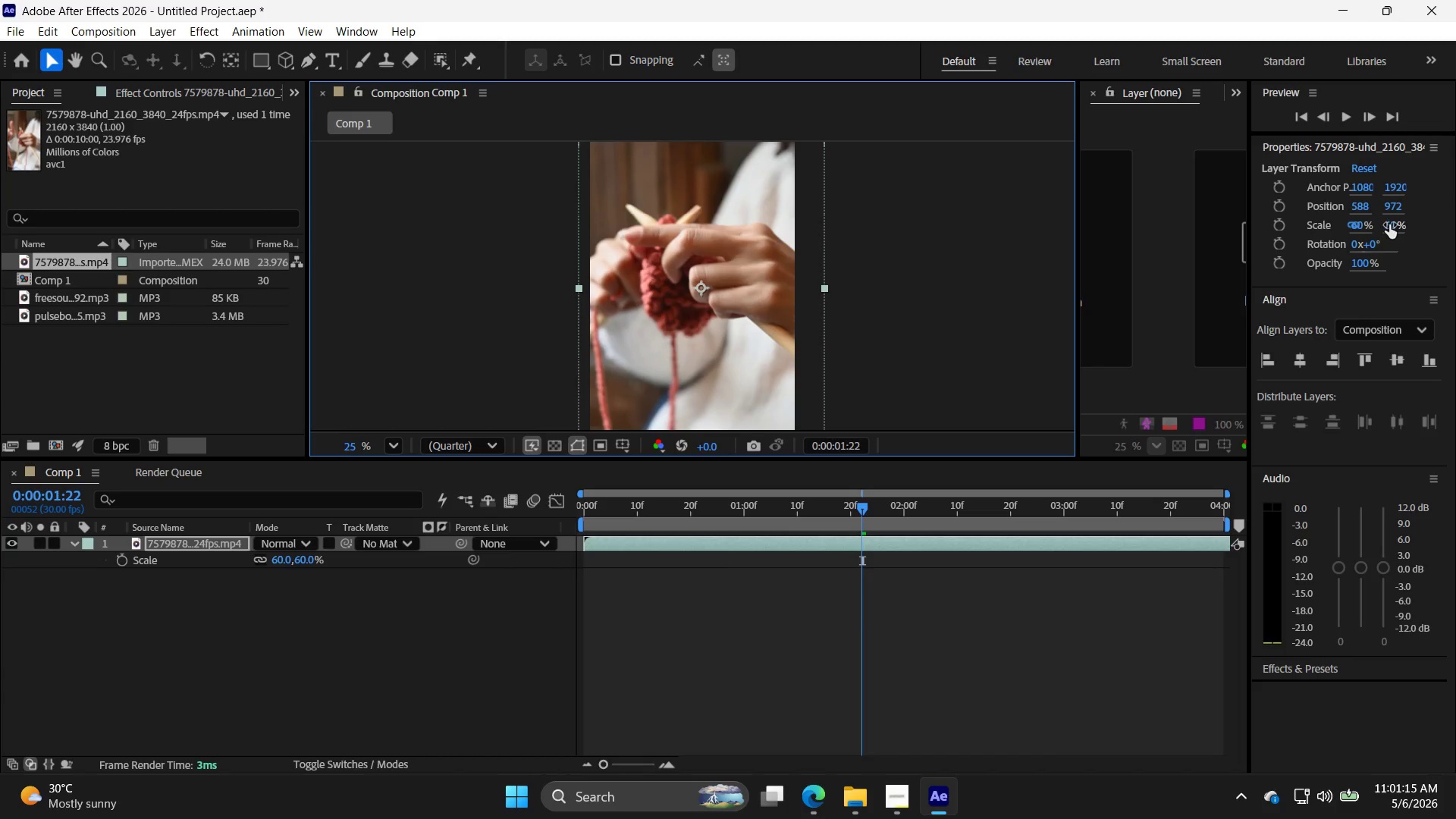 
double_click([1390, 224])
 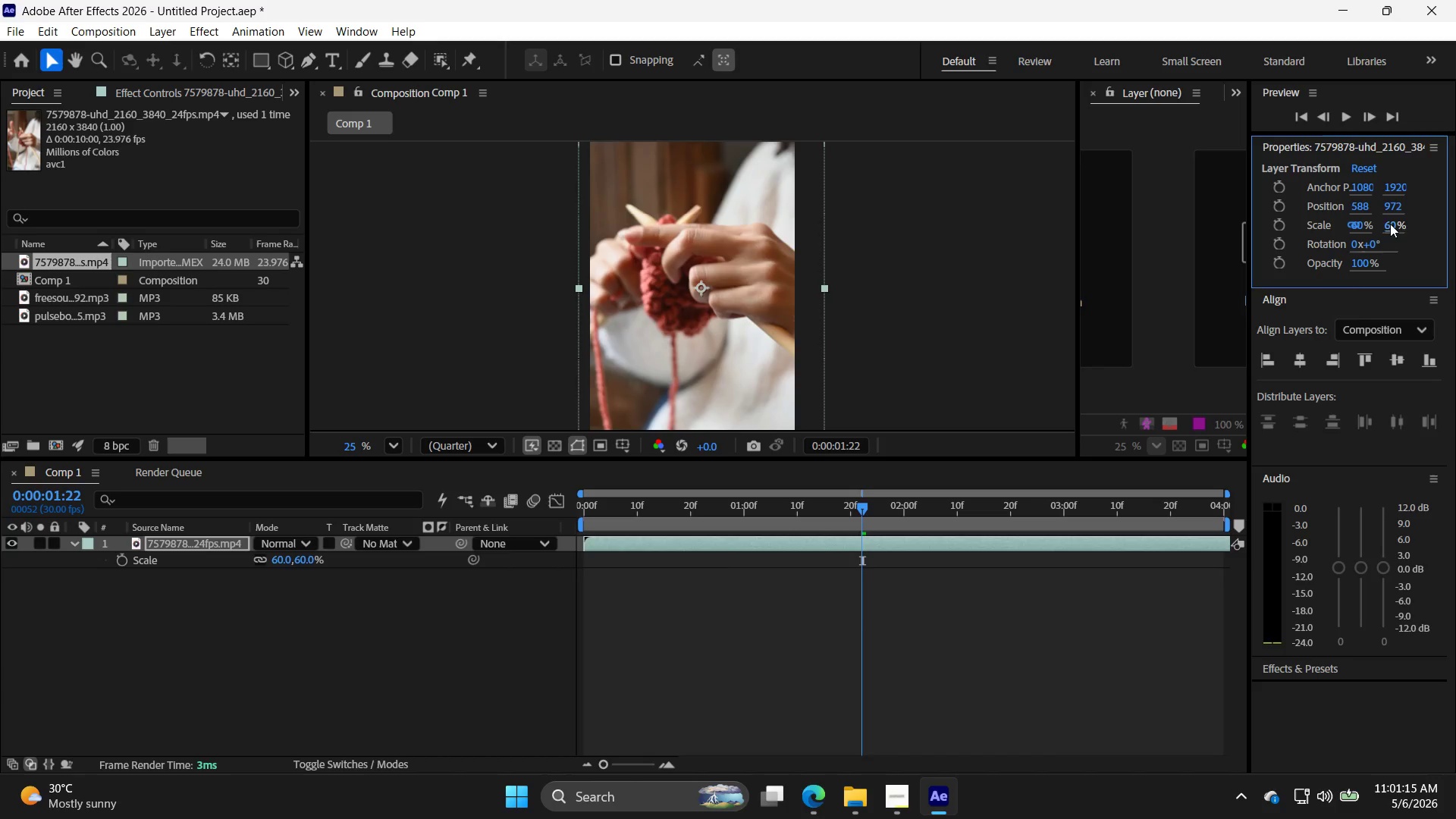 
triple_click([1390, 224])
 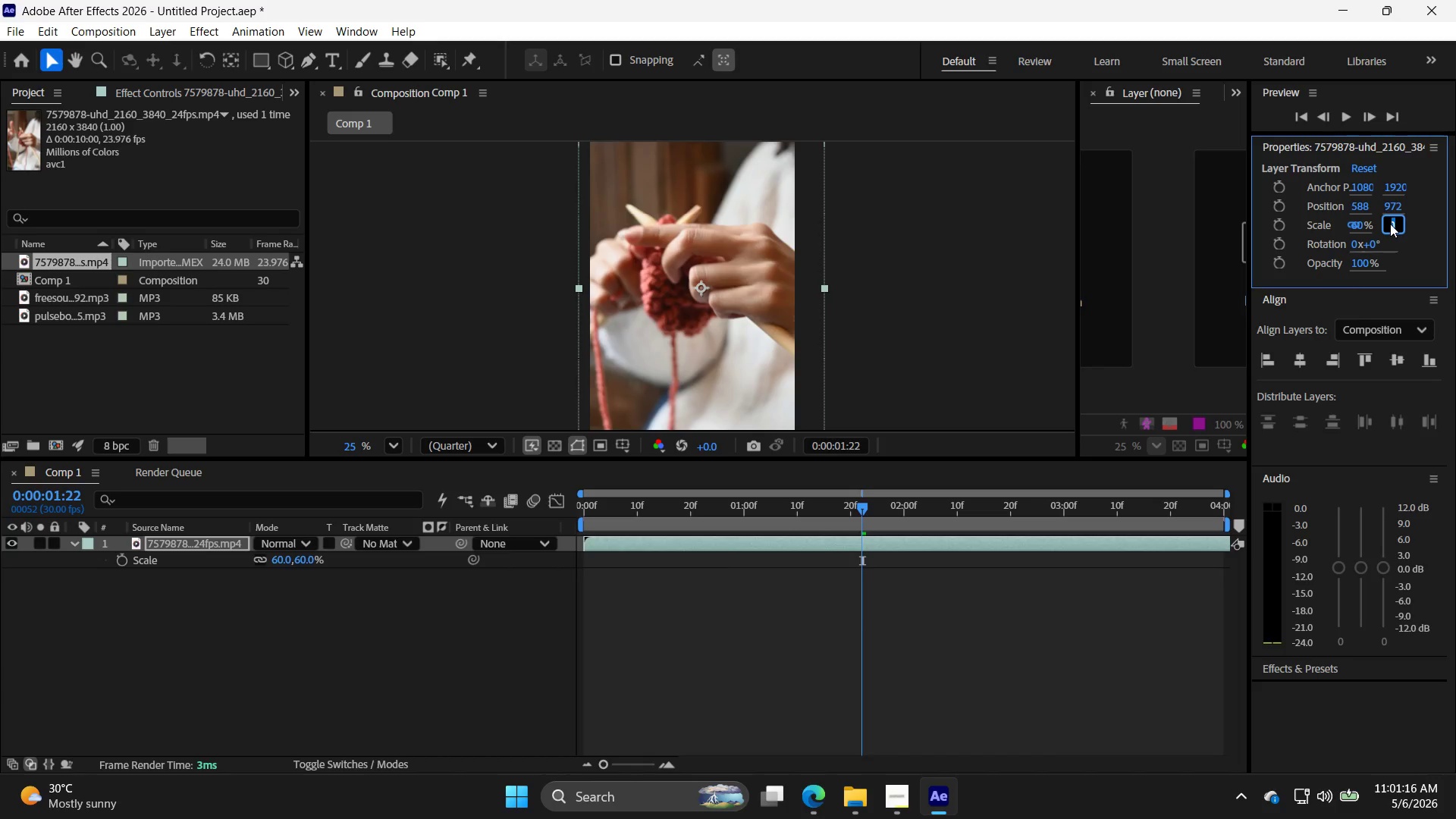 
type(50)
 